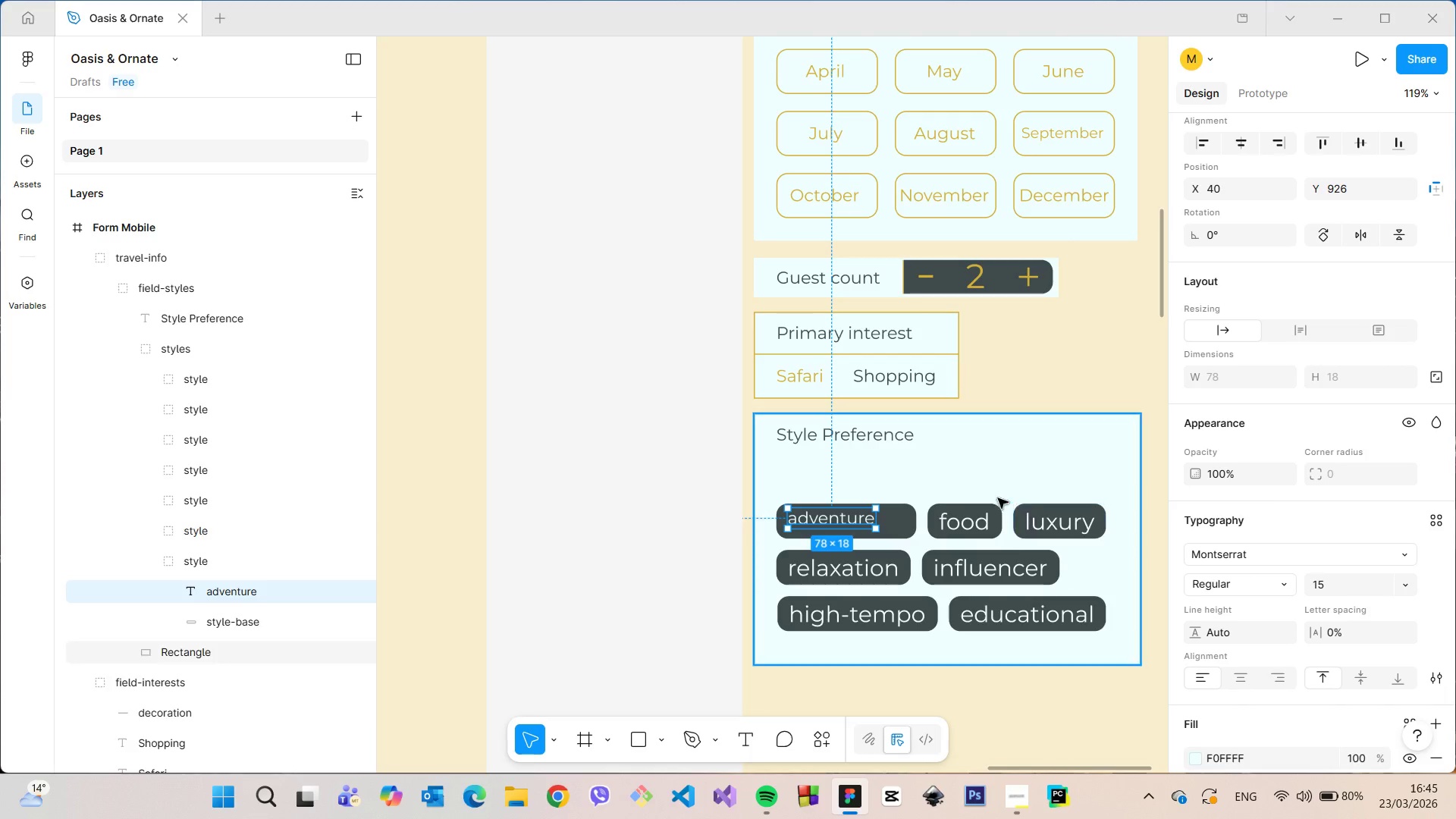 
scroll: coordinate [875, 489], scroll_direction: up, amount: 10.0
 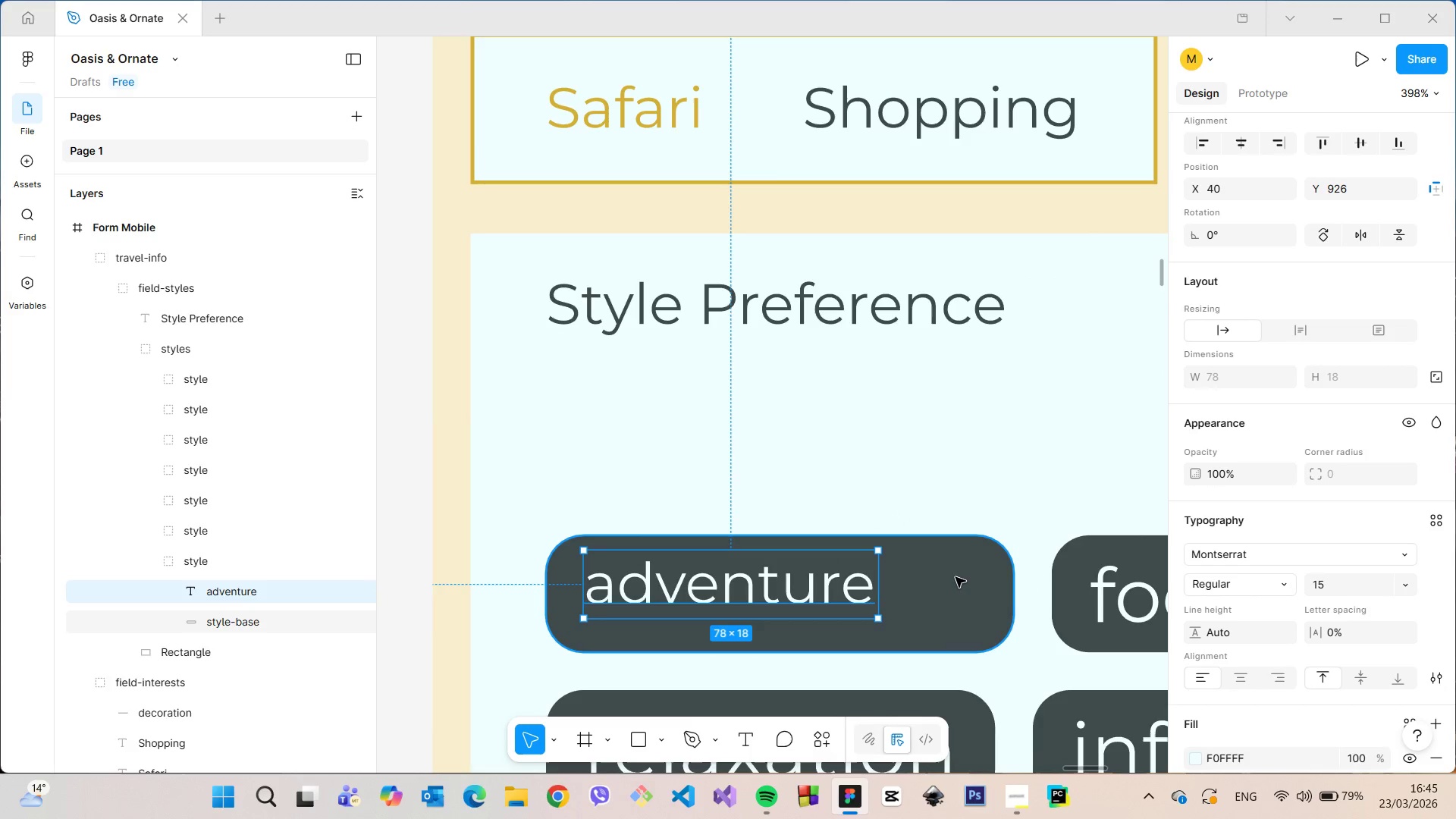 
left_click([956, 577])
 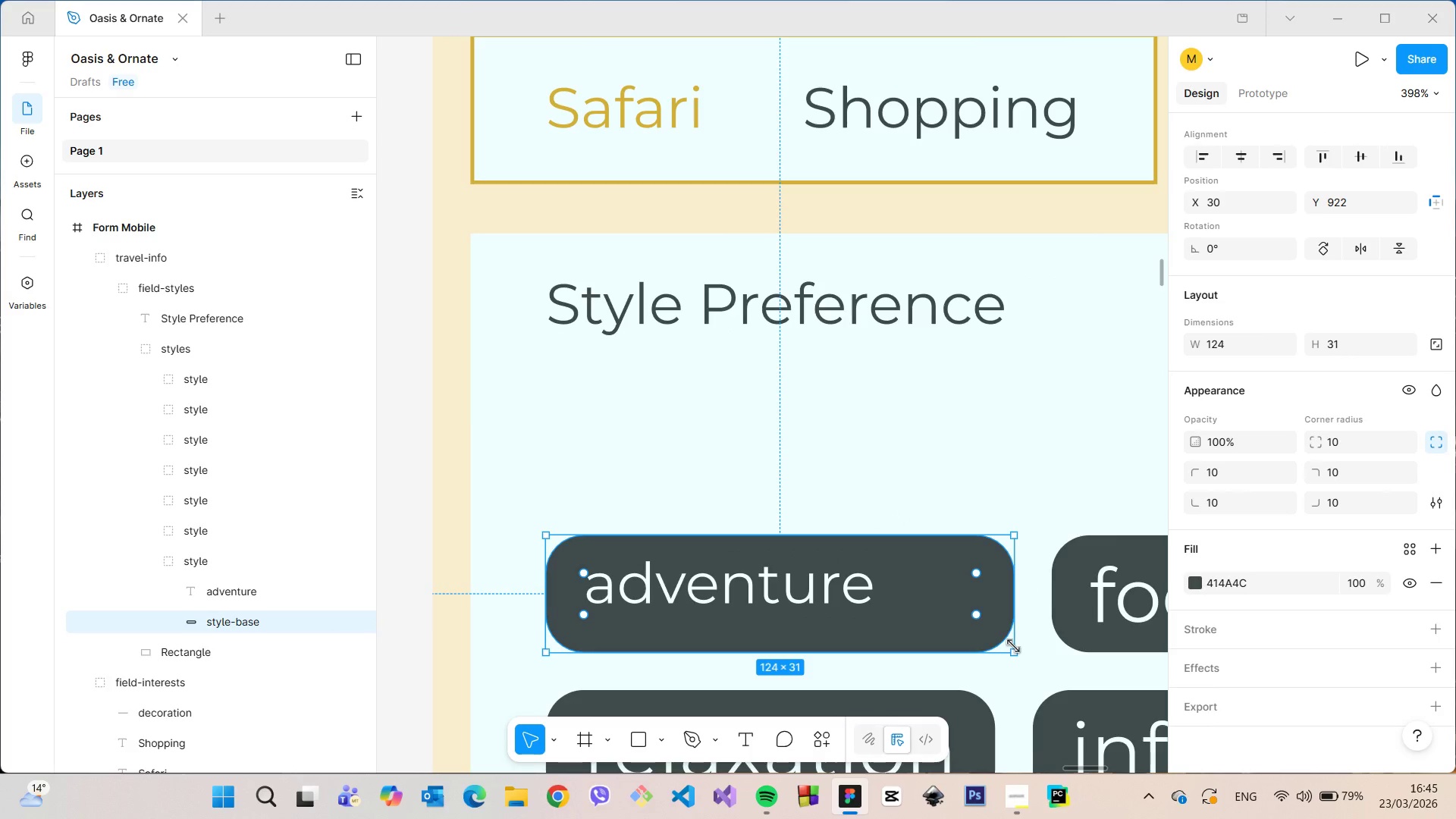 
left_click_drag(start_coordinate=[1013, 646], to_coordinate=[900, 628])
 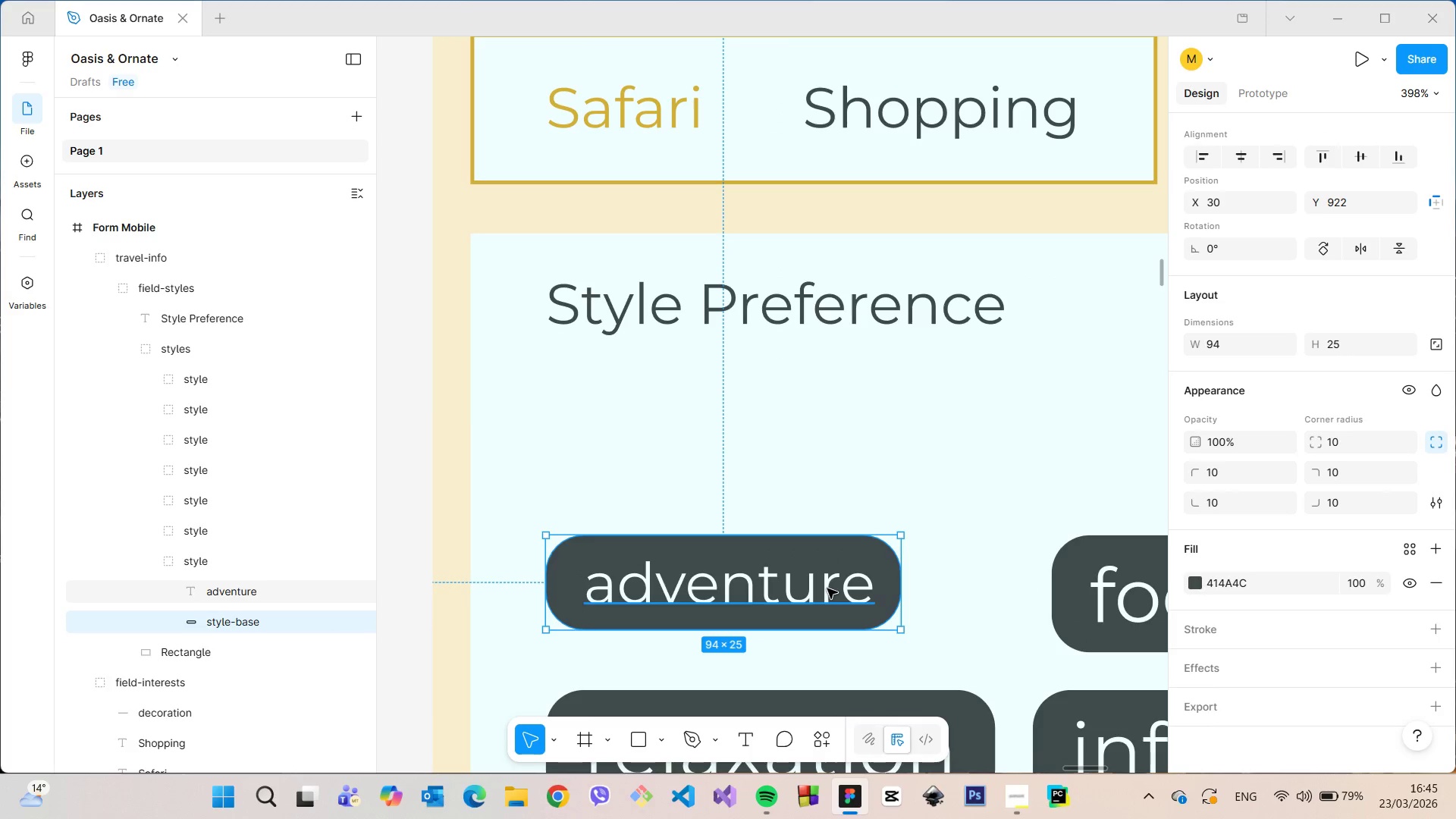 
left_click([827, 588])
 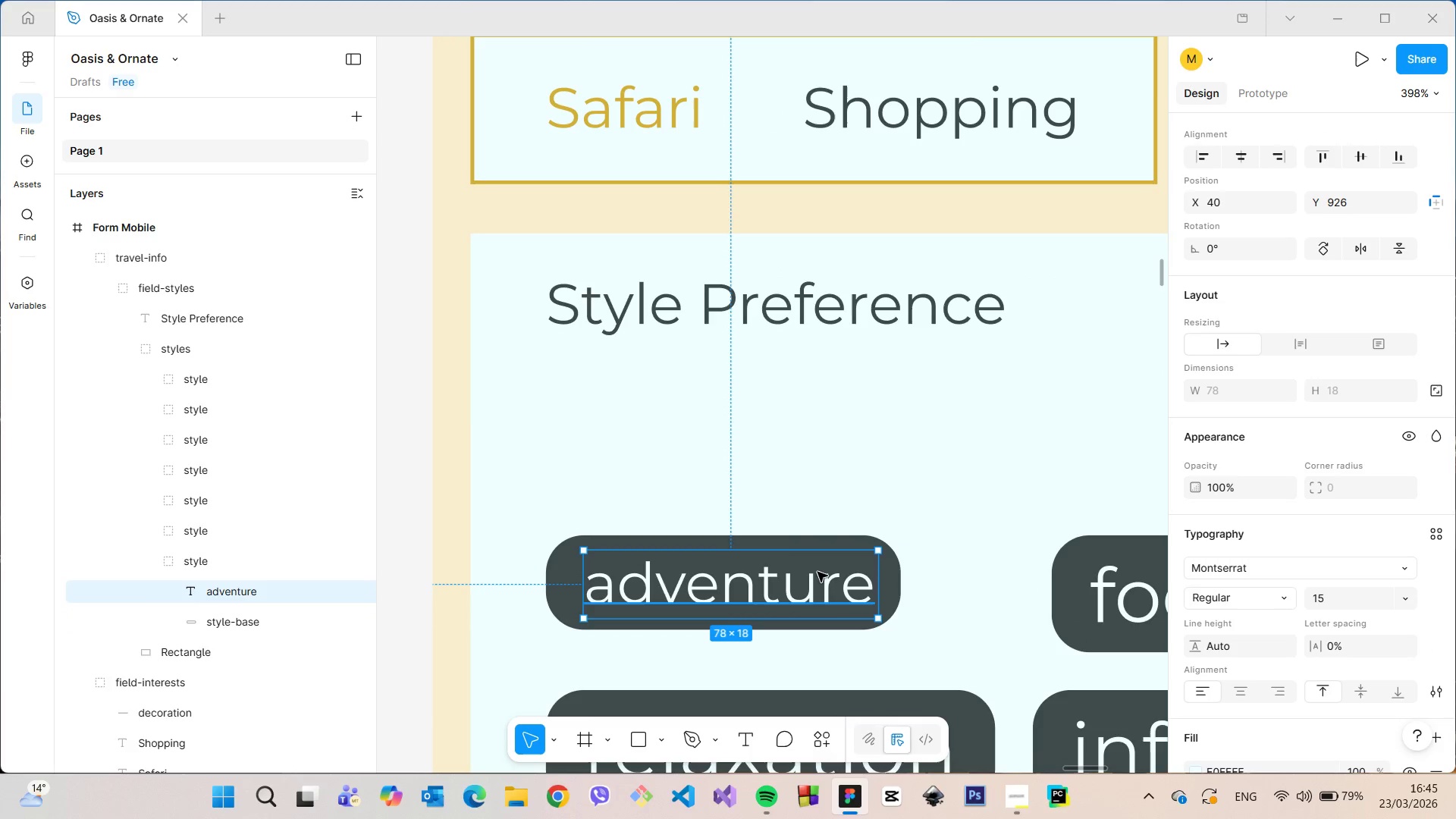 
hold_key(key=AltLeft, duration=1.52)
 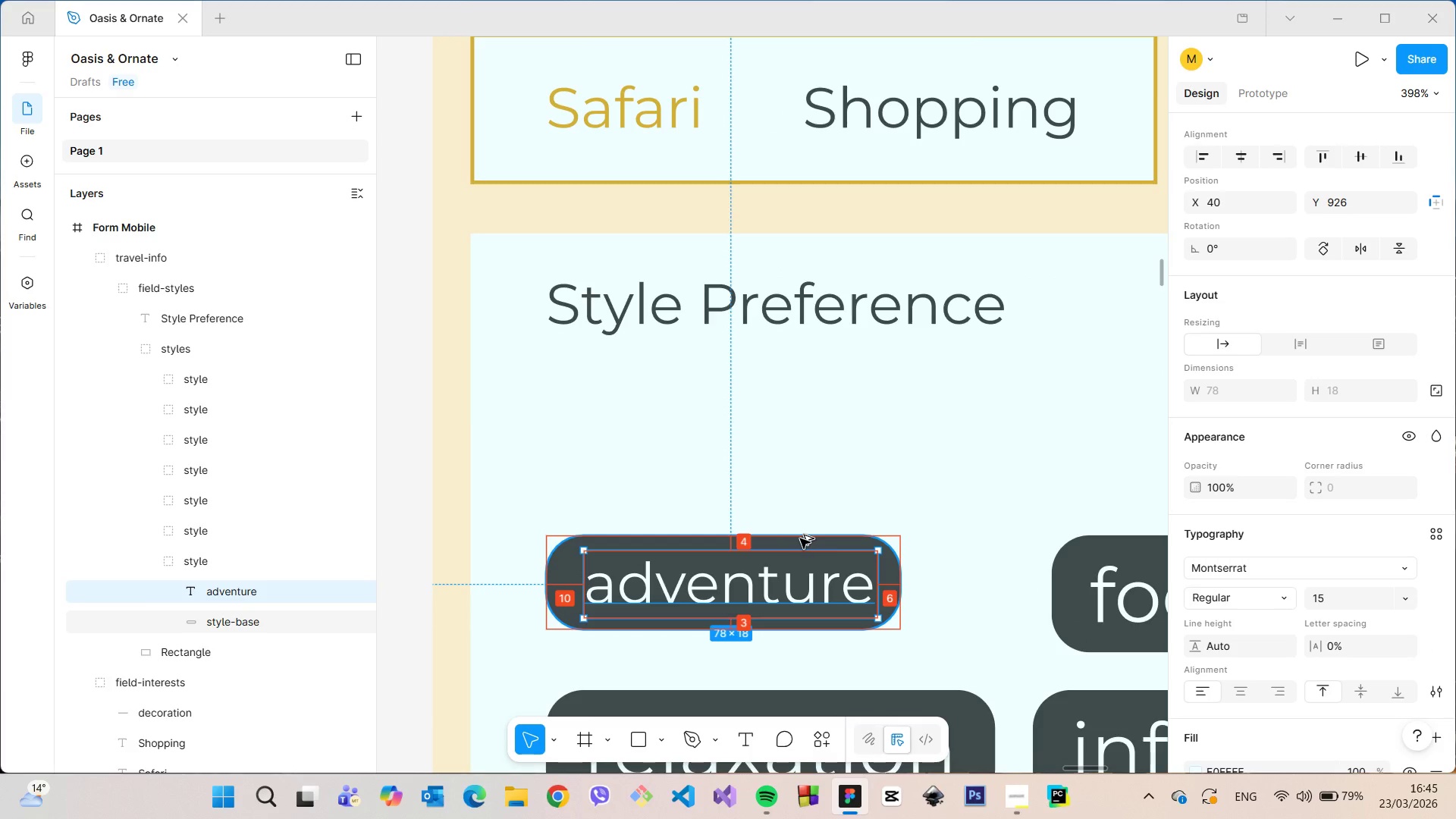 
key(Alt+AltLeft)
 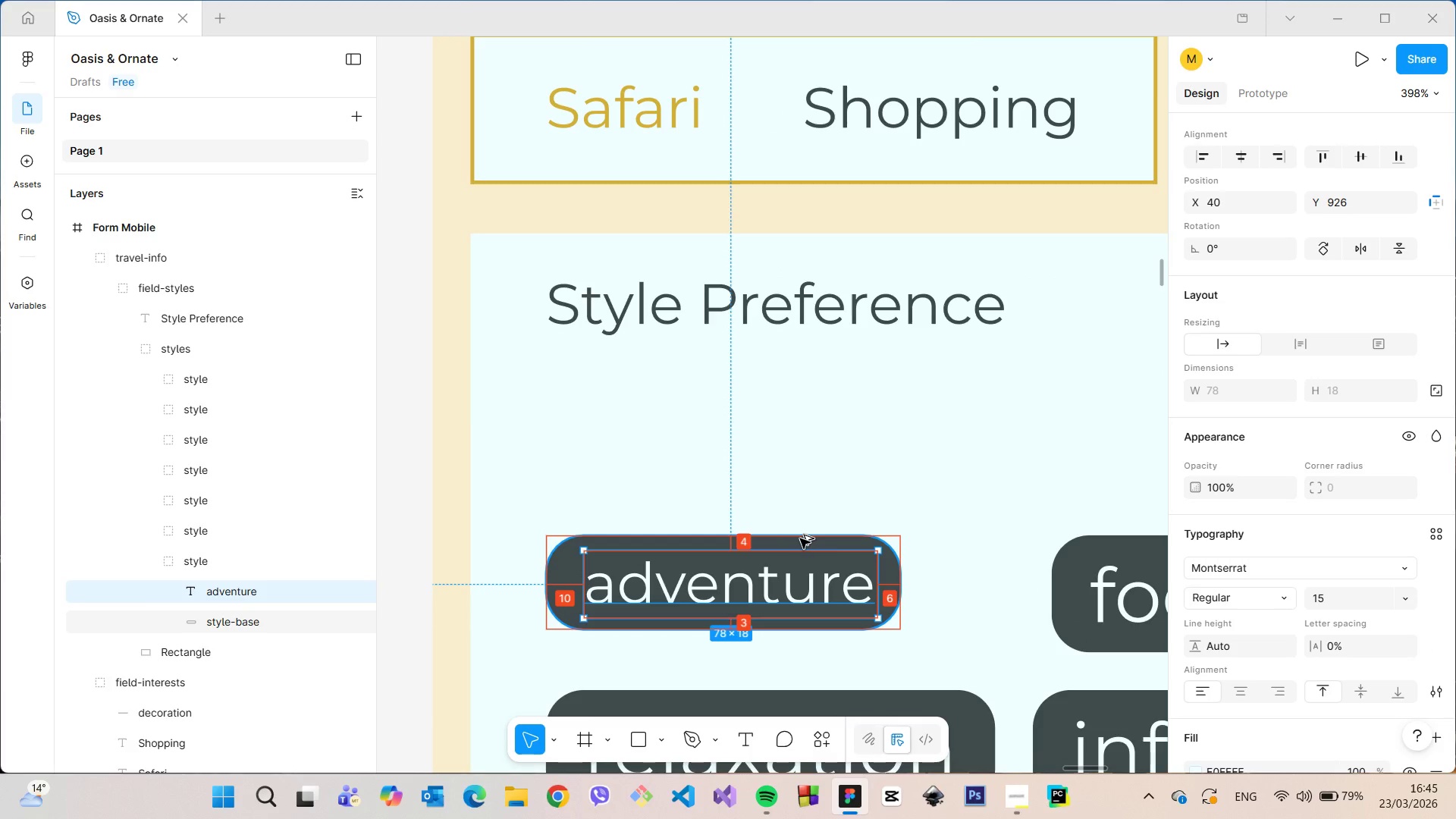 
key(Alt+AltLeft)
 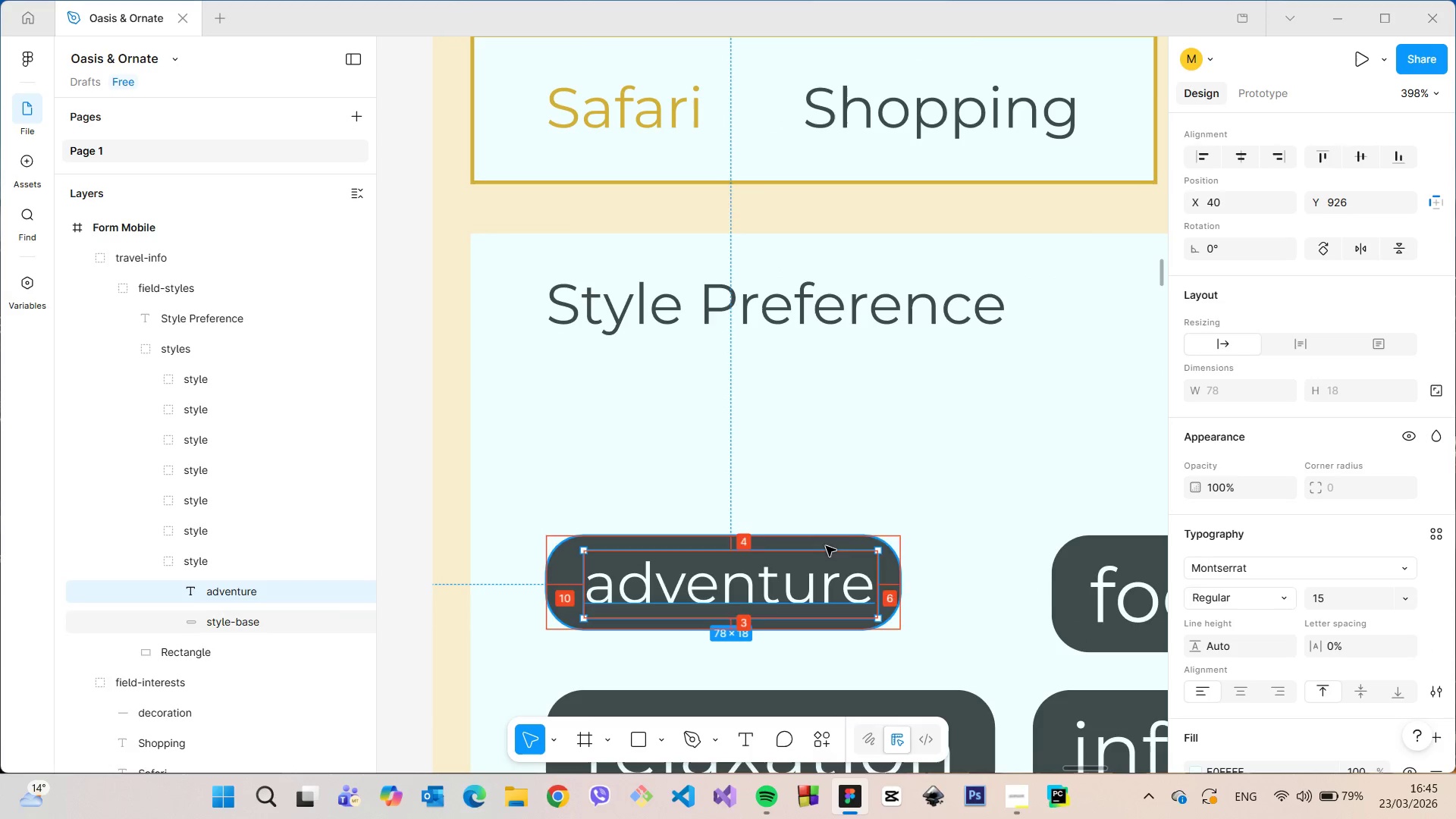 
key(Alt+AltLeft)
 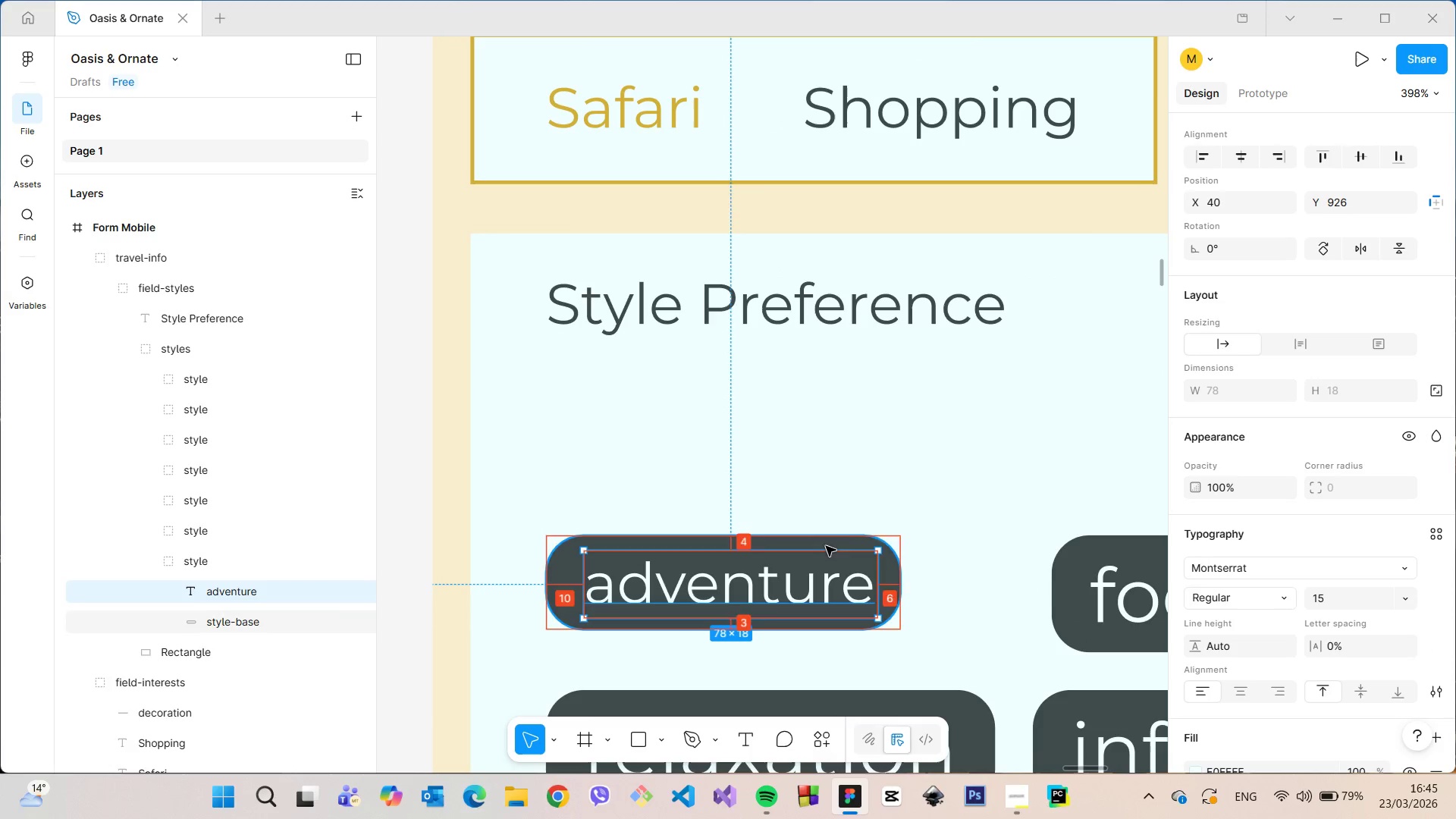 
key(Alt+AltLeft)
 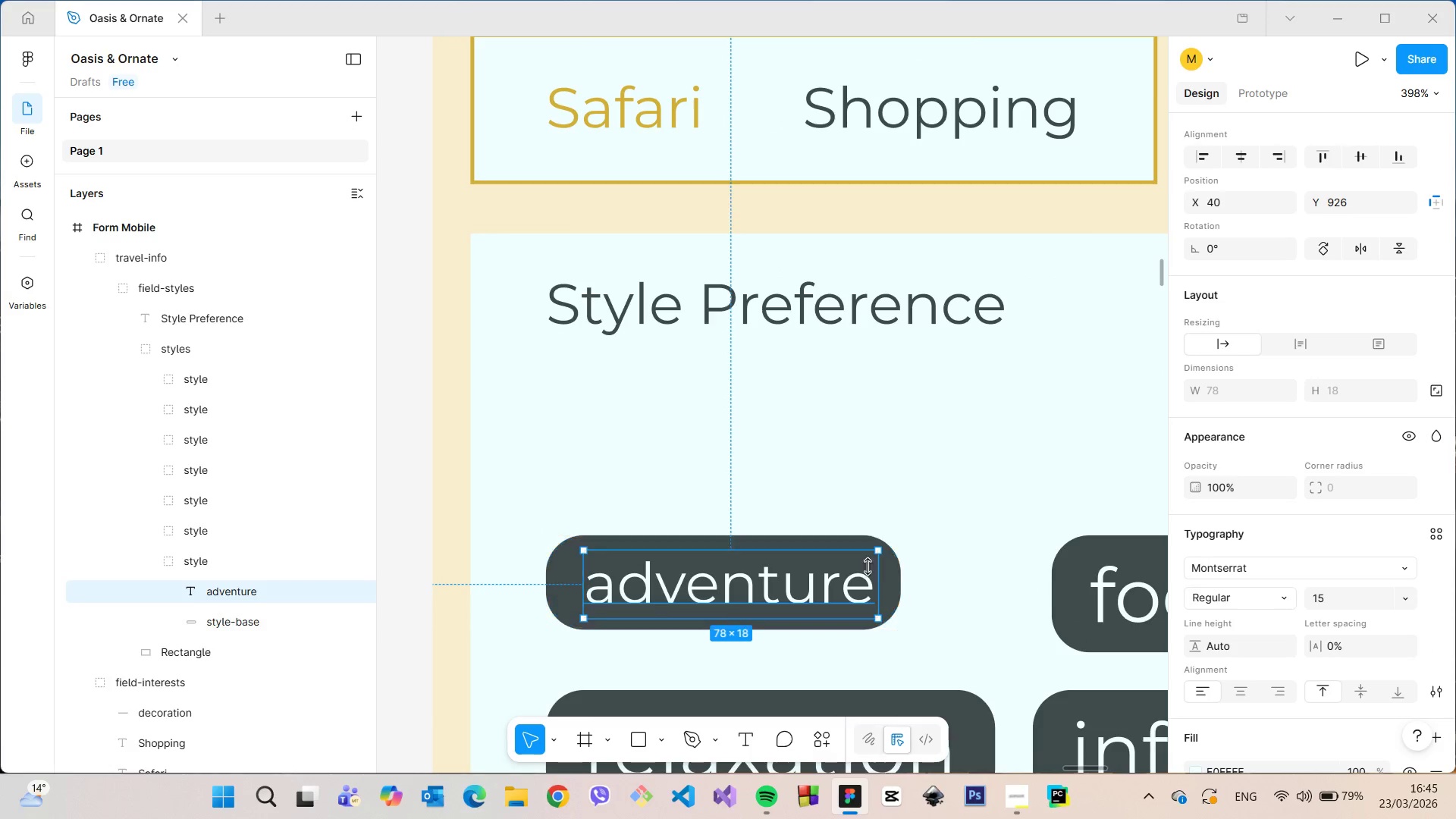 
key(Alt+AltLeft)
 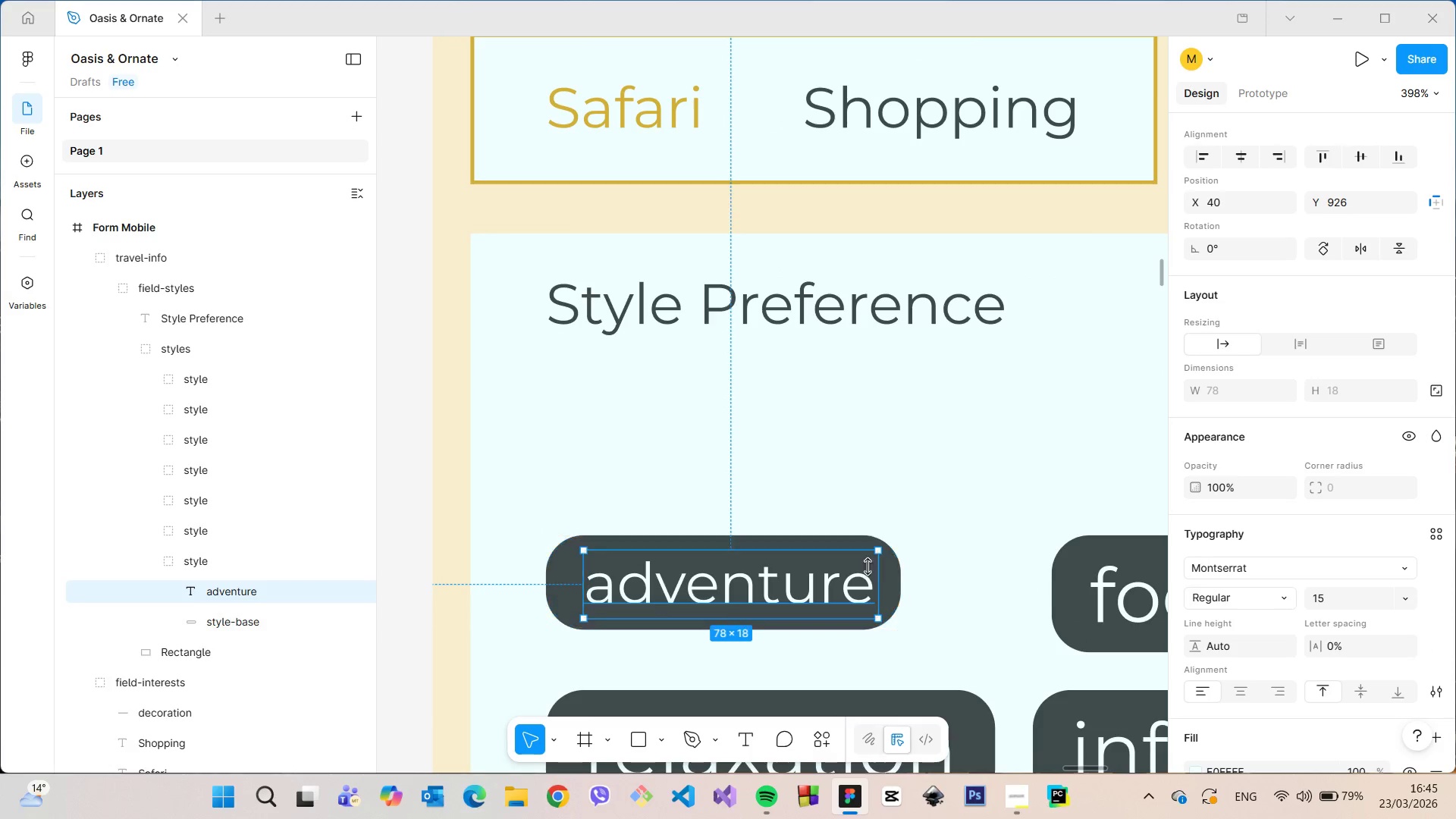 
key(Alt+AltLeft)
 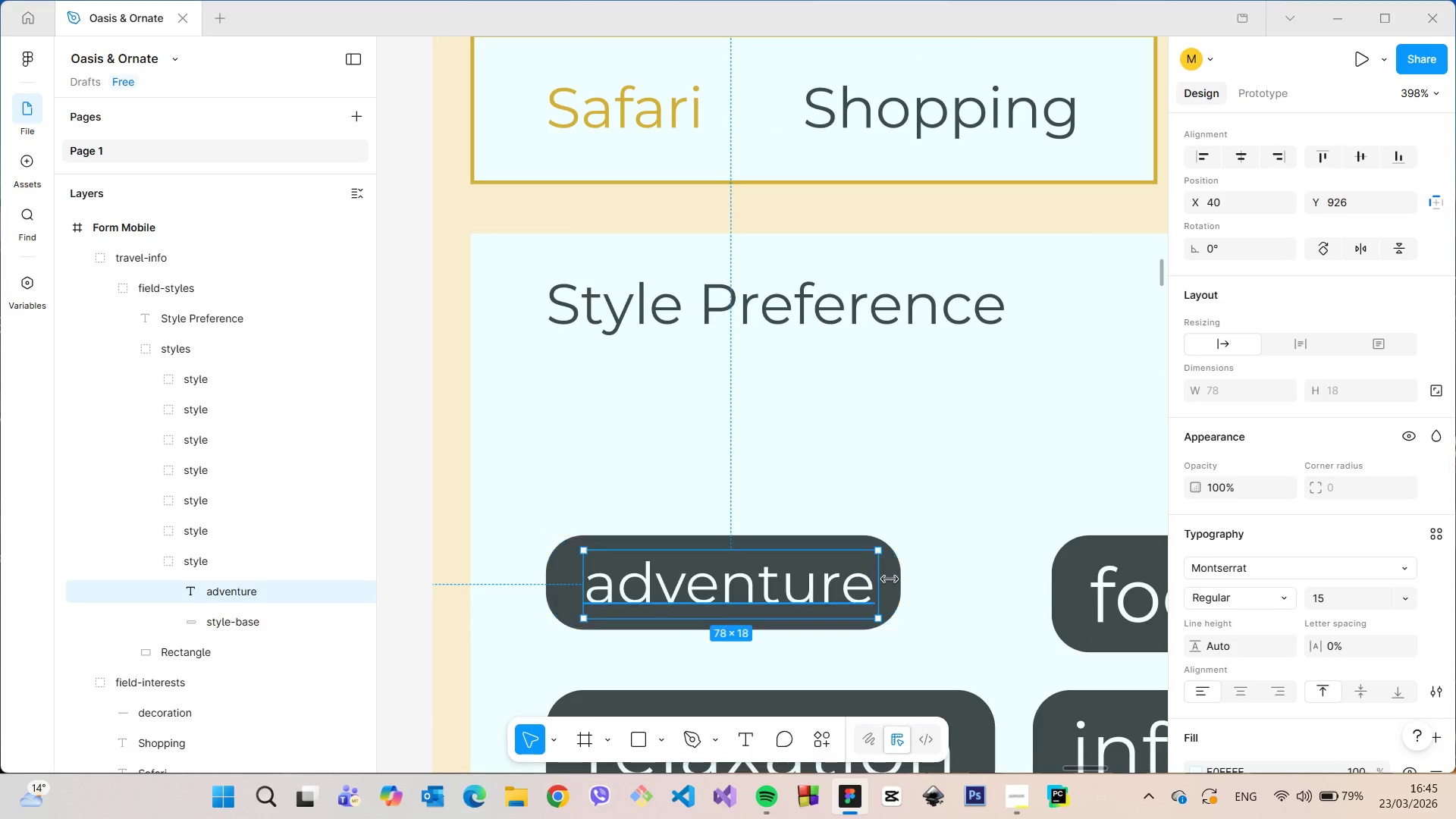 
key(Alt+AltLeft)
 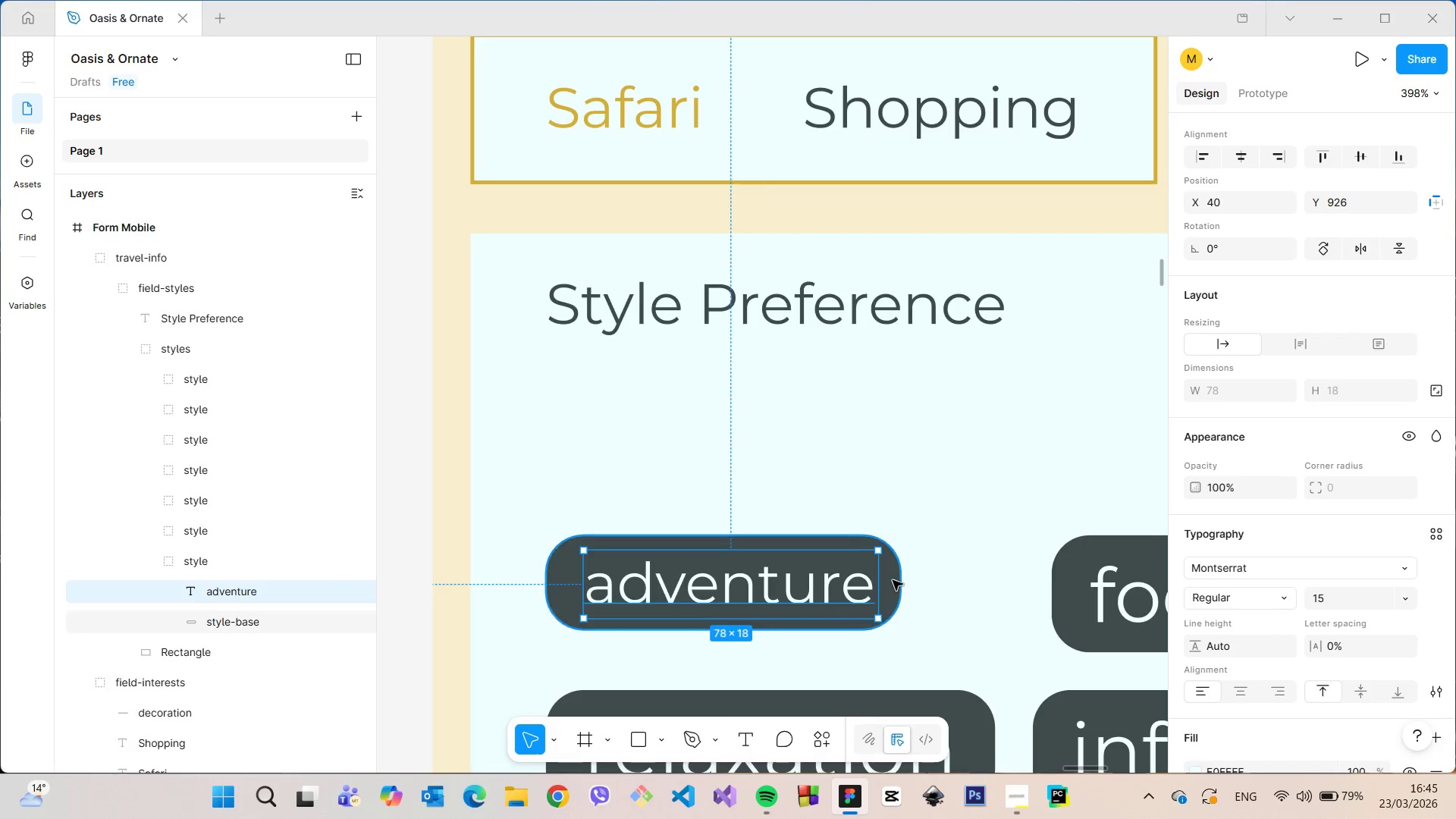 
left_click([904, 590])
 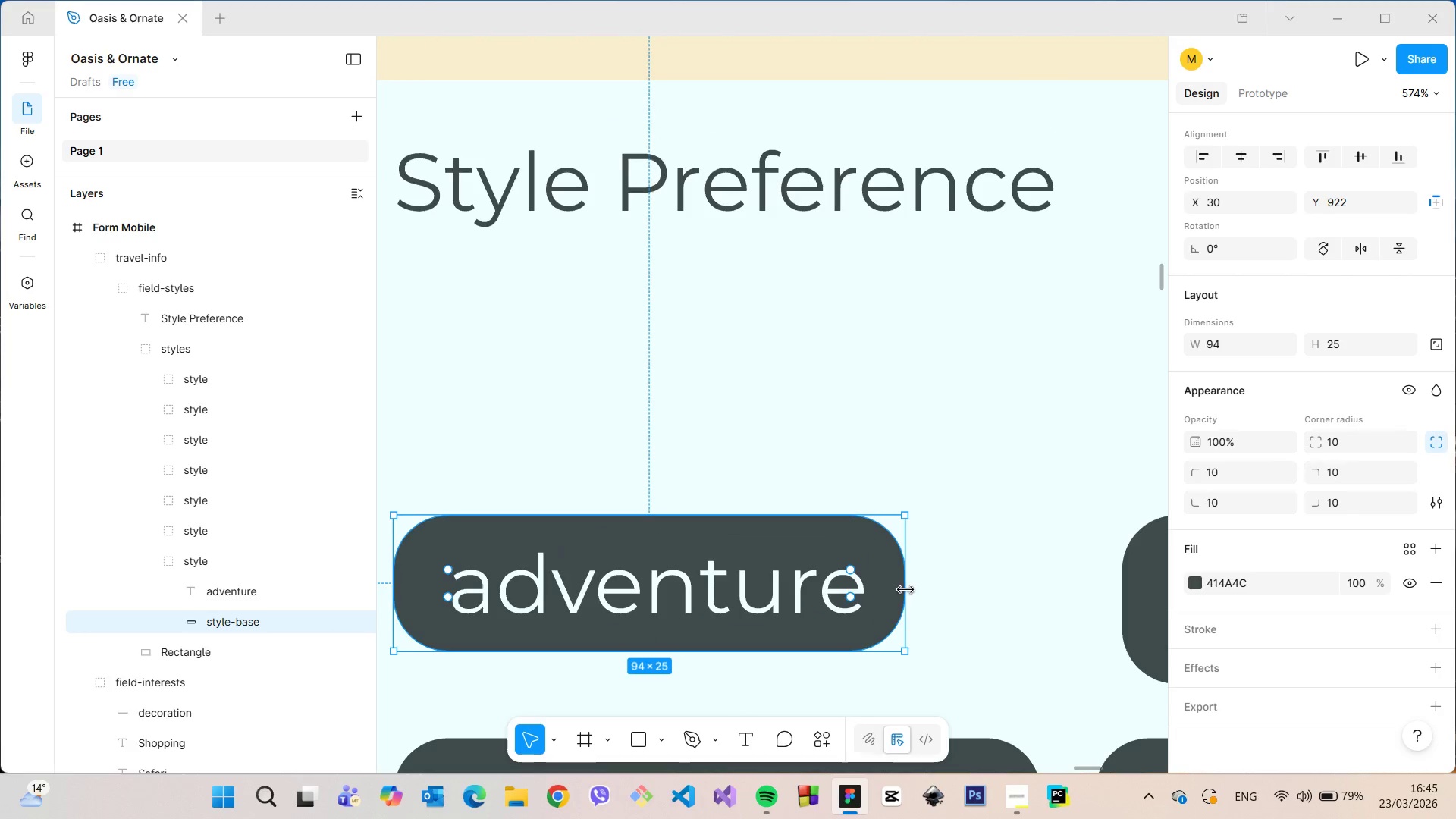 
scroll: coordinate [893, 580], scroll_direction: up, amount: 4.0
 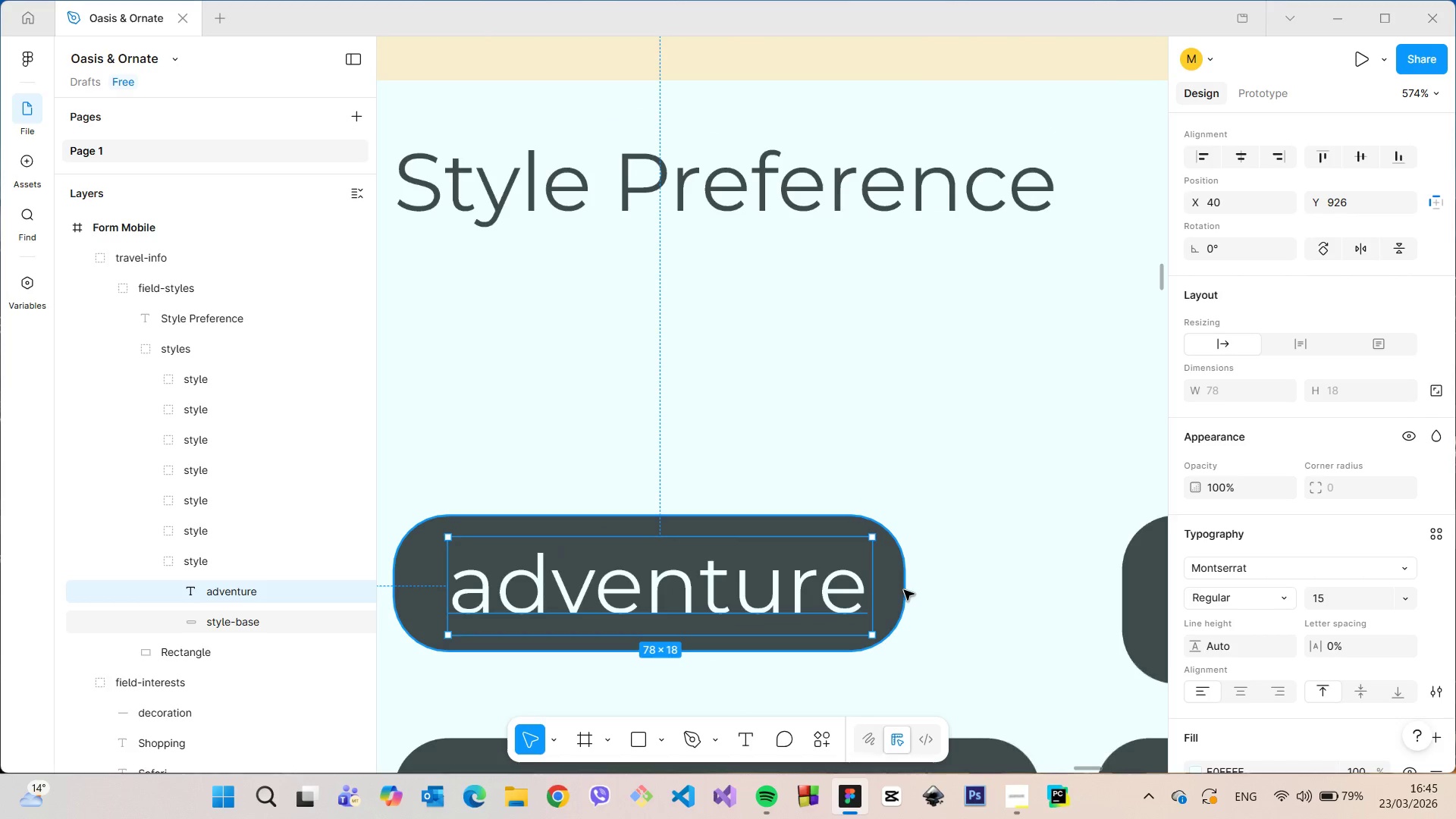 
left_click_drag(start_coordinate=[906, 590], to_coordinate=[916, 590])
 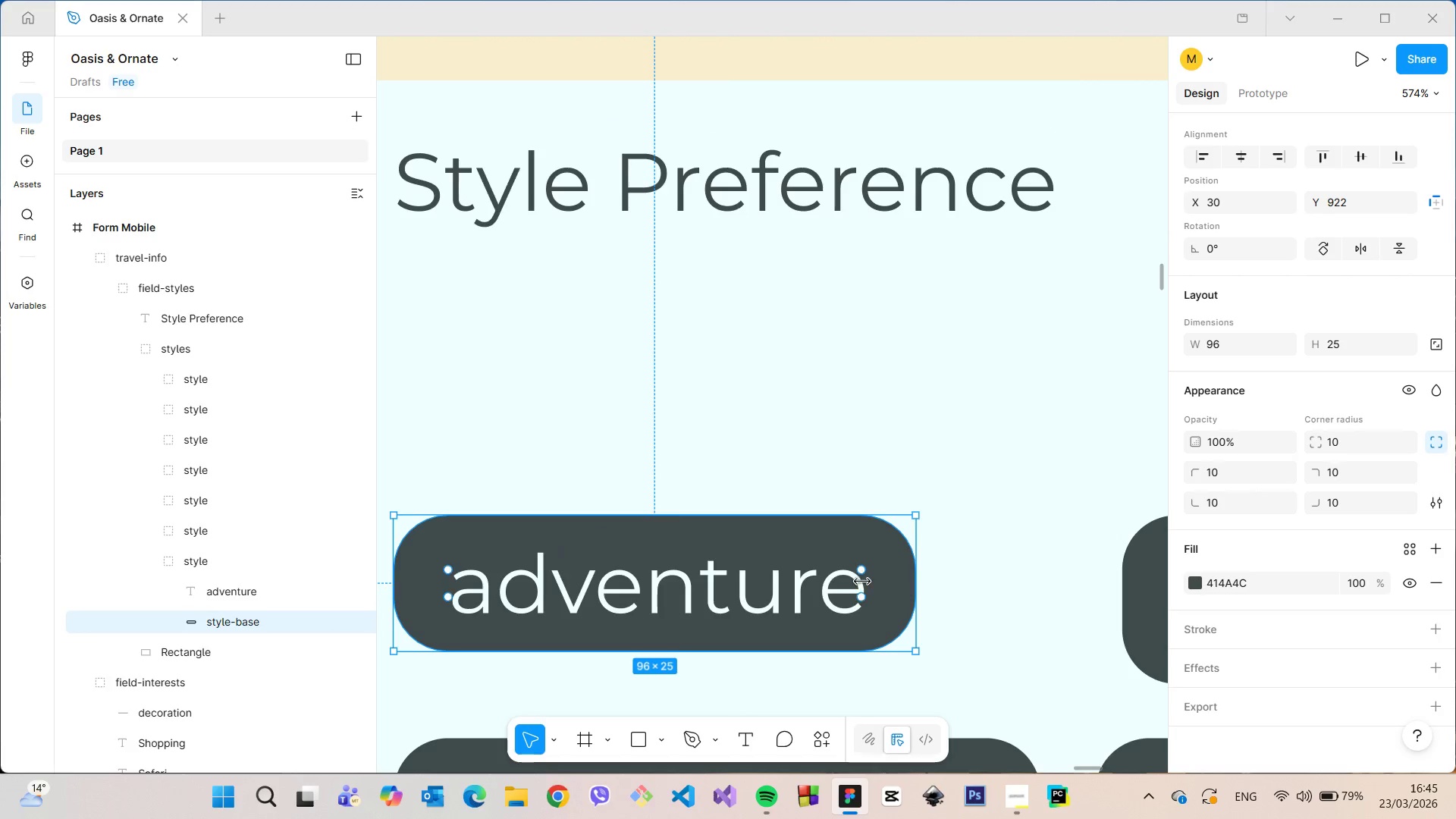 
hold_key(key=AltLeft, duration=0.5)
 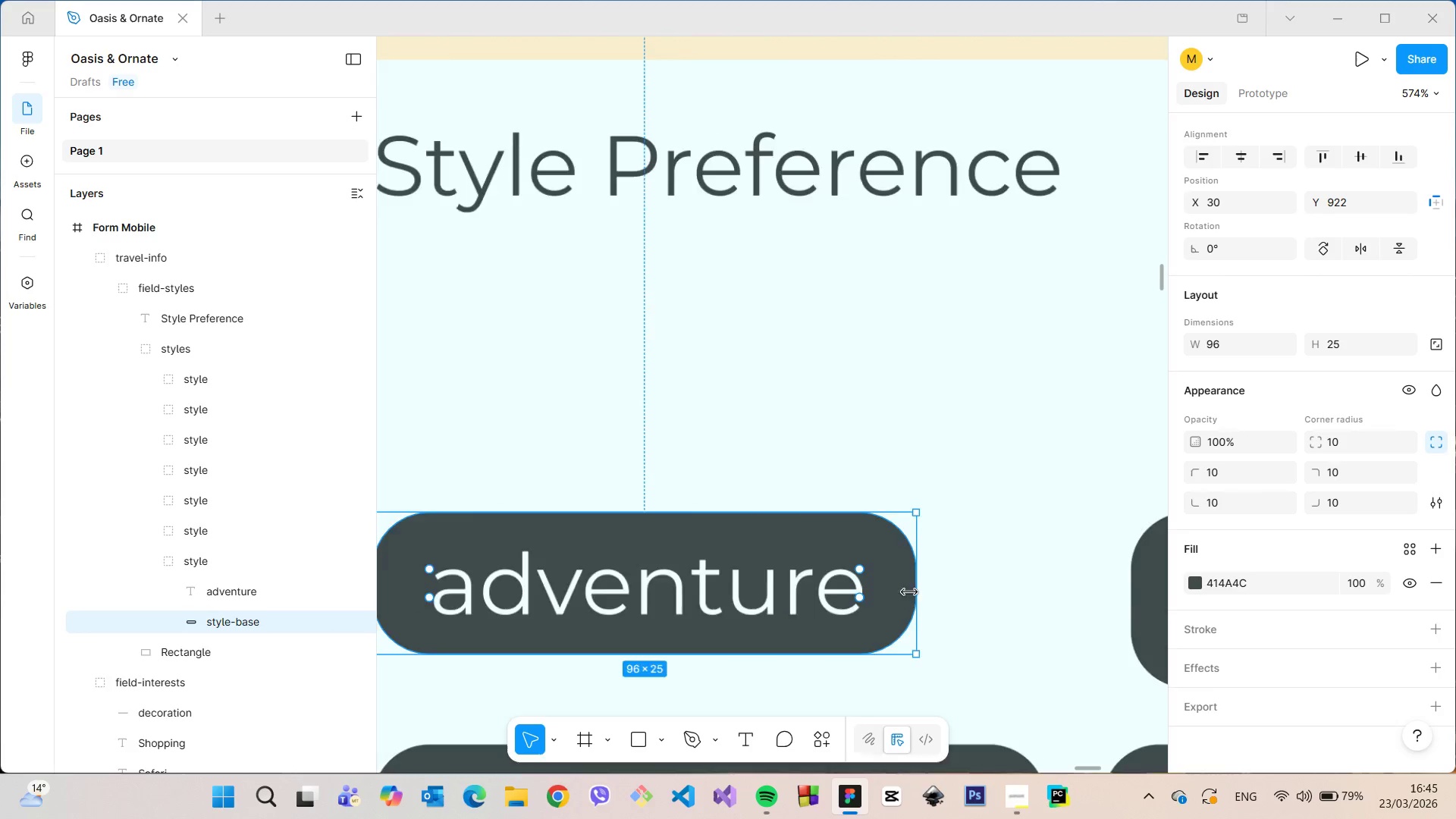 
scroll: coordinate [909, 592], scroll_direction: up, amount: 5.0
 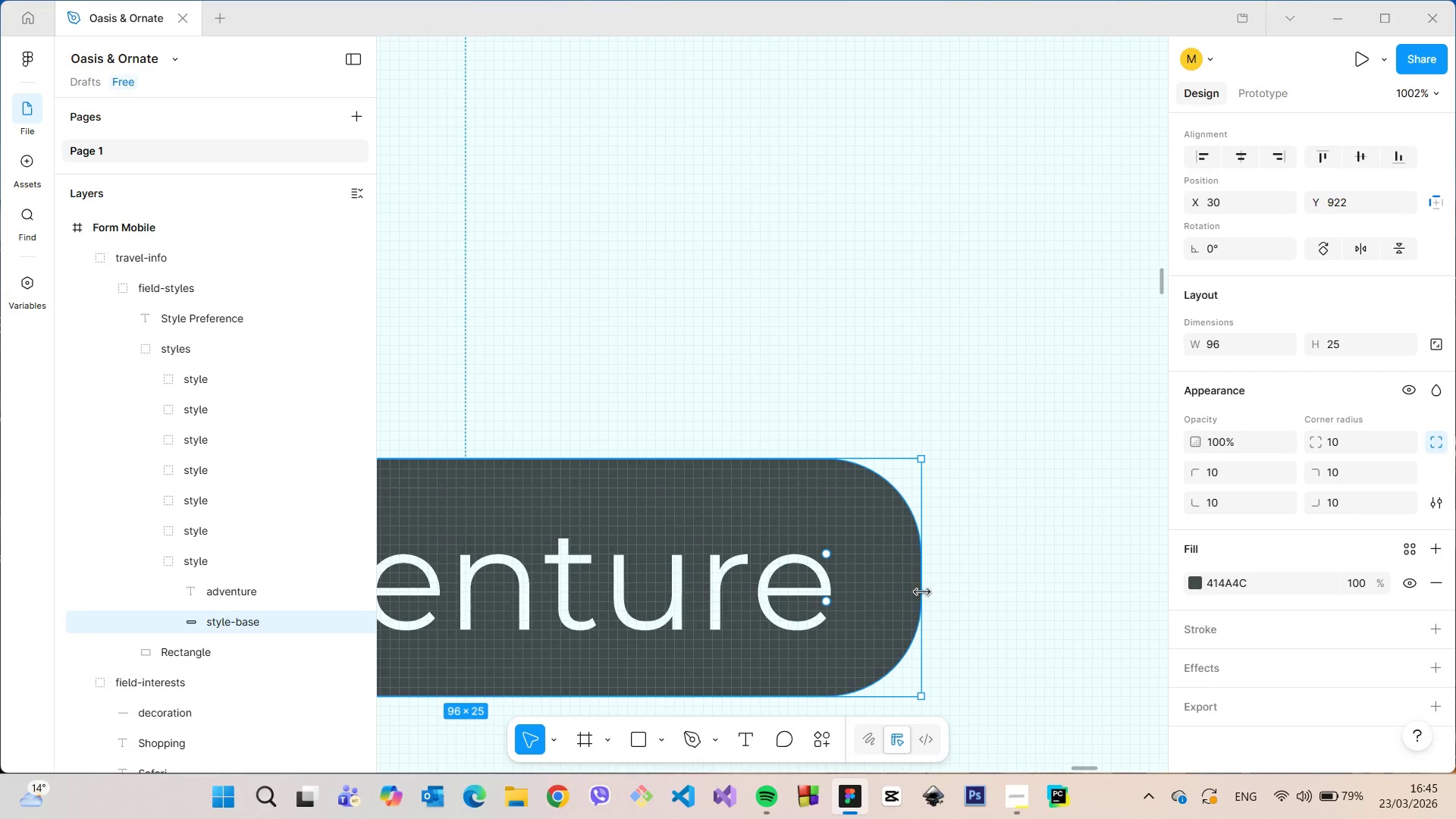 
left_click_drag(start_coordinate=[924, 592], to_coordinate=[938, 593])
 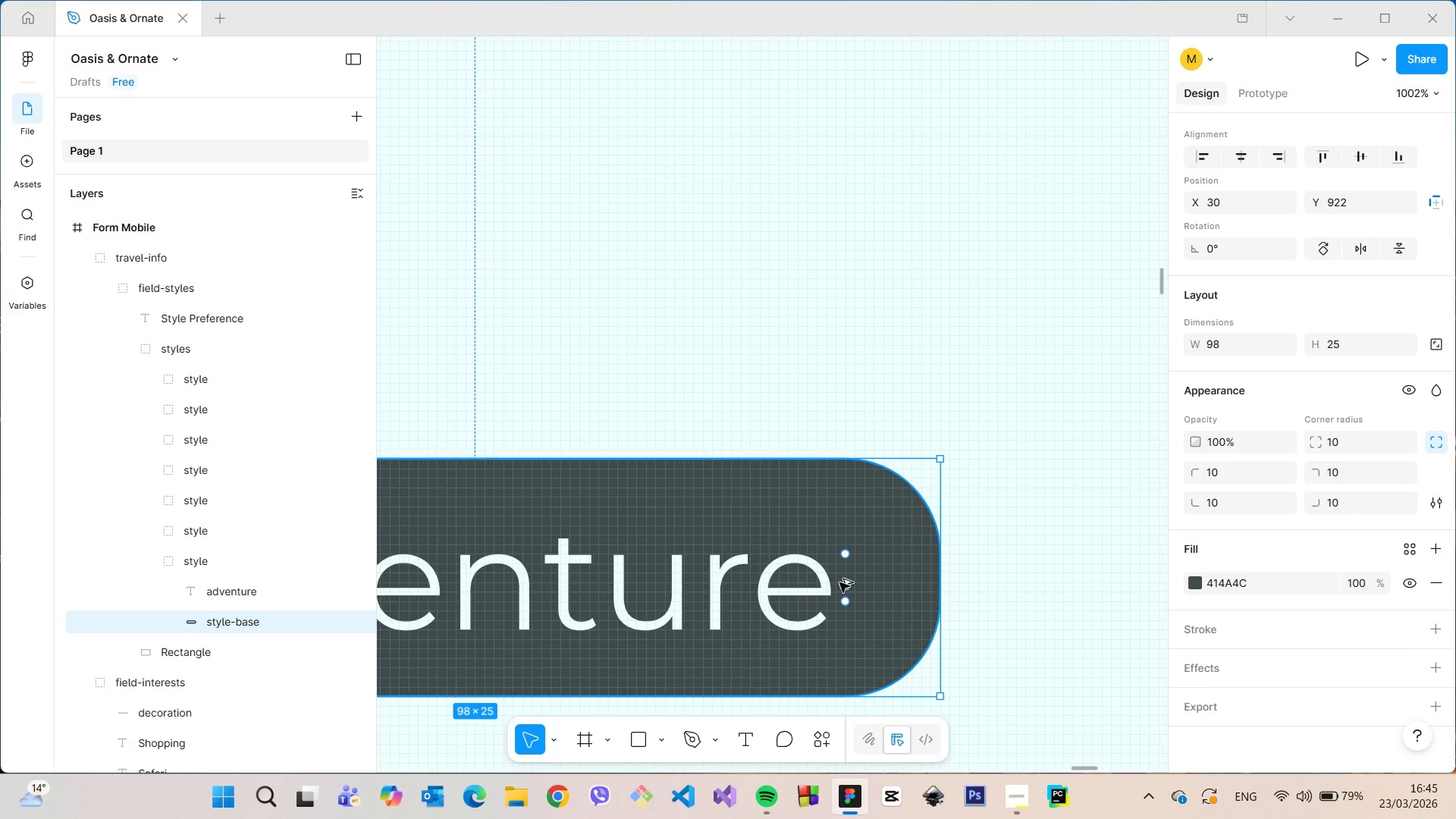 
hold_key(key=AltLeft, duration=0.44)
 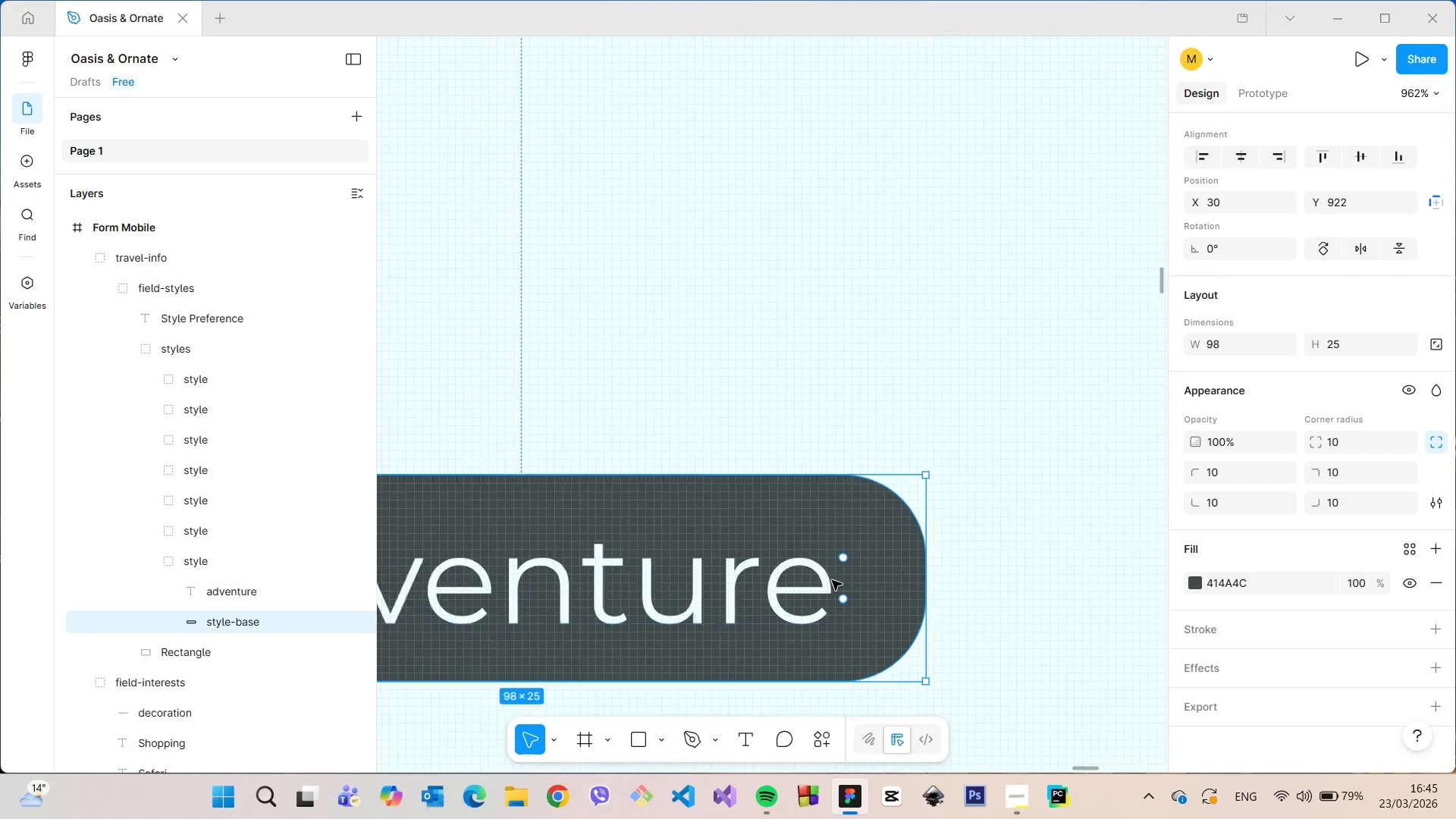 
scroll: coordinate [830, 578], scroll_direction: down, amount: 14.0
 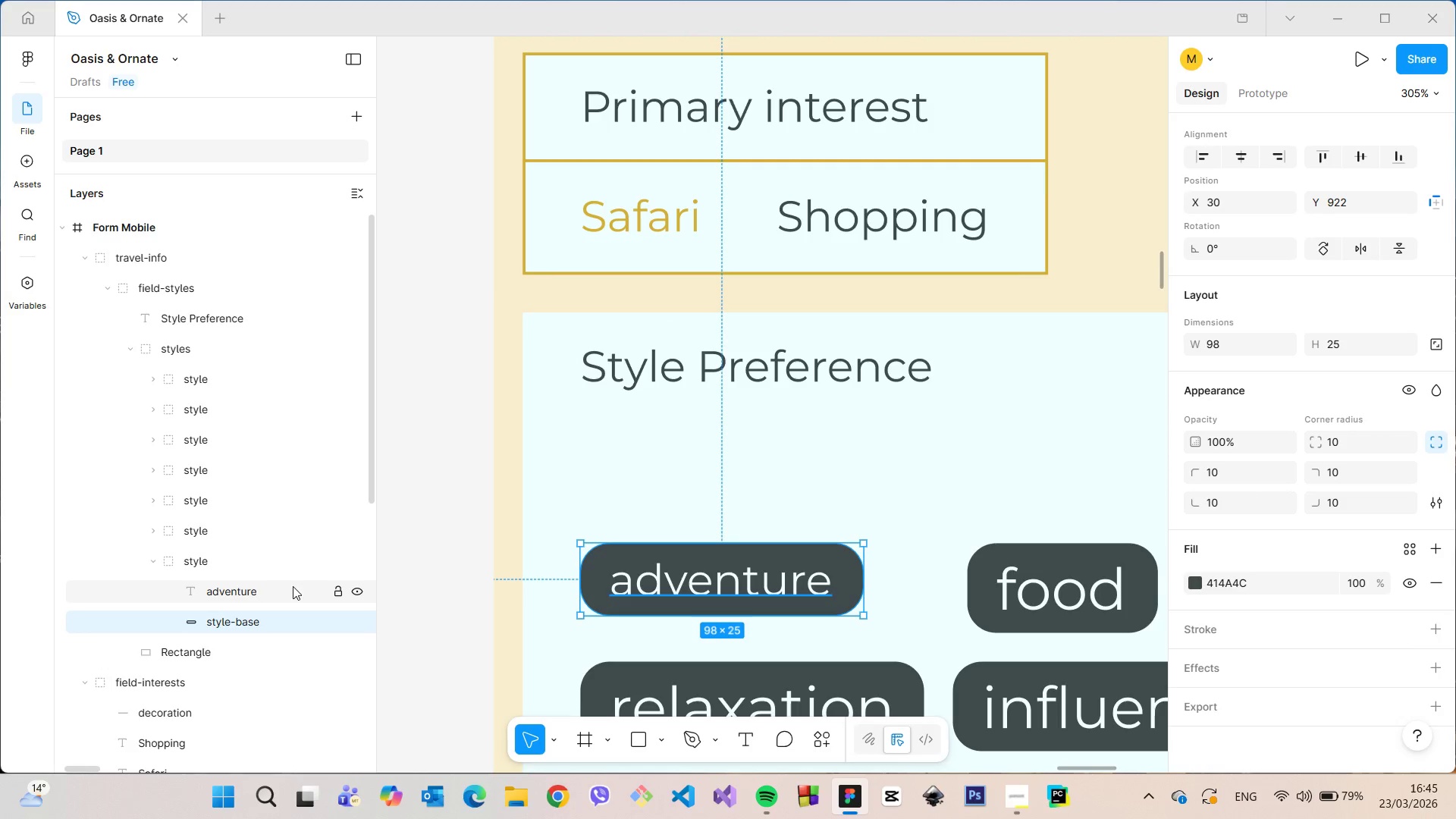 
left_click([243, 550])
 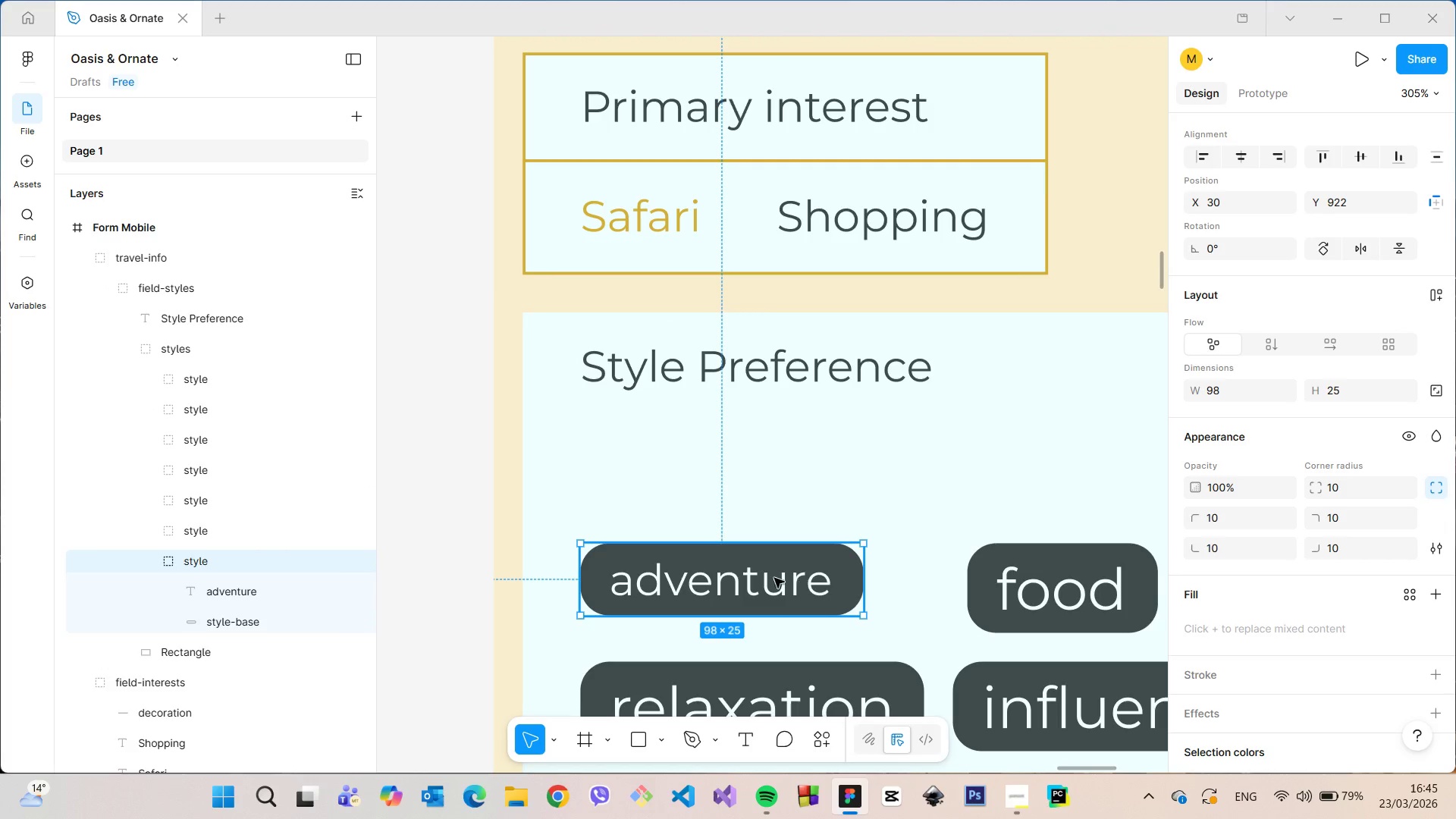 
left_click_drag(start_coordinate=[757, 578], to_coordinate=[755, 499])
 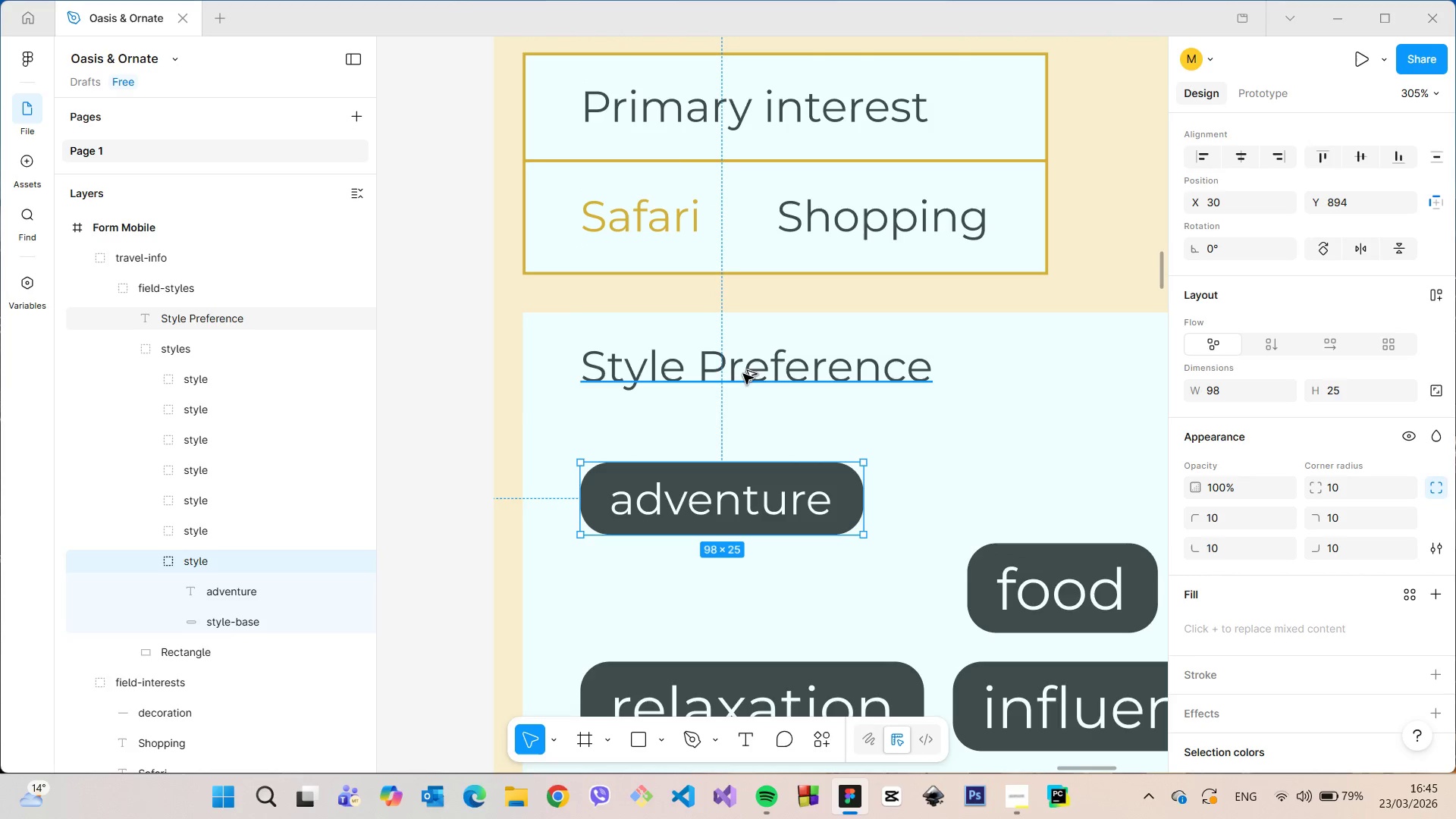 
hold_key(key=AltLeft, duration=0.83)
 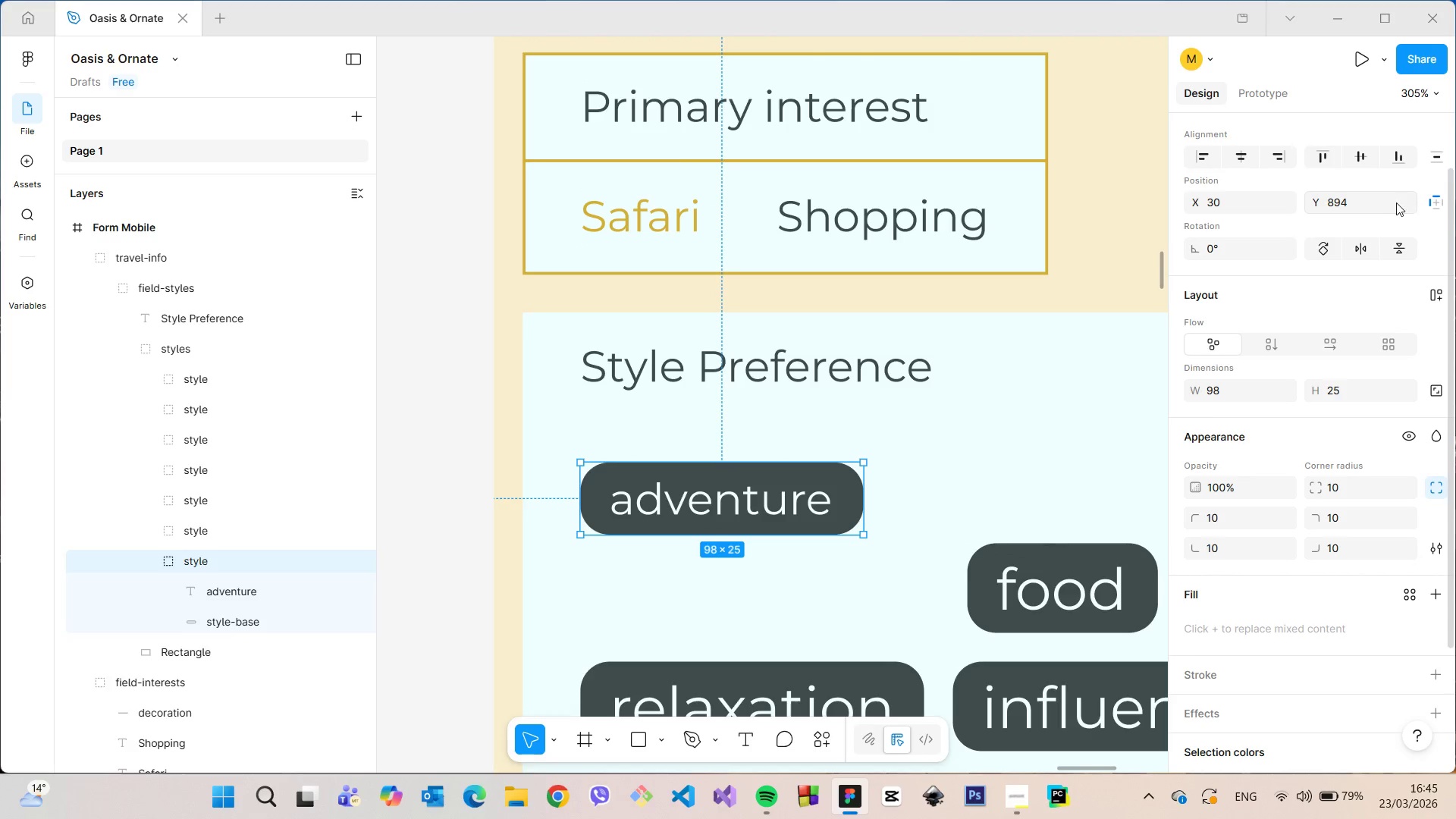 
left_click([1389, 204])
 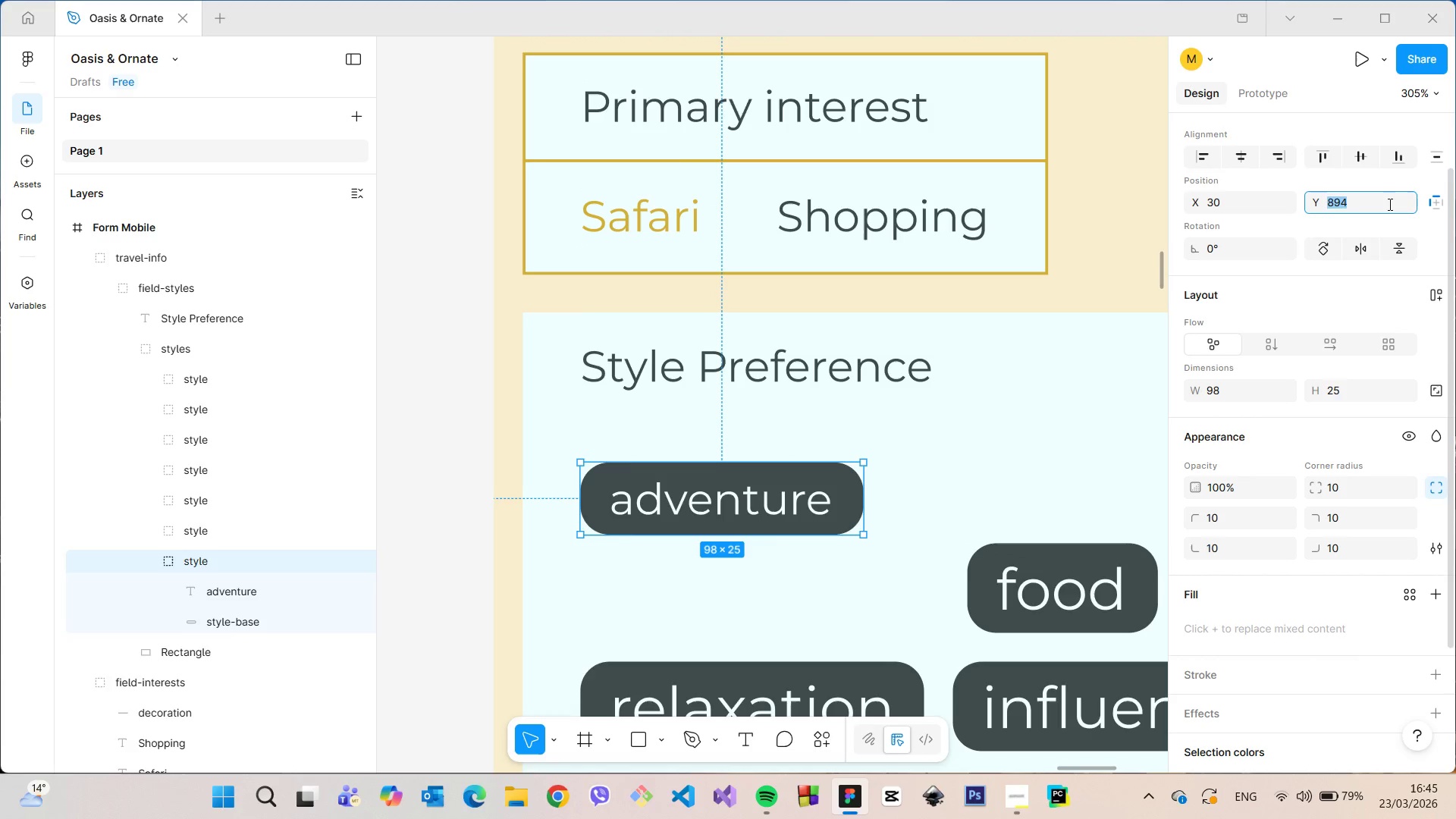 
key(ArrowDown)
 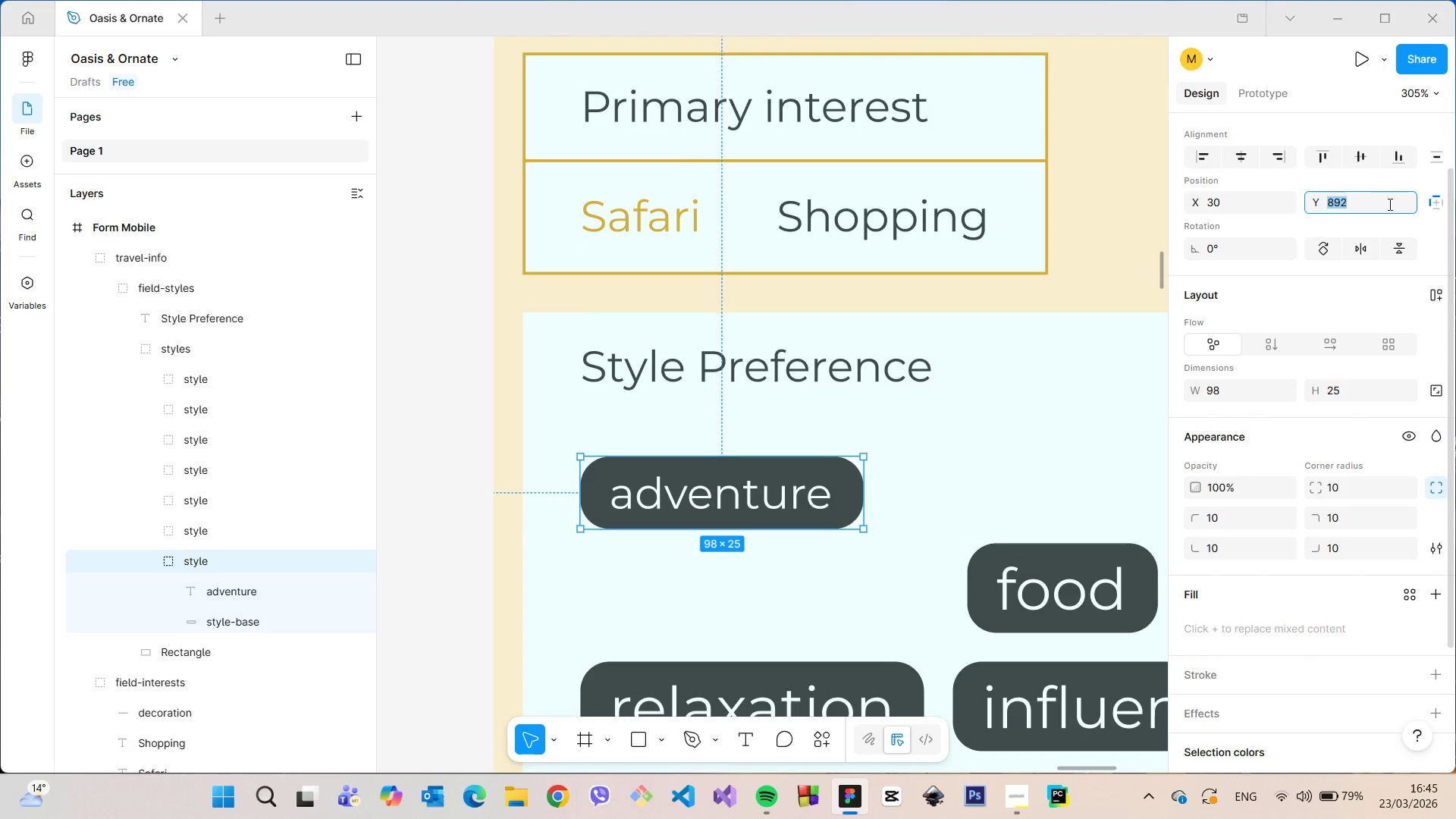 
key(ArrowDown)
 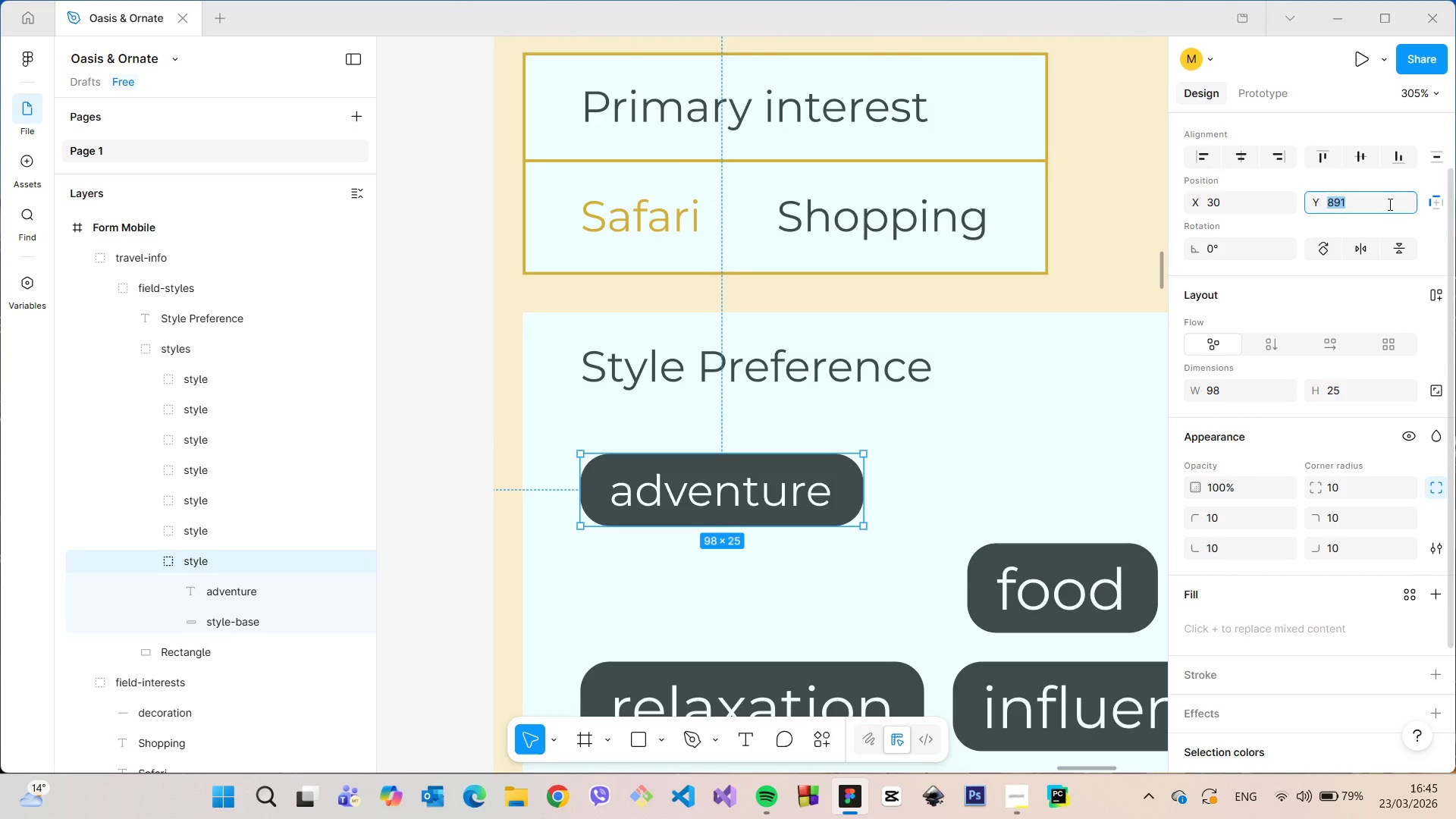 
key(ArrowDown)
 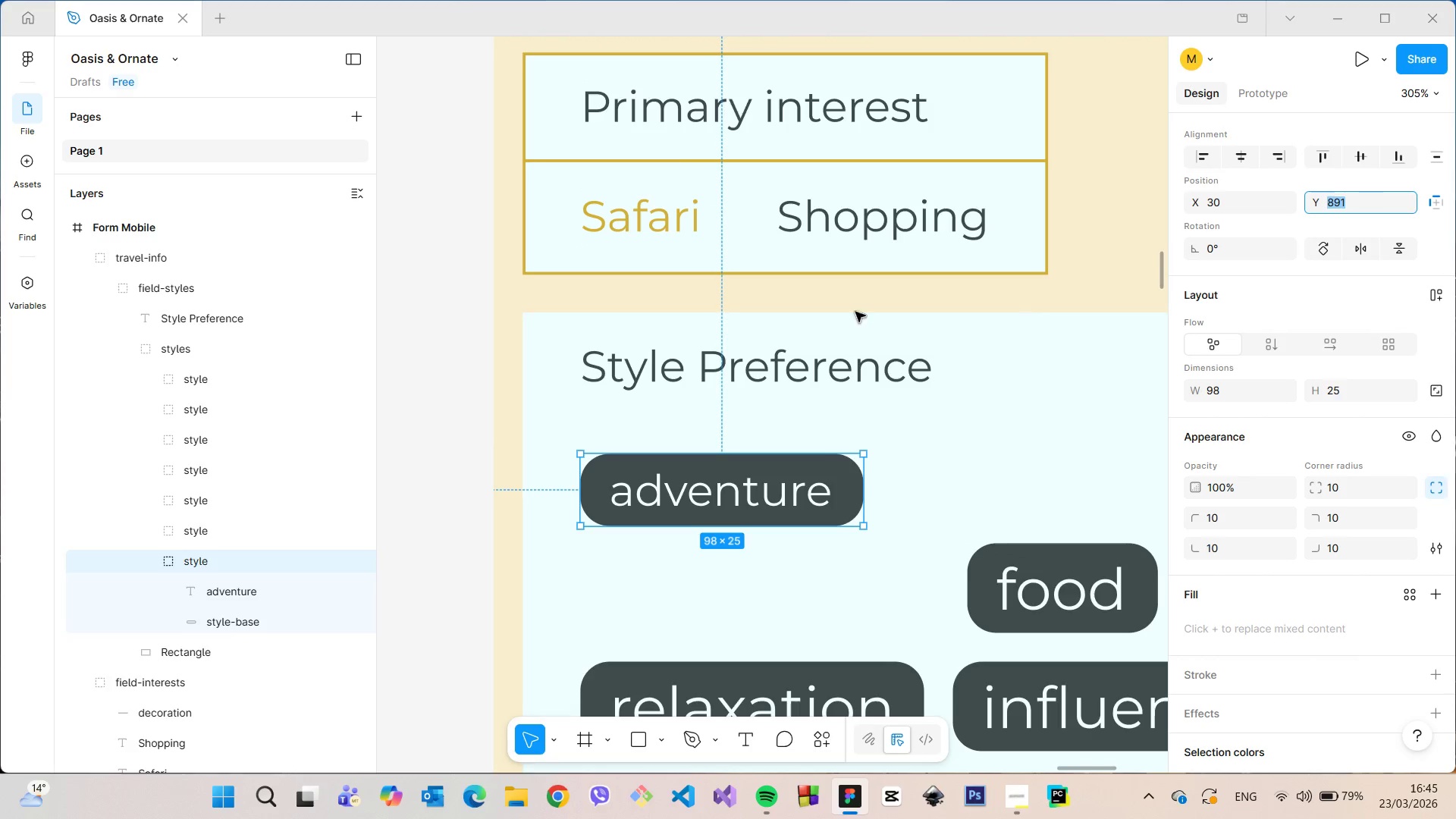 
hold_key(key=AltLeft, duration=1.02)
 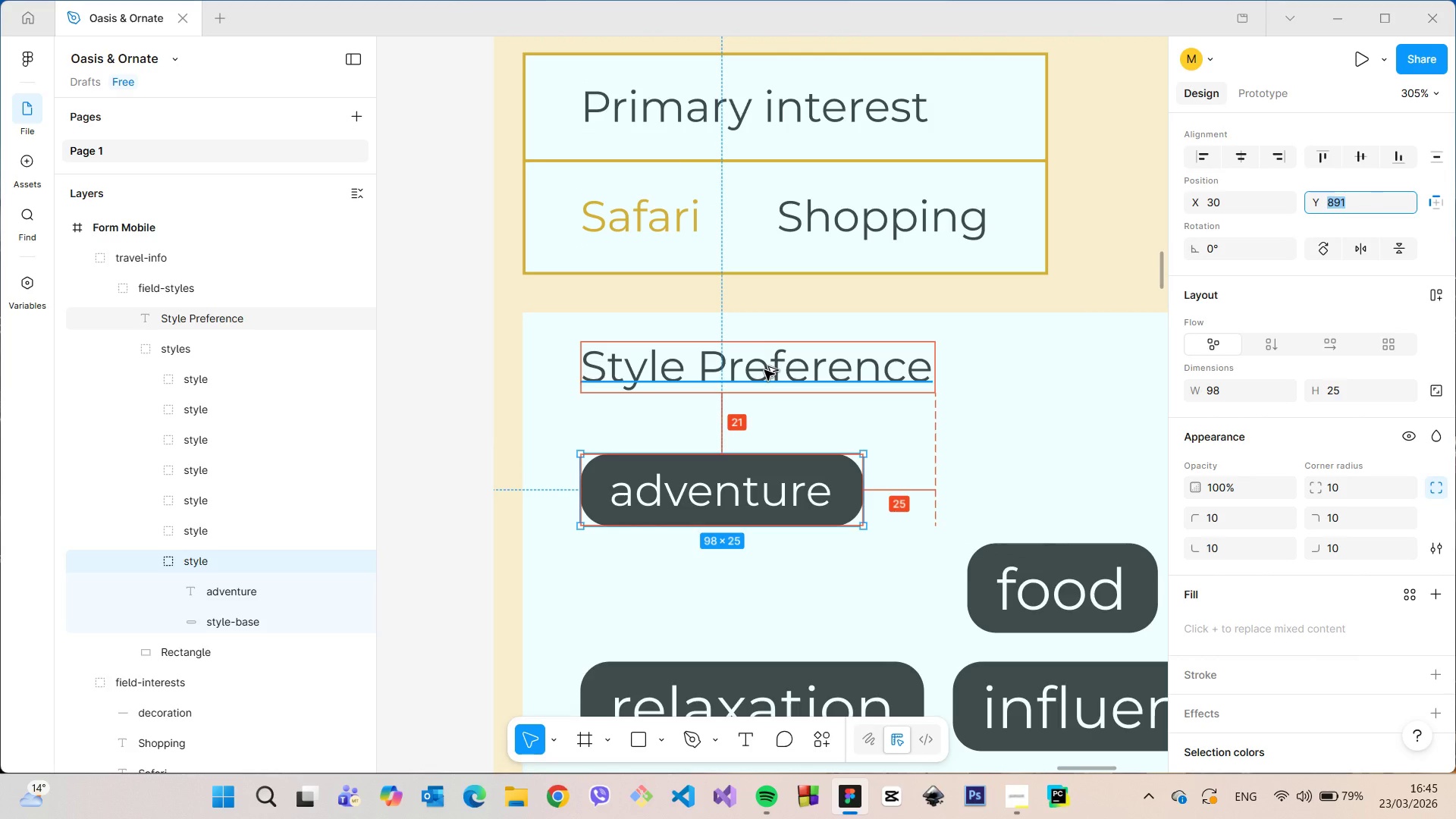 
key(ArrowDown)
 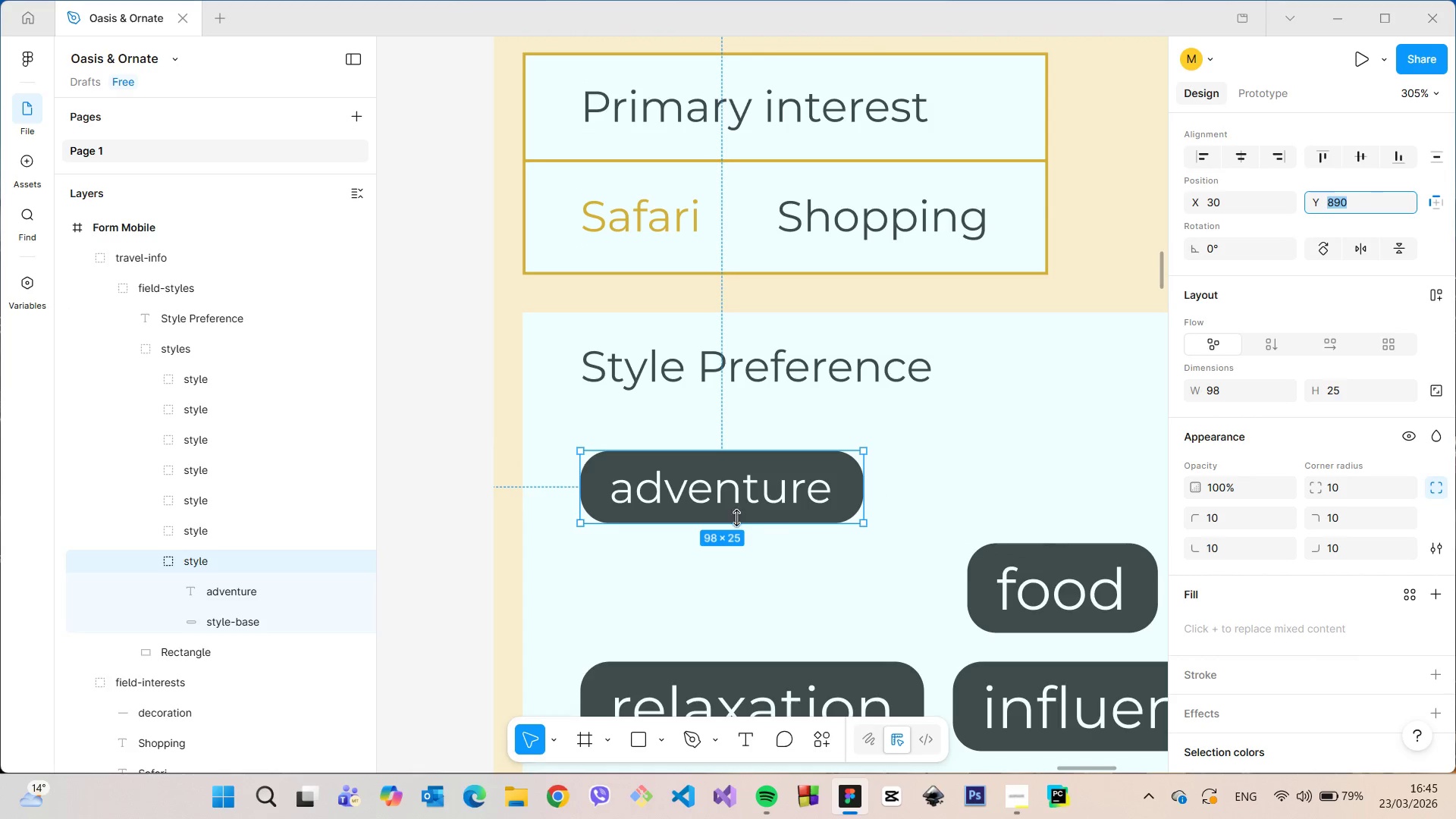 
hold_key(key=AltLeft, duration=1.39)
 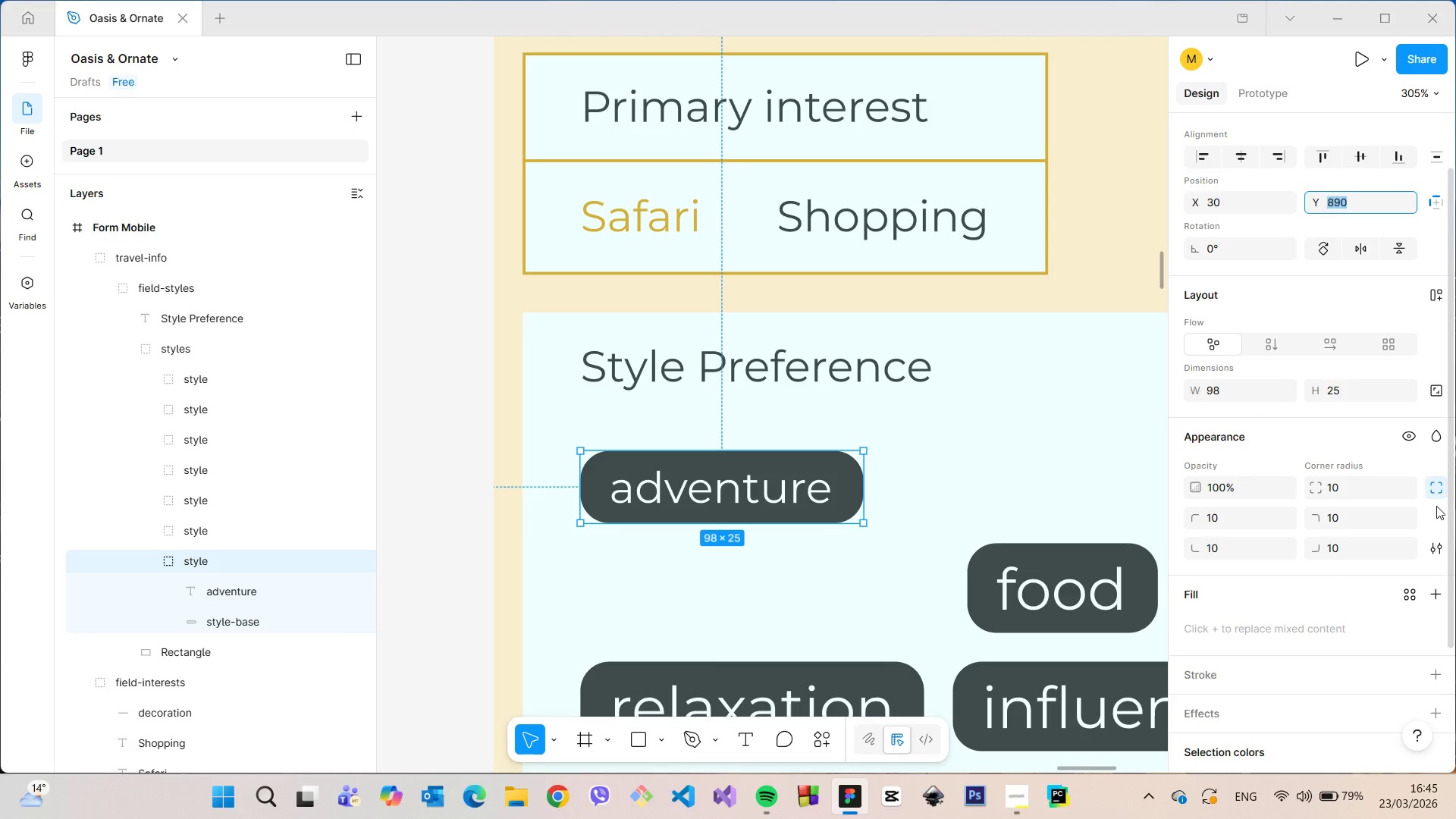 
hold_key(key=AltLeft, duration=1.16)
 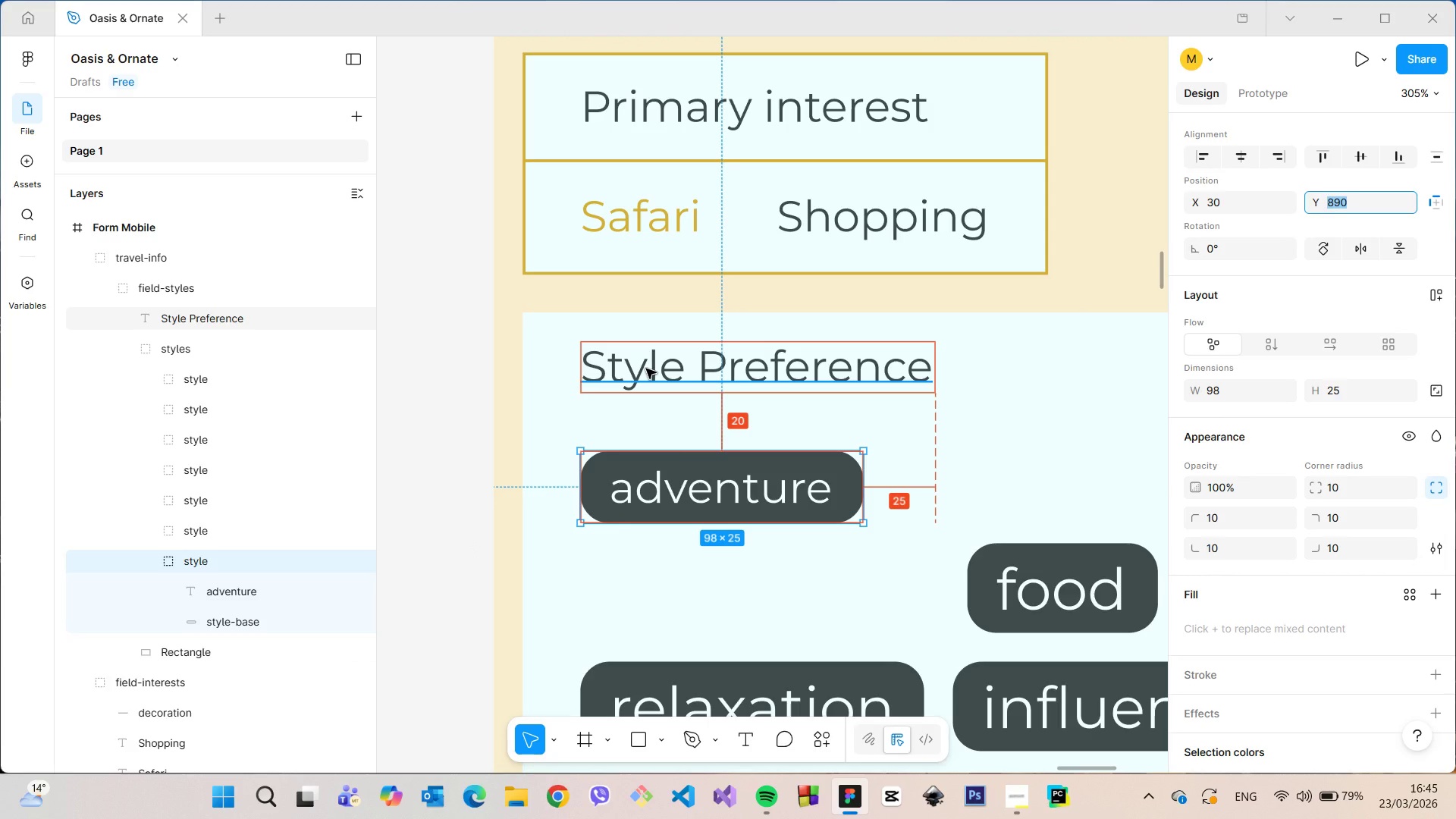 
left_click([646, 369])
 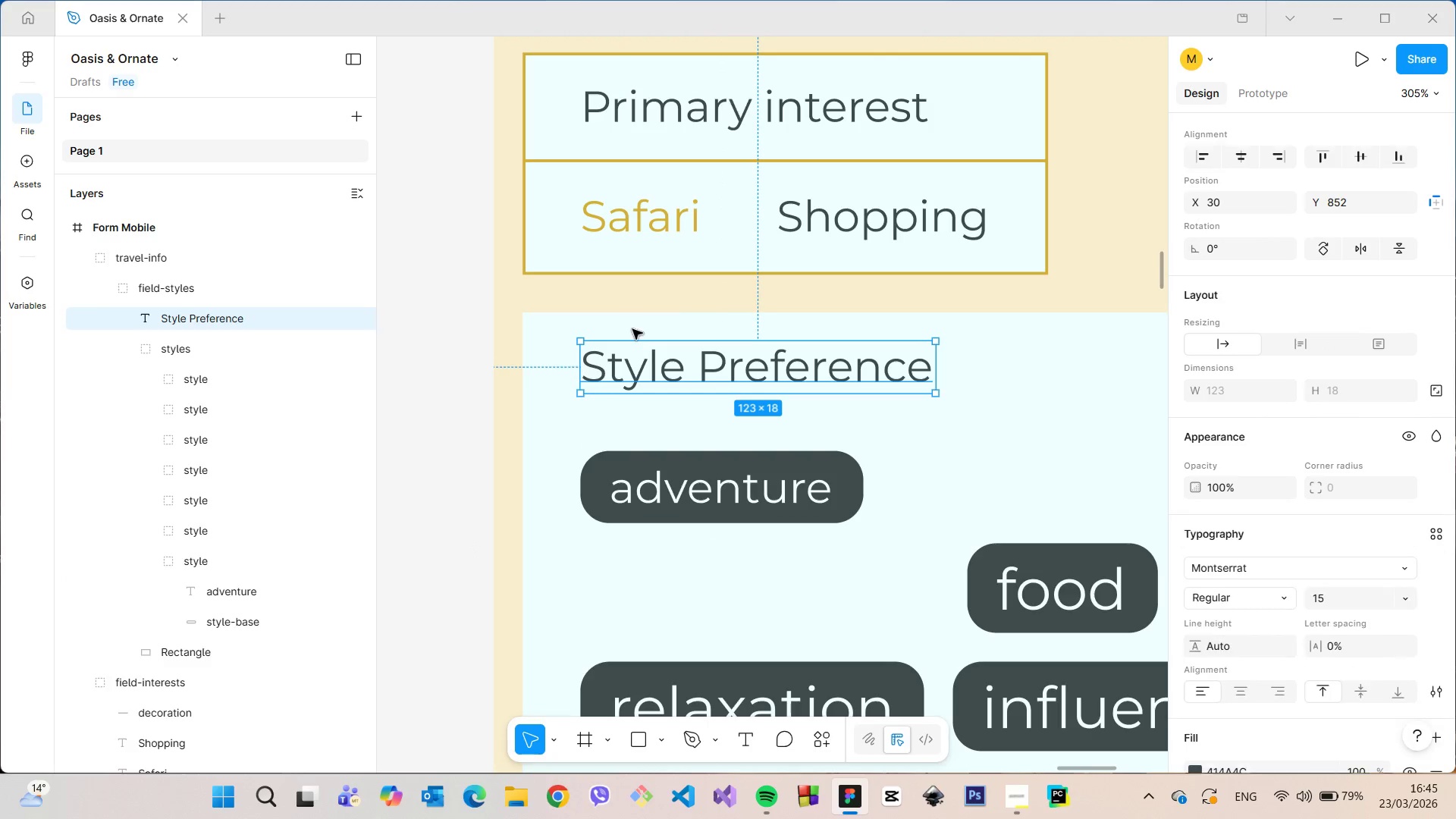 
hold_key(key=AltLeft, duration=0.77)
 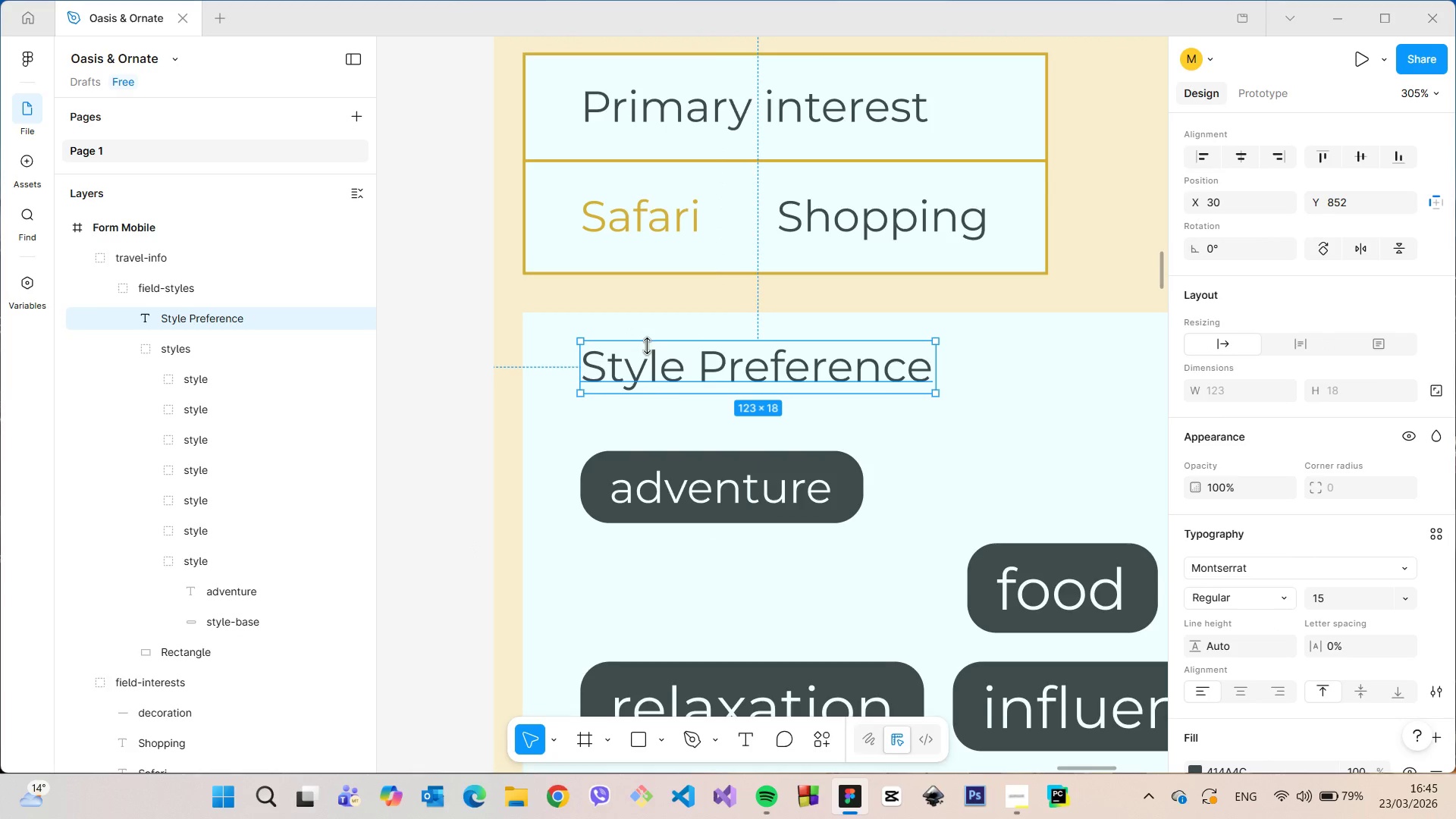 
scroll: coordinate [648, 347], scroll_direction: down, amount: 6.0
 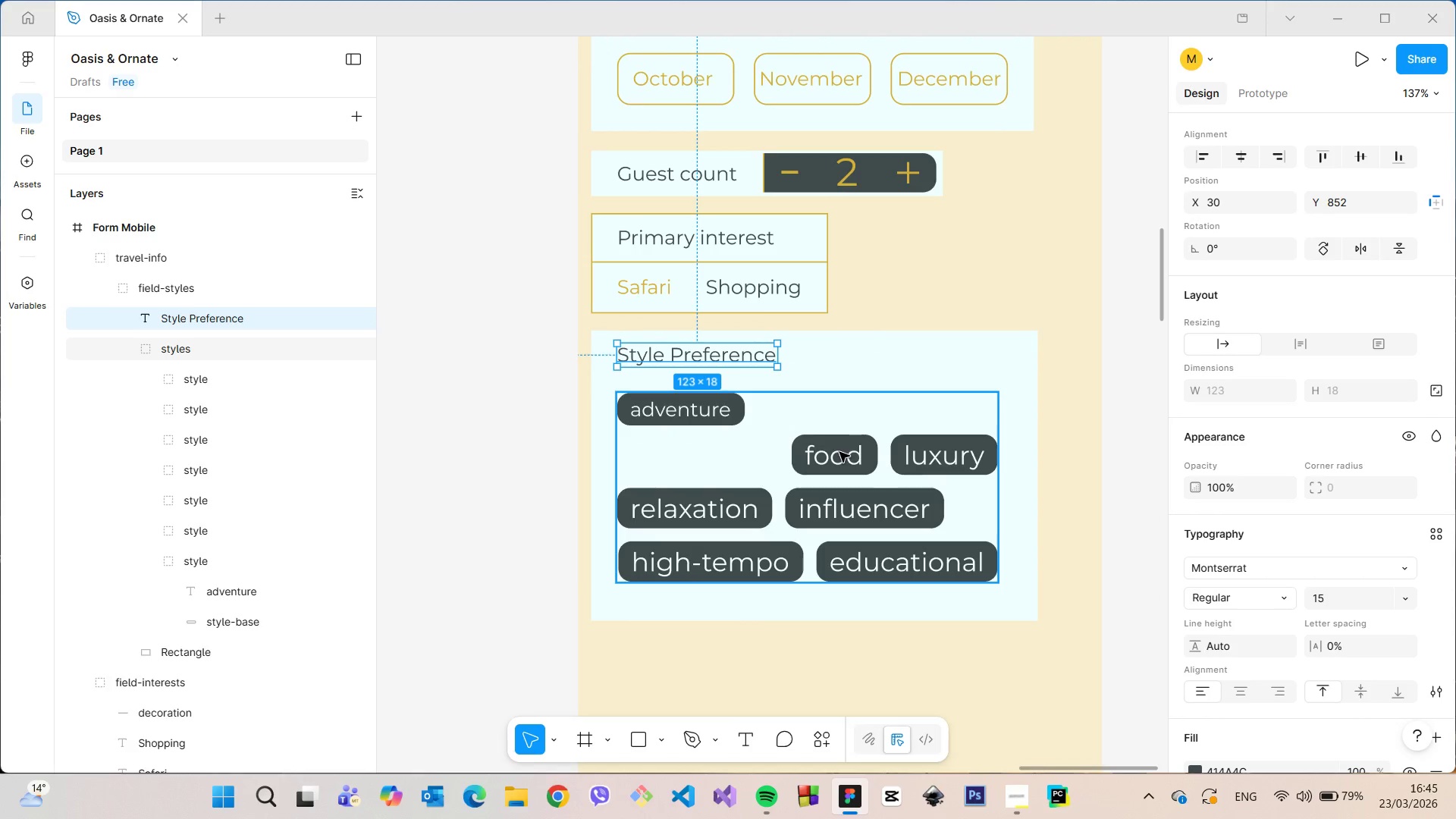 
double_click([839, 452])
 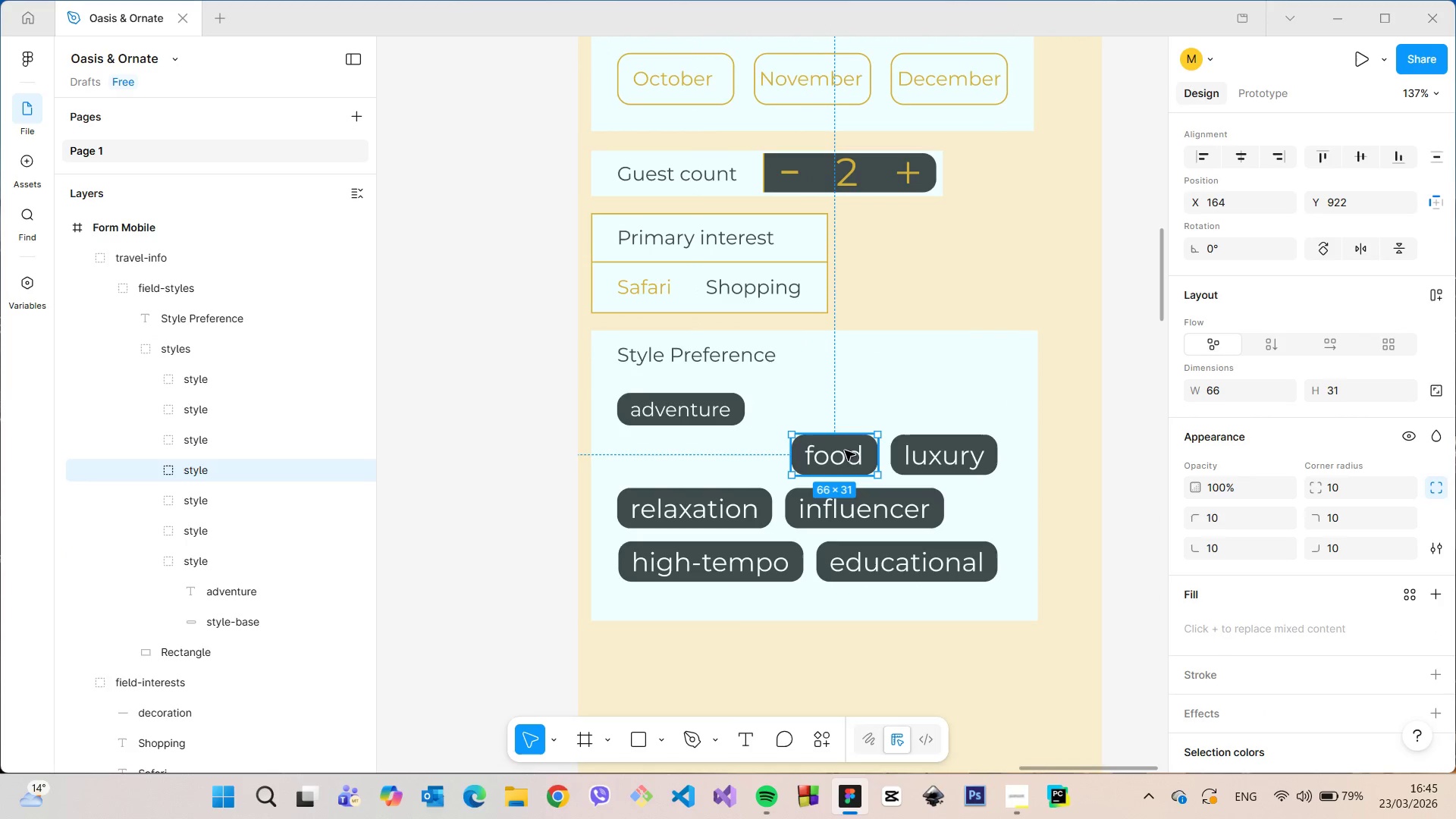 
double_click([845, 450])
 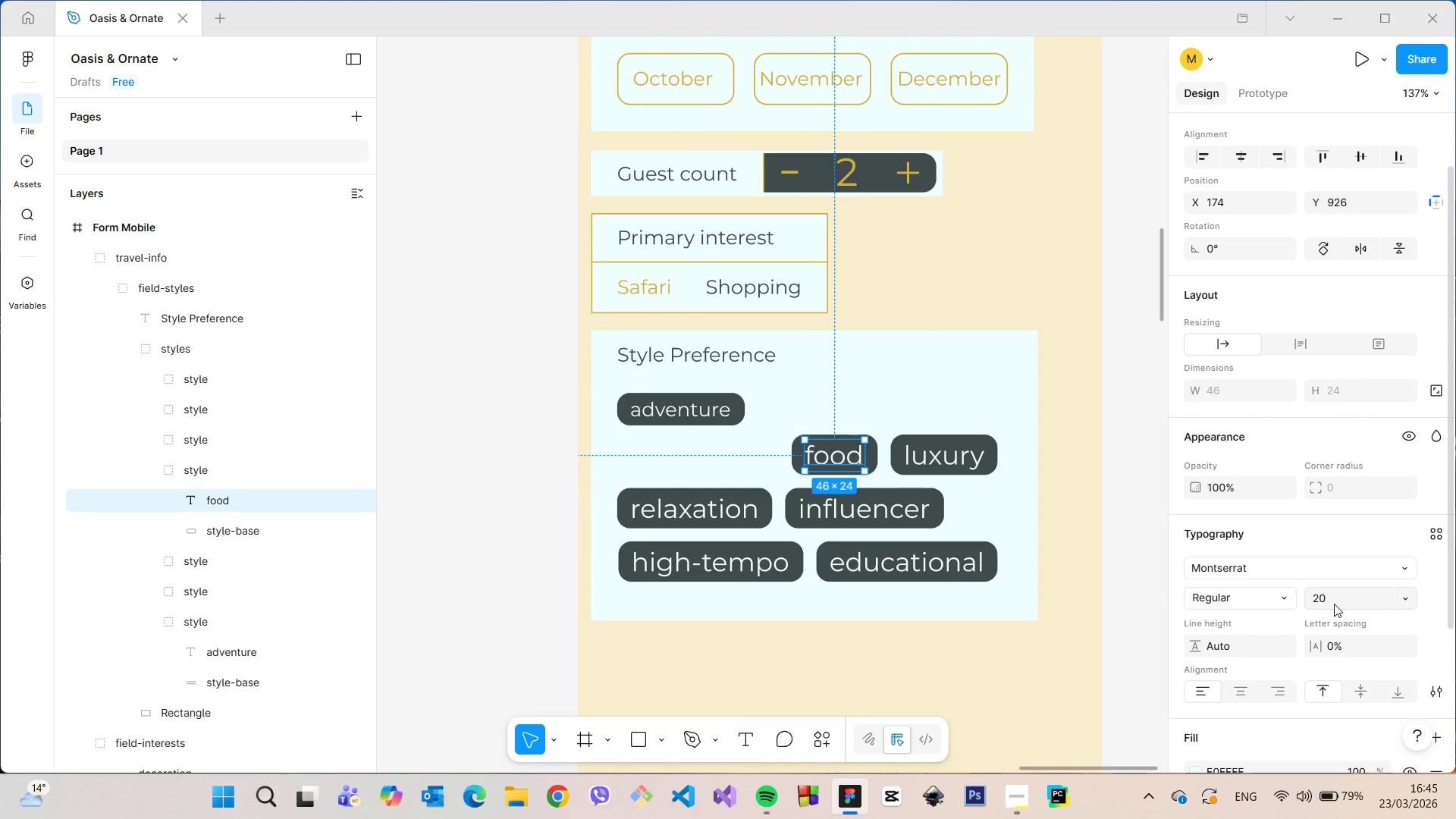 
left_click([1335, 603])
 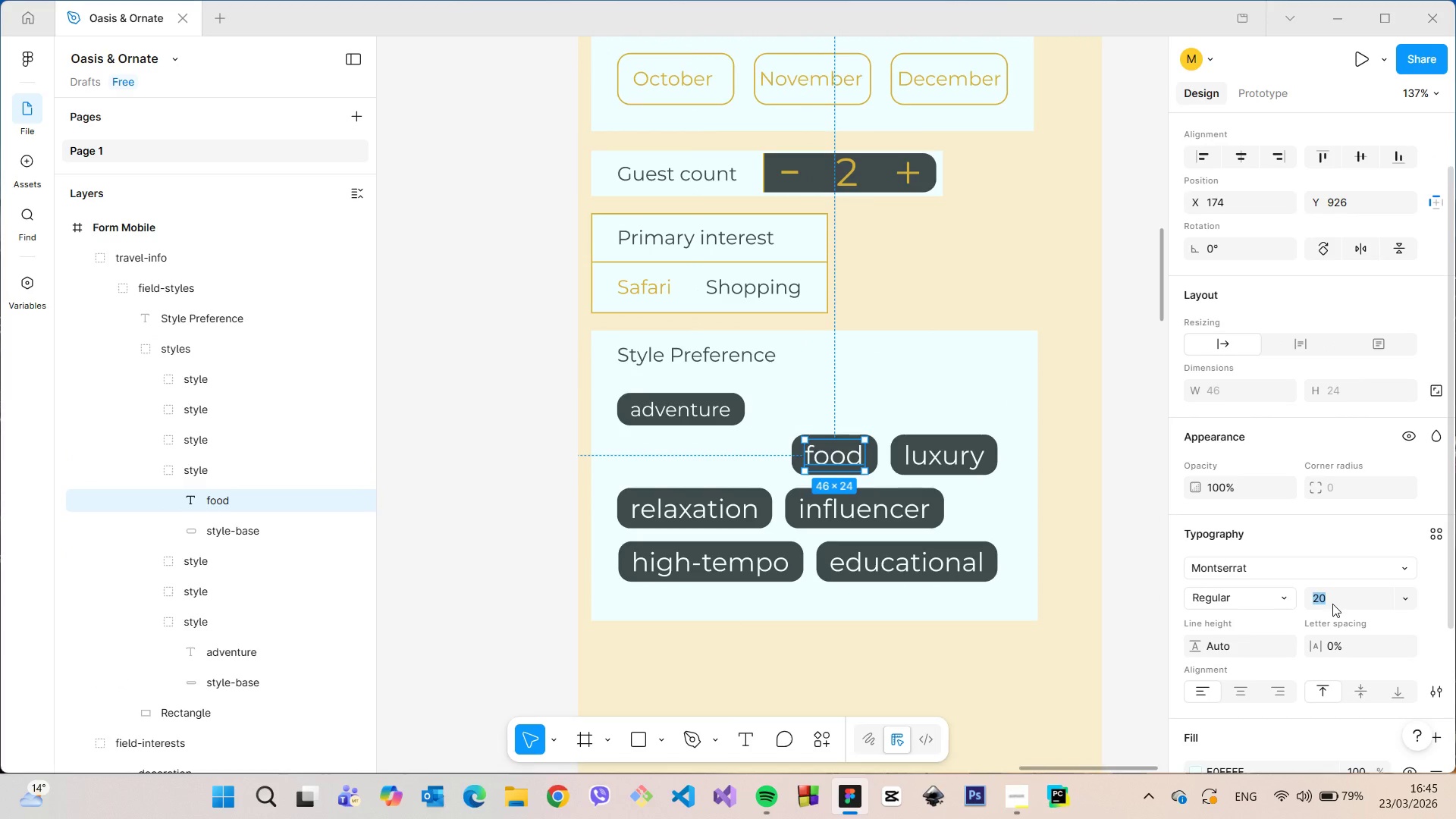 
type(15)
 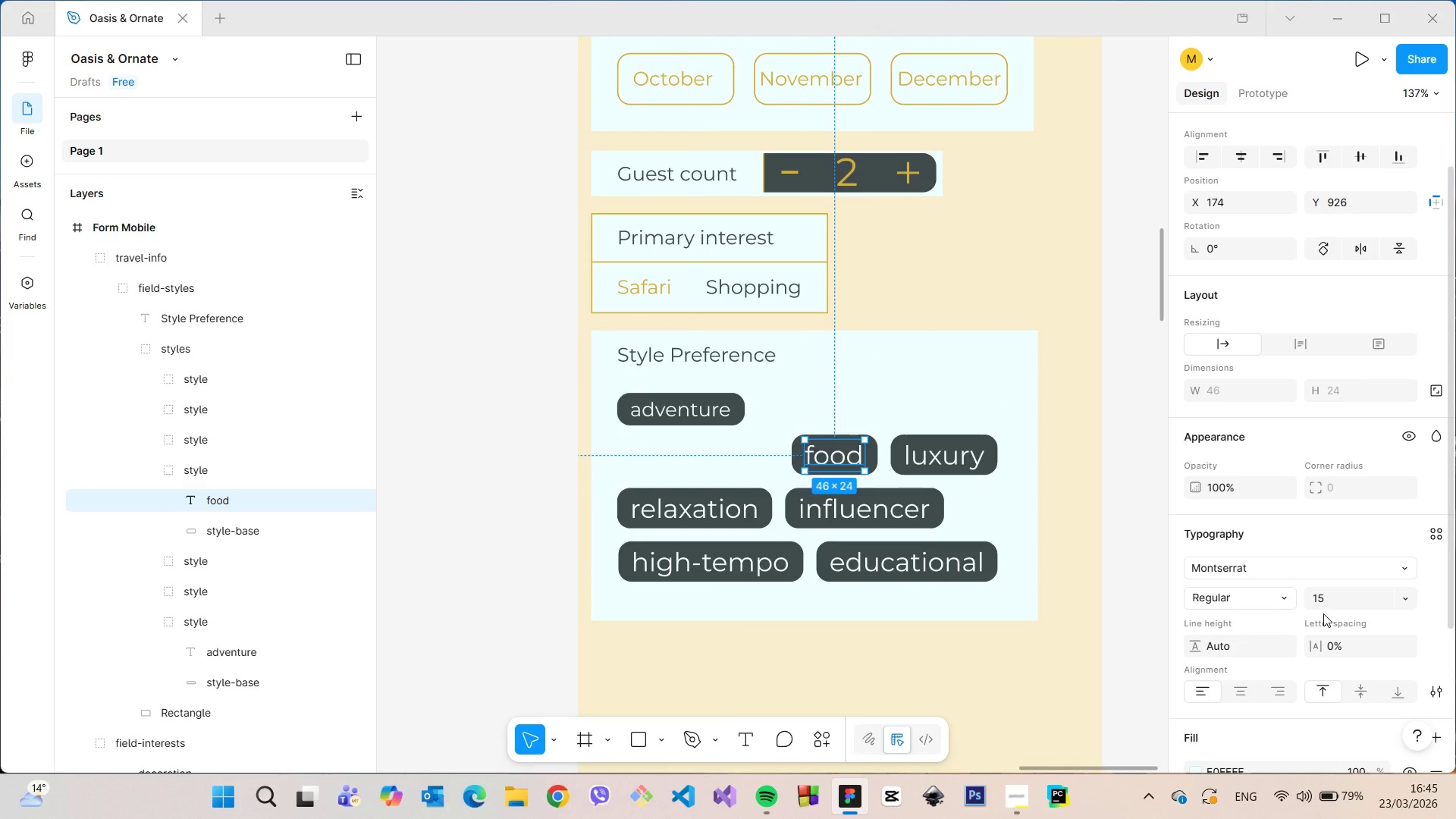 
key(Enter)
 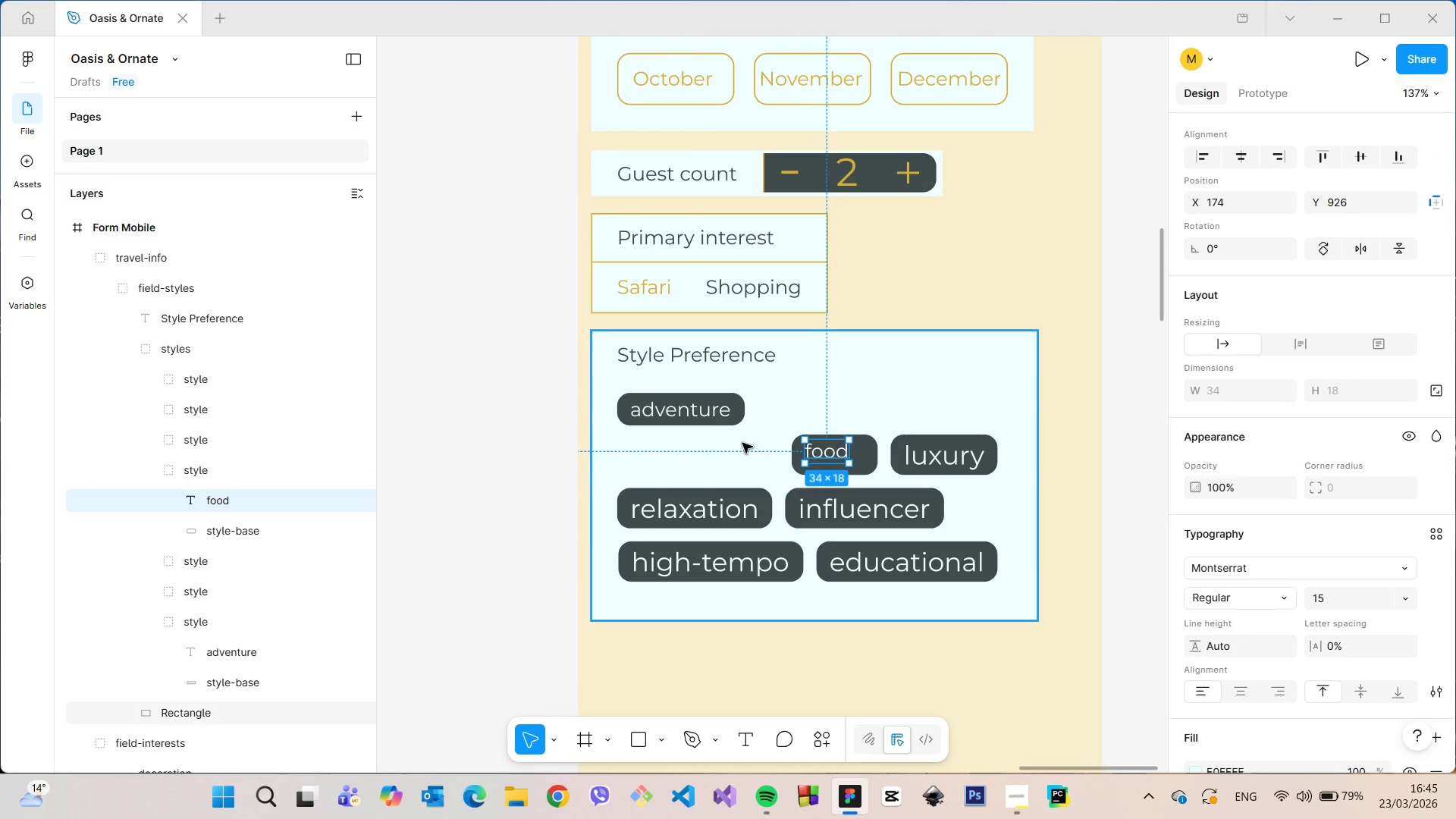 
scroll: coordinate [880, 447], scroll_direction: up, amount: 9.0
 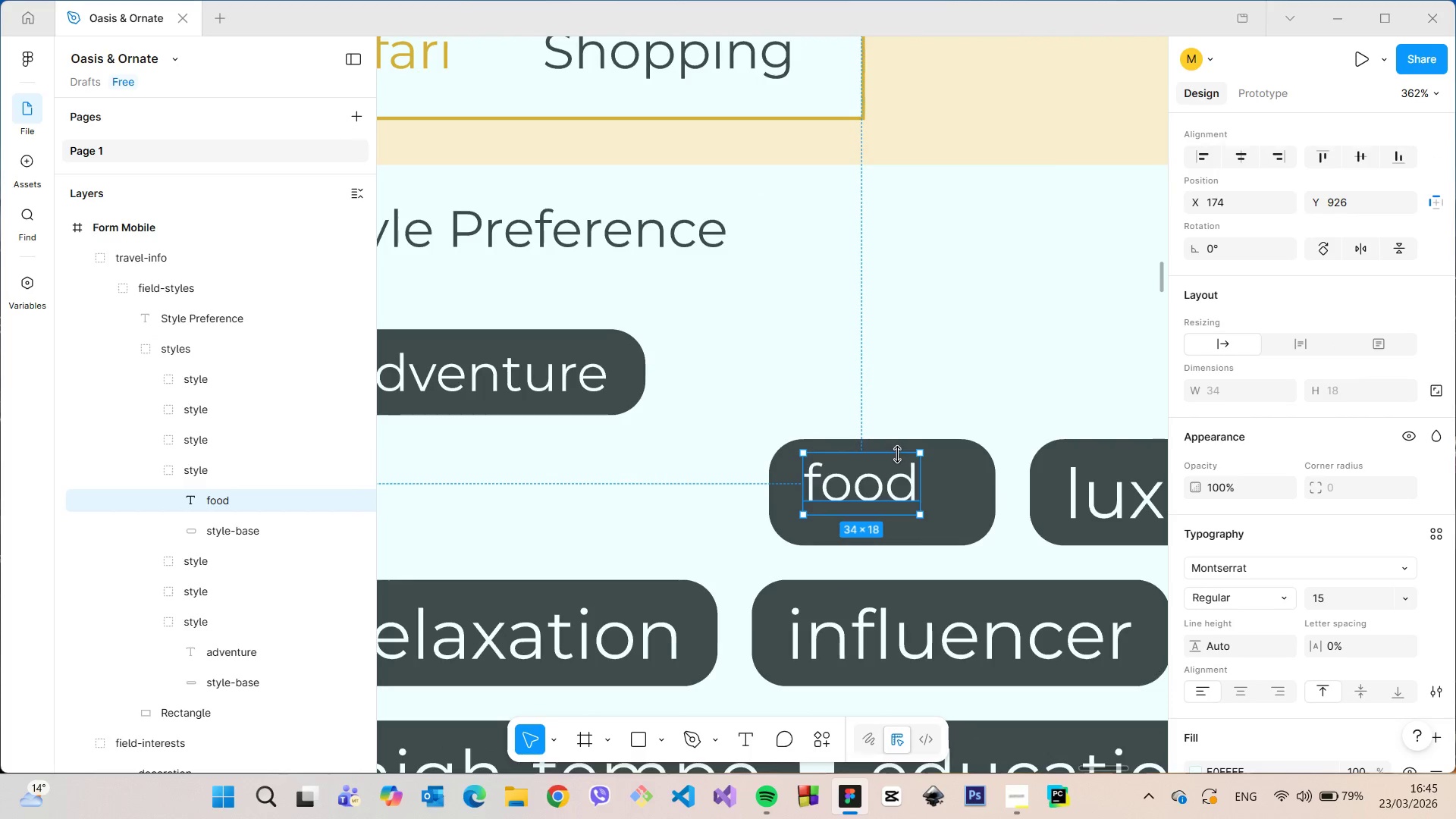 
hold_key(key=AltLeft, duration=0.53)
 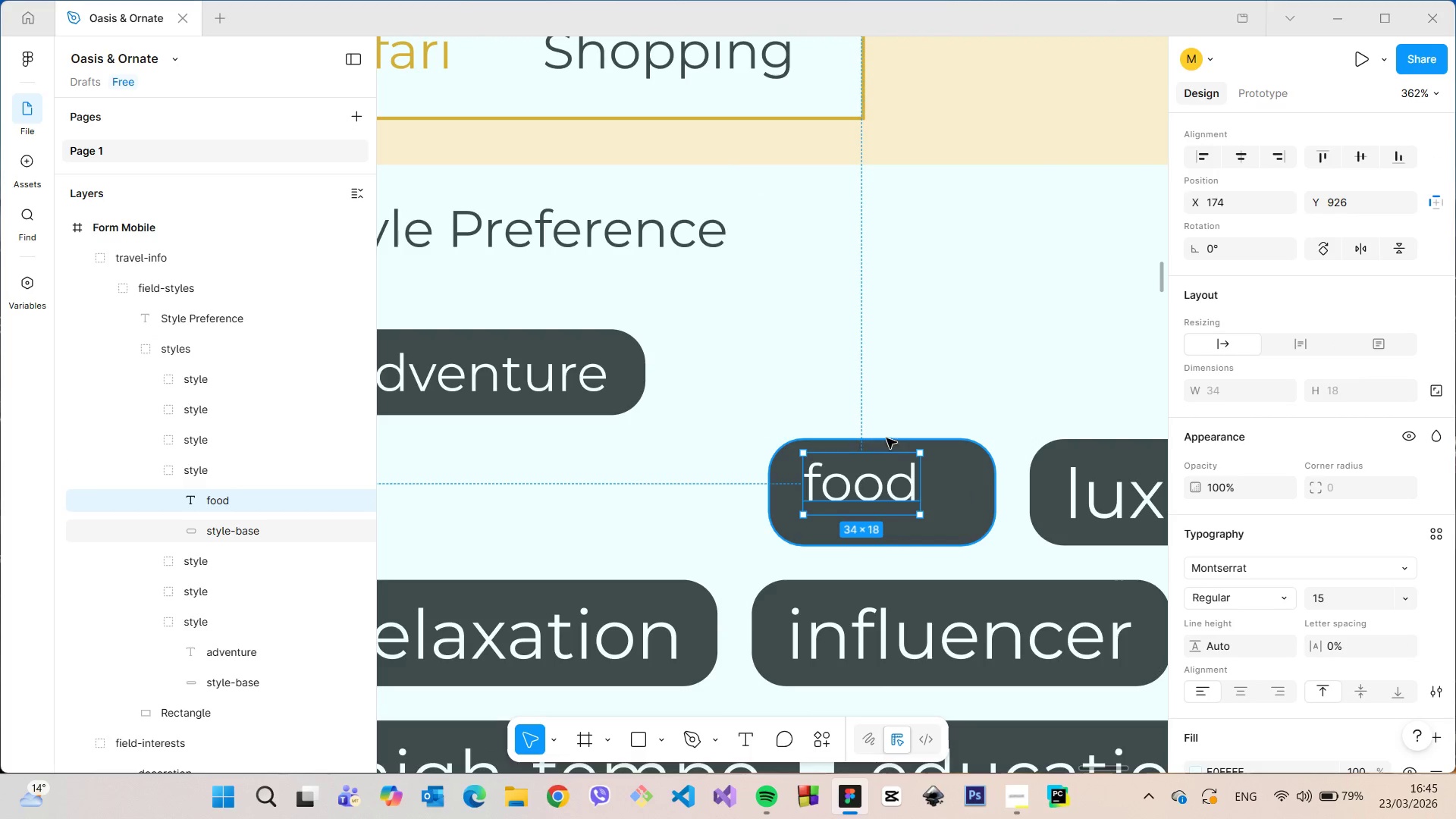 
hold_key(key=AltLeft, duration=0.88)
 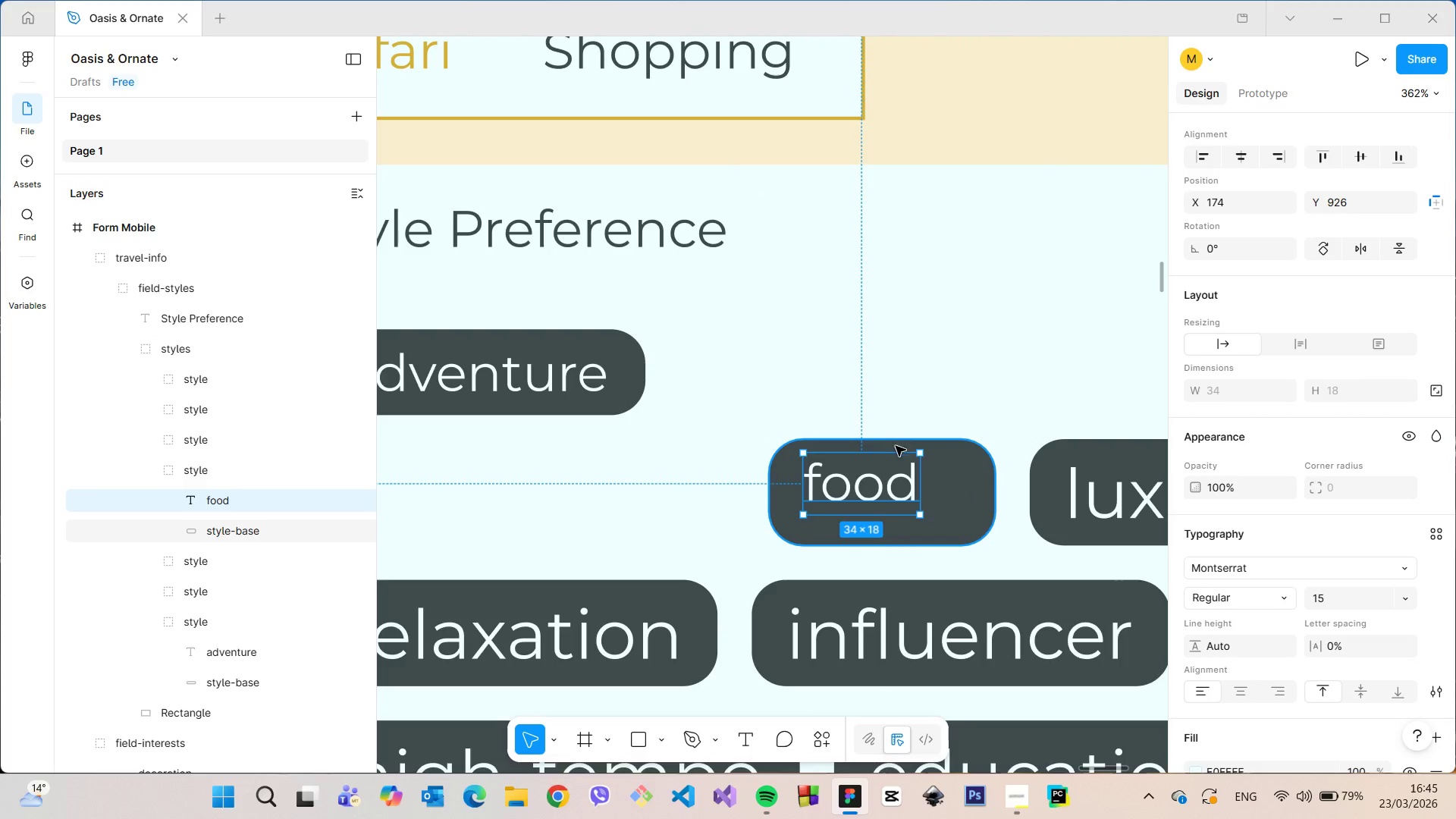 
left_click([1008, 507])
 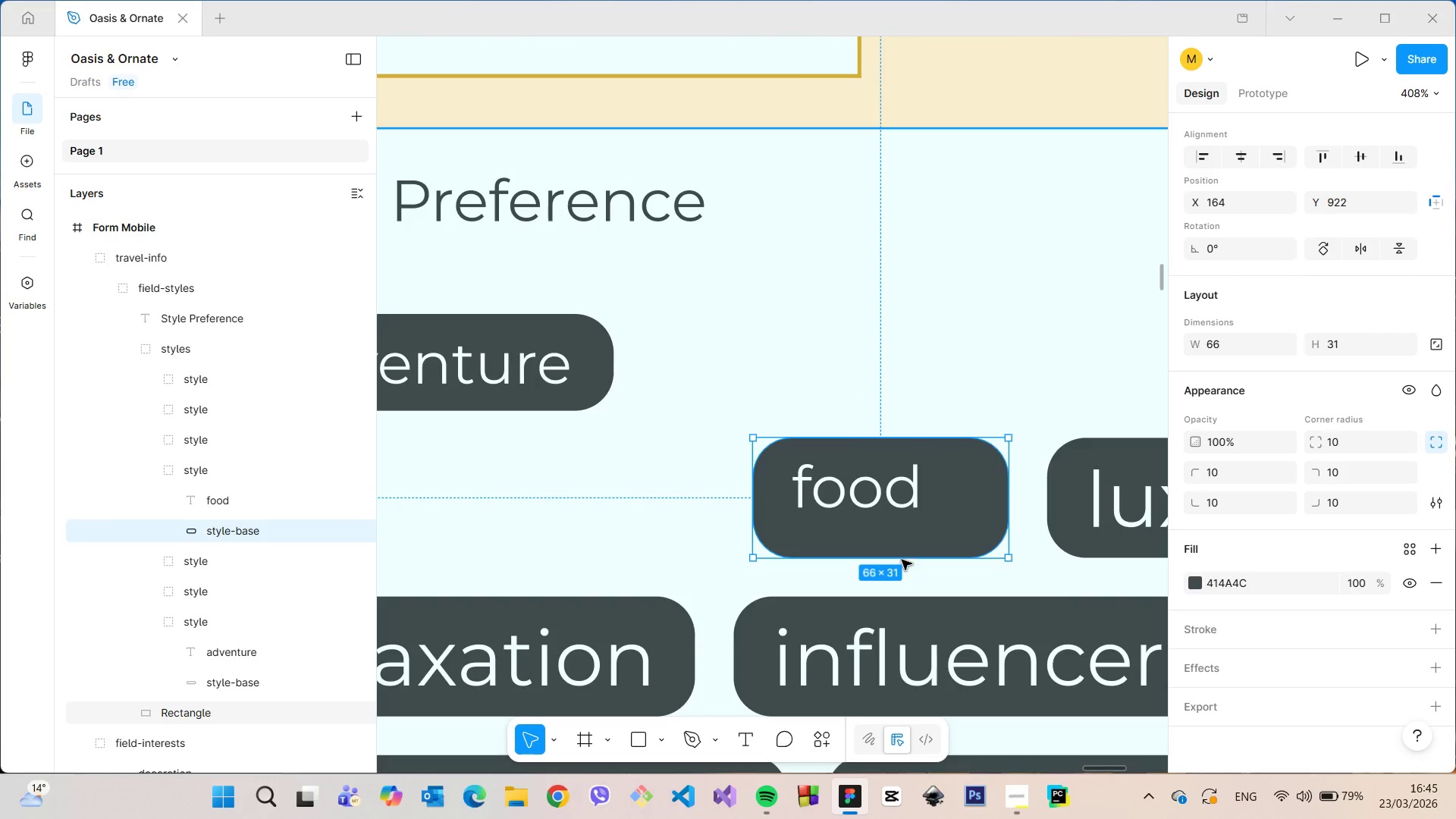 
scroll: coordinate [896, 447], scroll_direction: up, amount: 3.0
 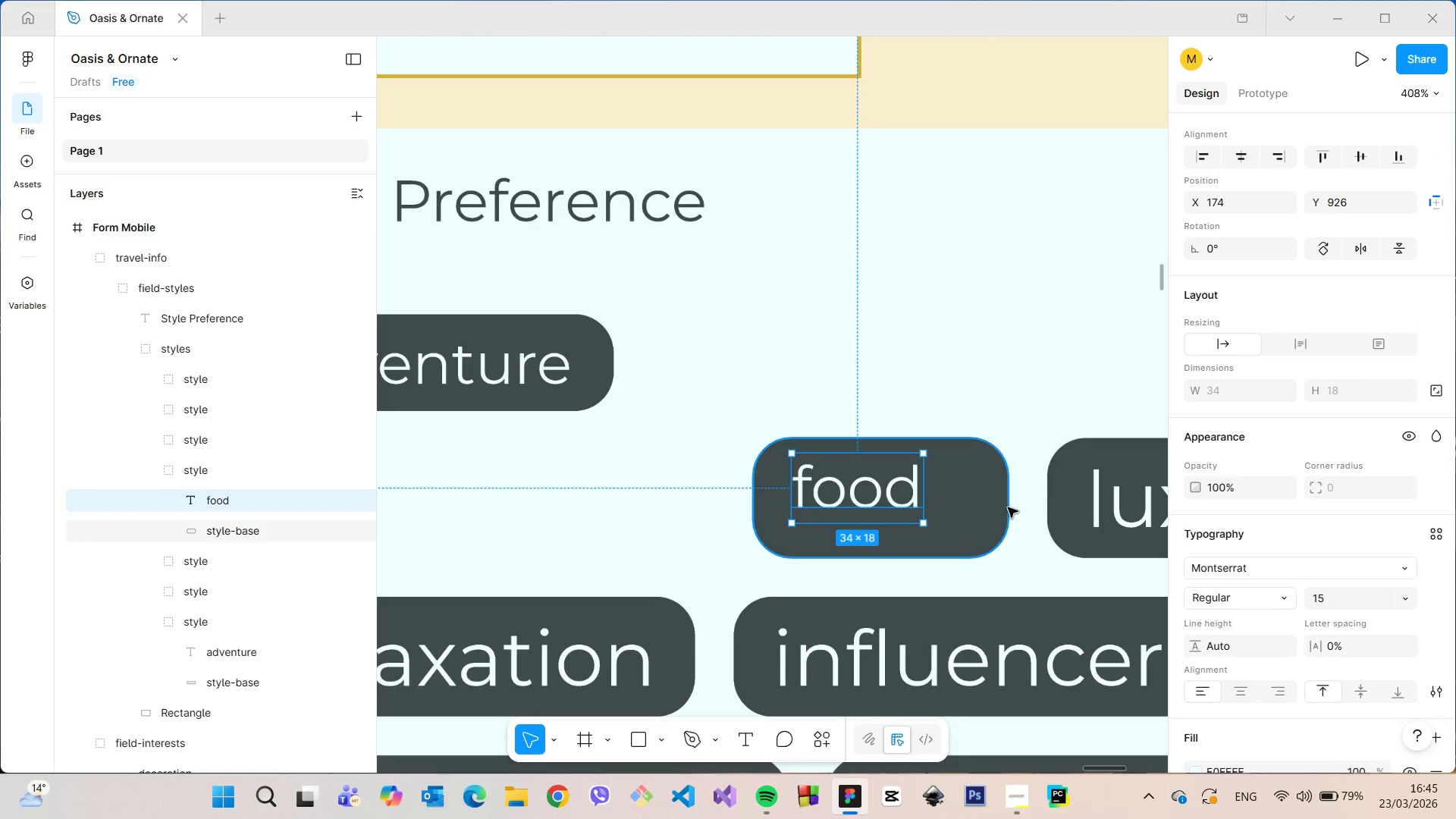 
left_click_drag(start_coordinate=[902, 560], to_coordinate=[901, 535])
 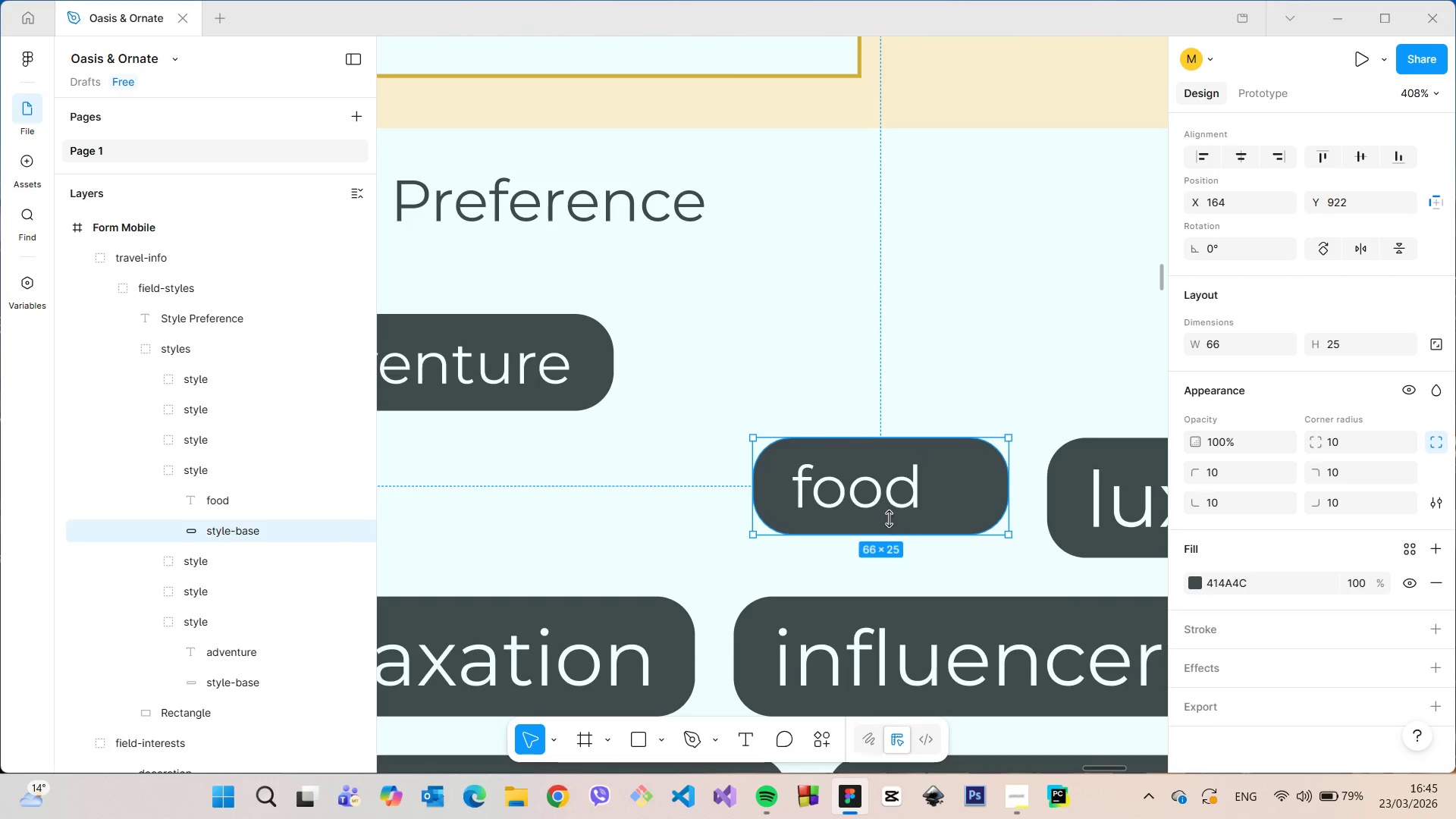 
hold_key(key=AltLeft, duration=0.75)
 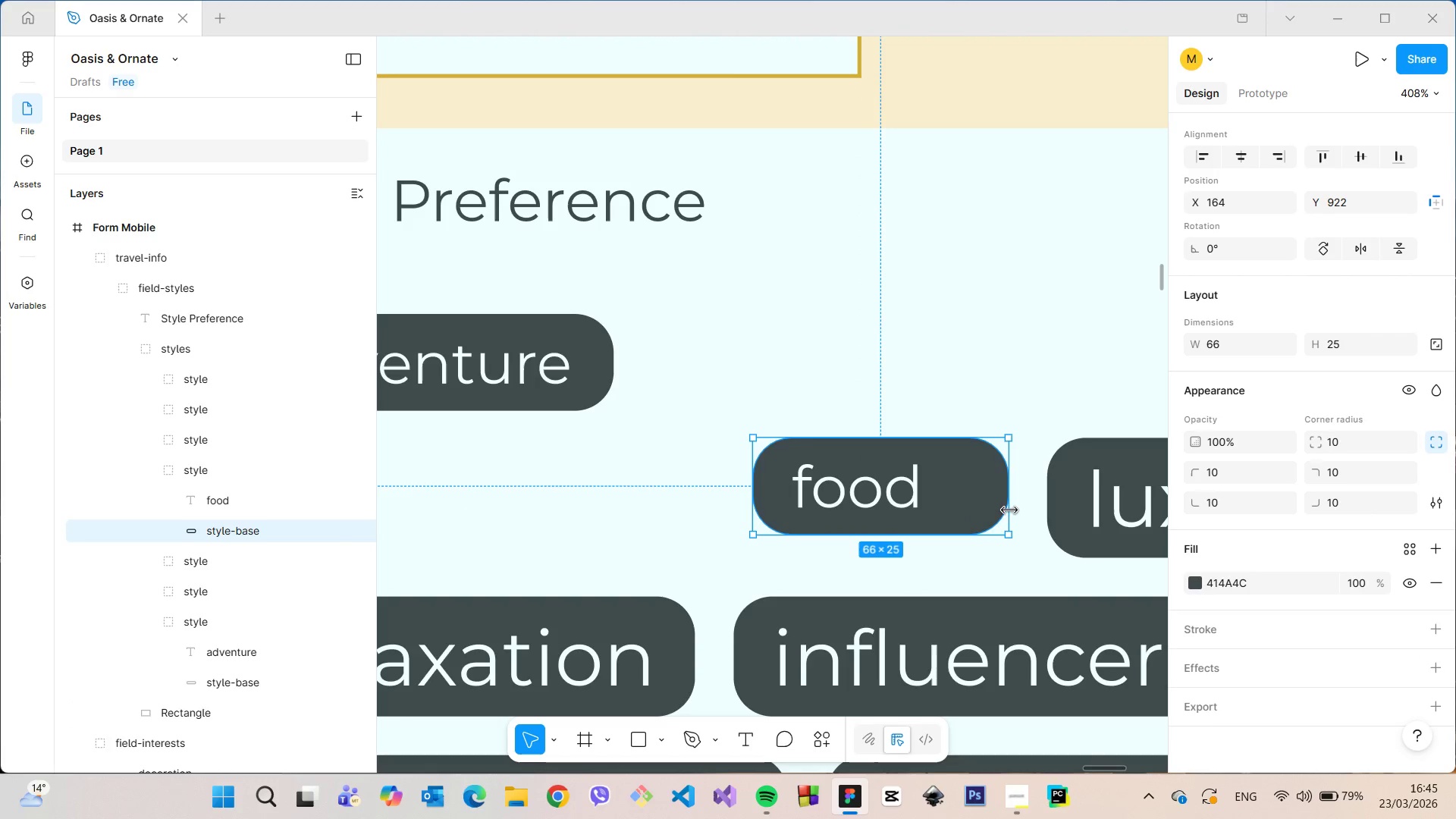 
left_click_drag(start_coordinate=[1010, 510], to_coordinate=[955, 511])
 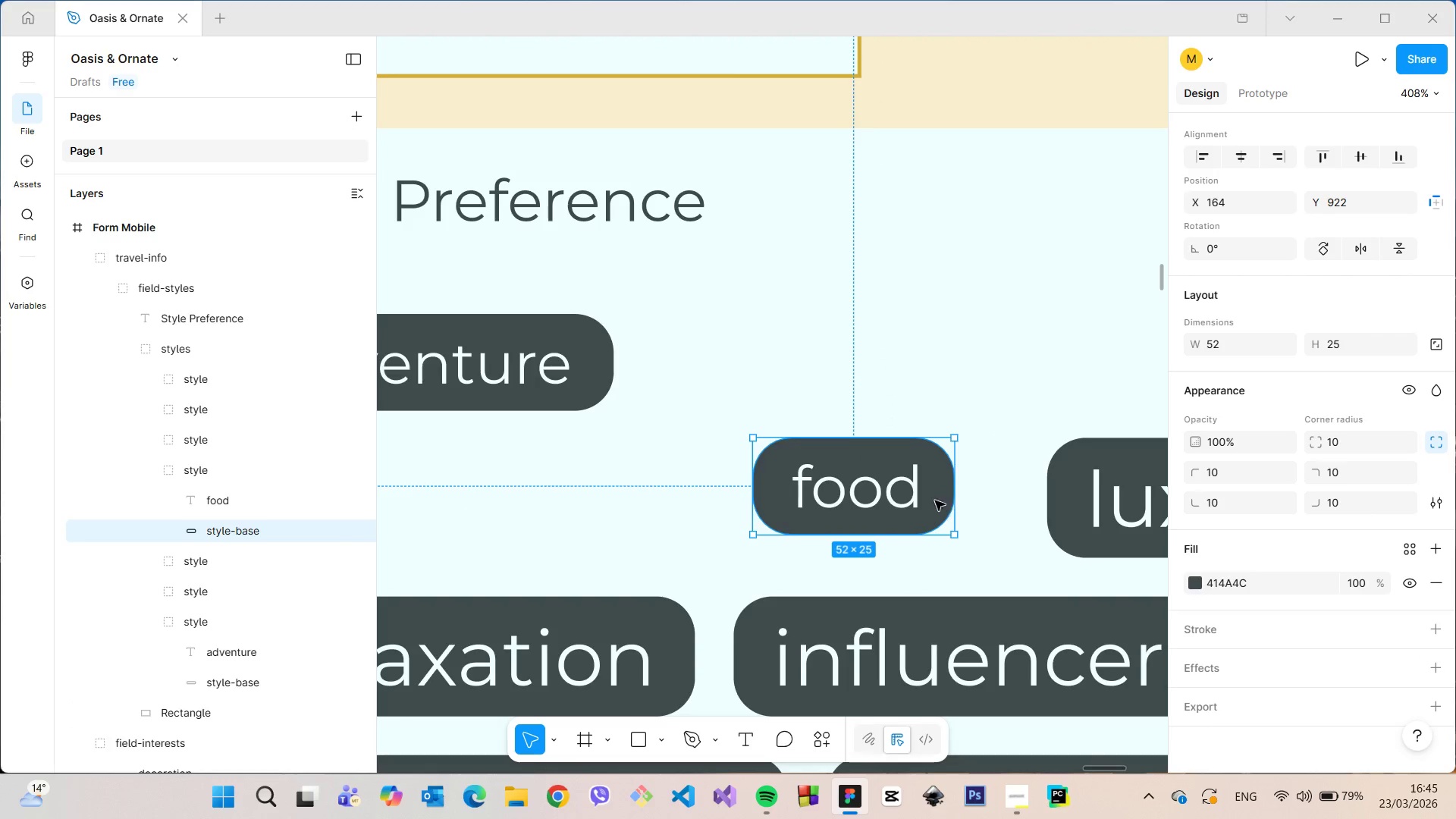 
hold_key(key=AltLeft, duration=0.61)
 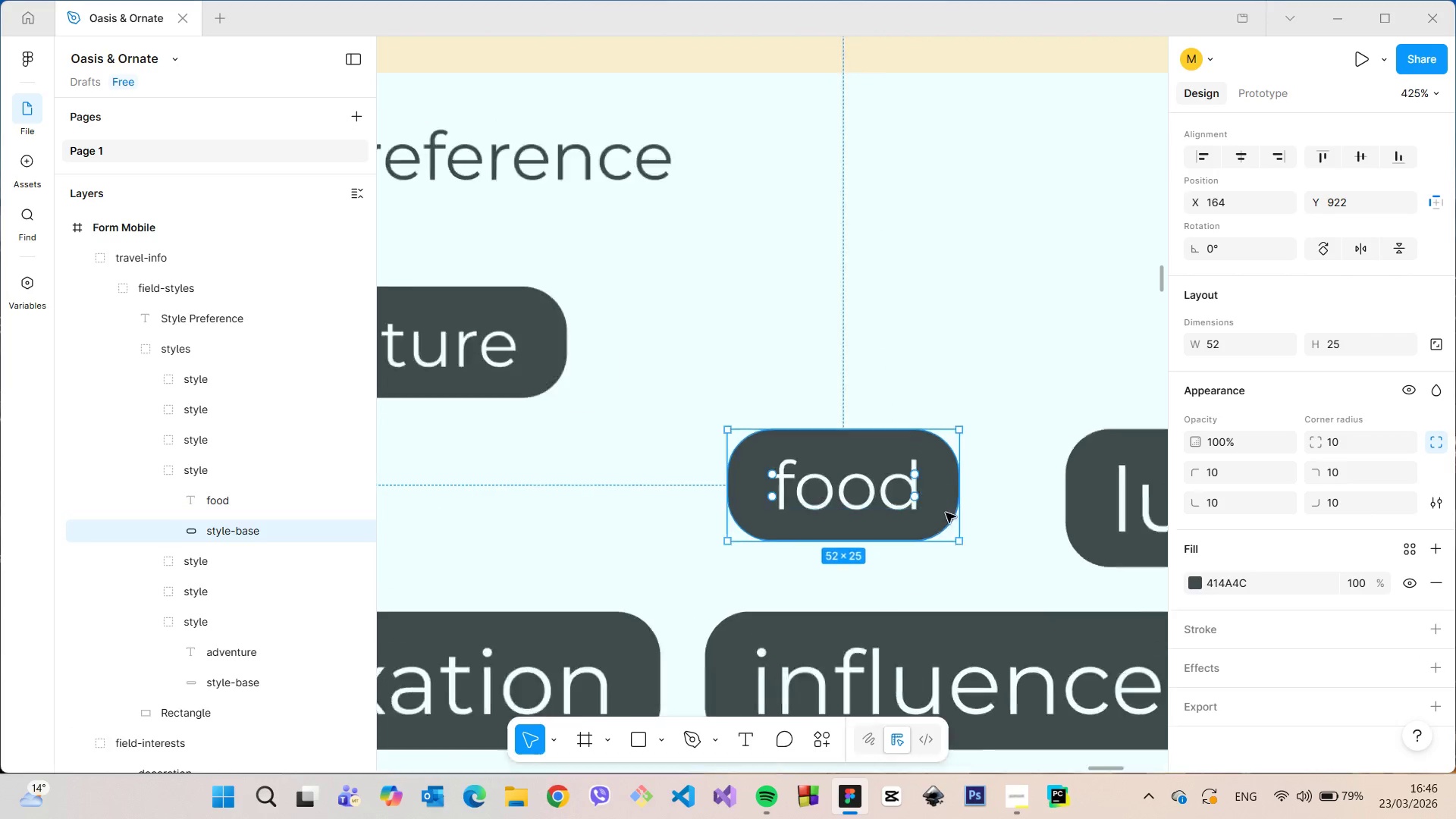 
scroll: coordinate [942, 507], scroll_direction: up, amount: 6.0
 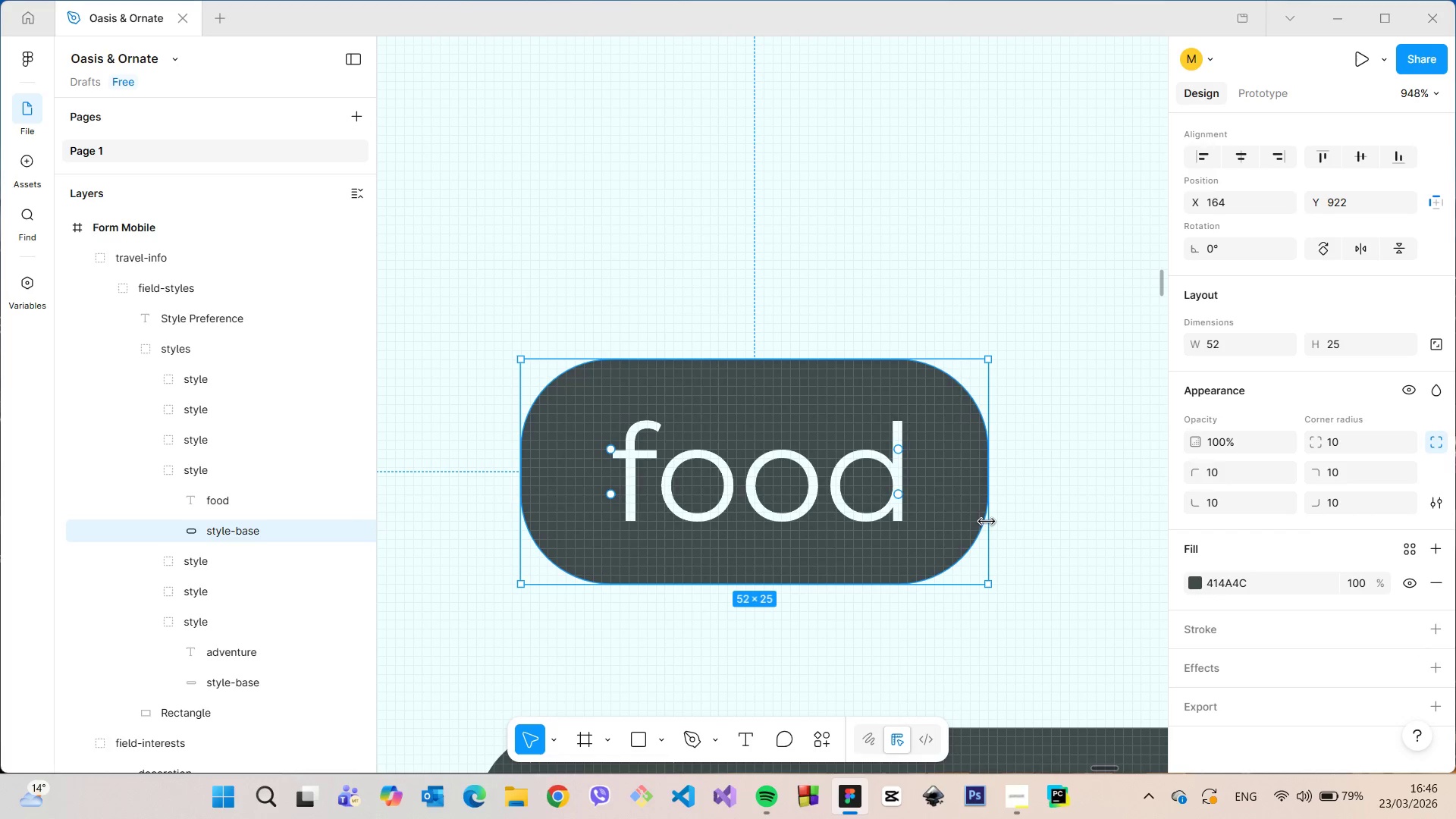 
left_click_drag(start_coordinate=[987, 522], to_coordinate=[1003, 522])
 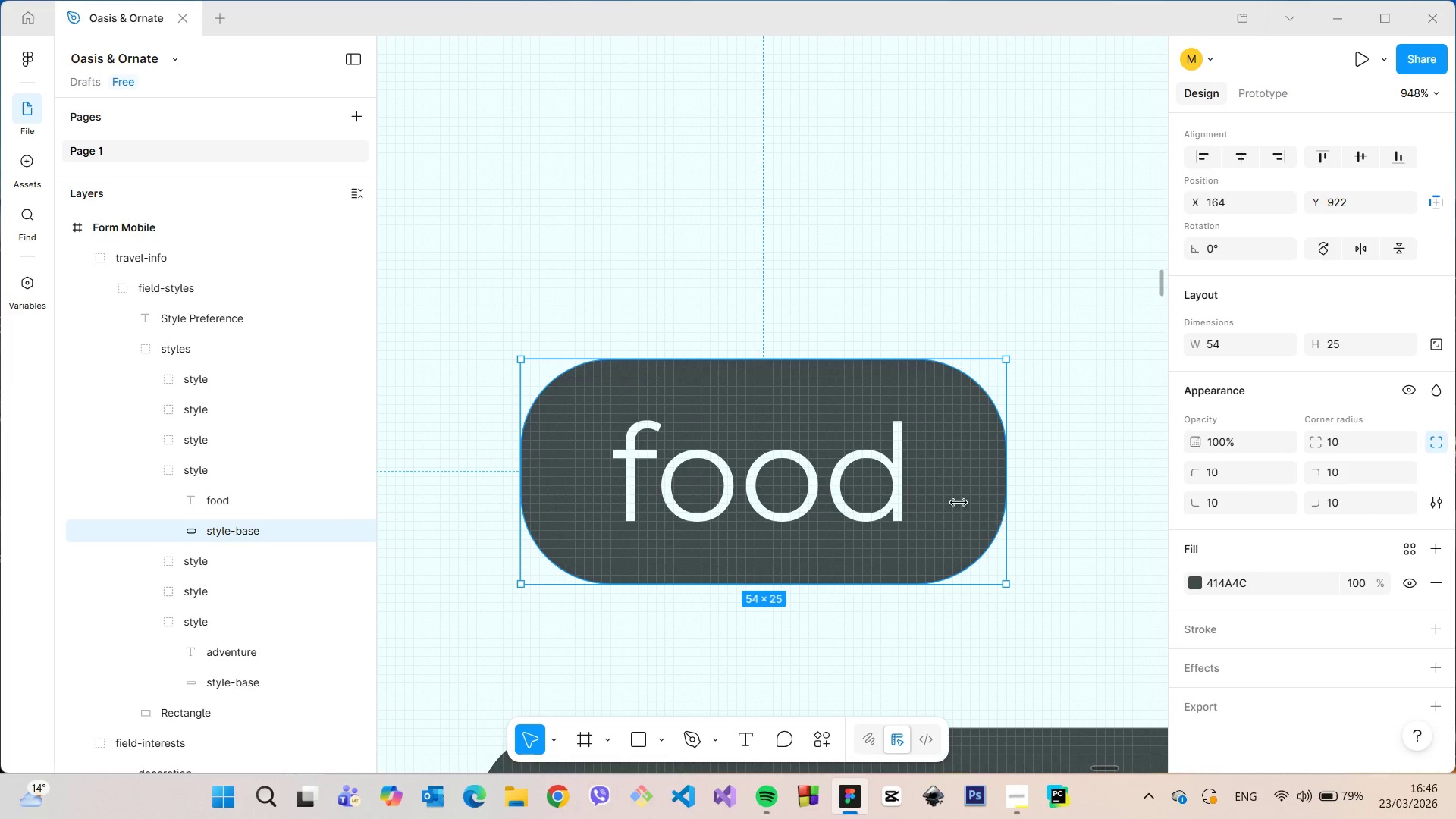 
hold_key(key=AltLeft, duration=0.42)
 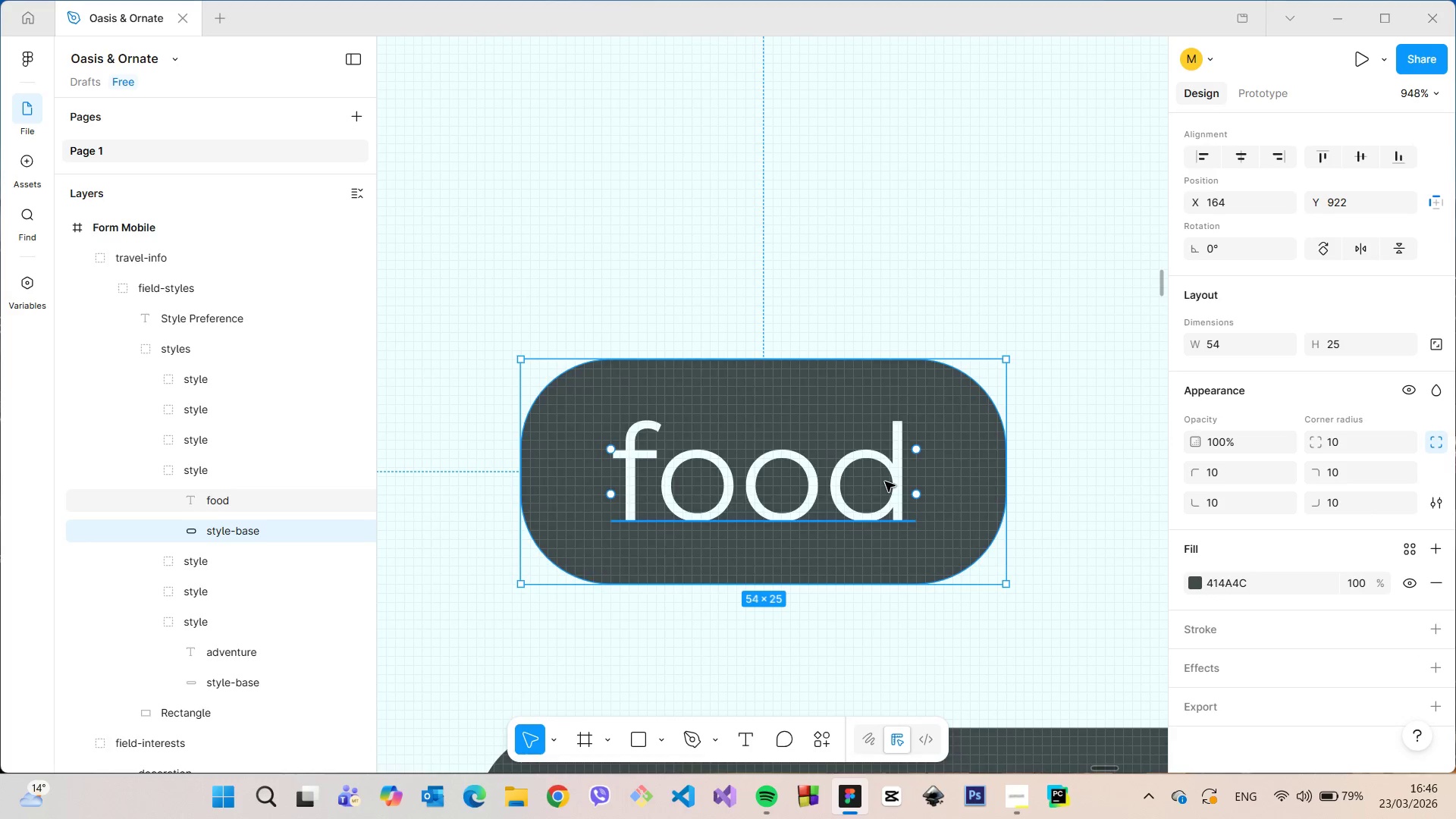 
scroll: coordinate [885, 482], scroll_direction: down, amount: 13.0
 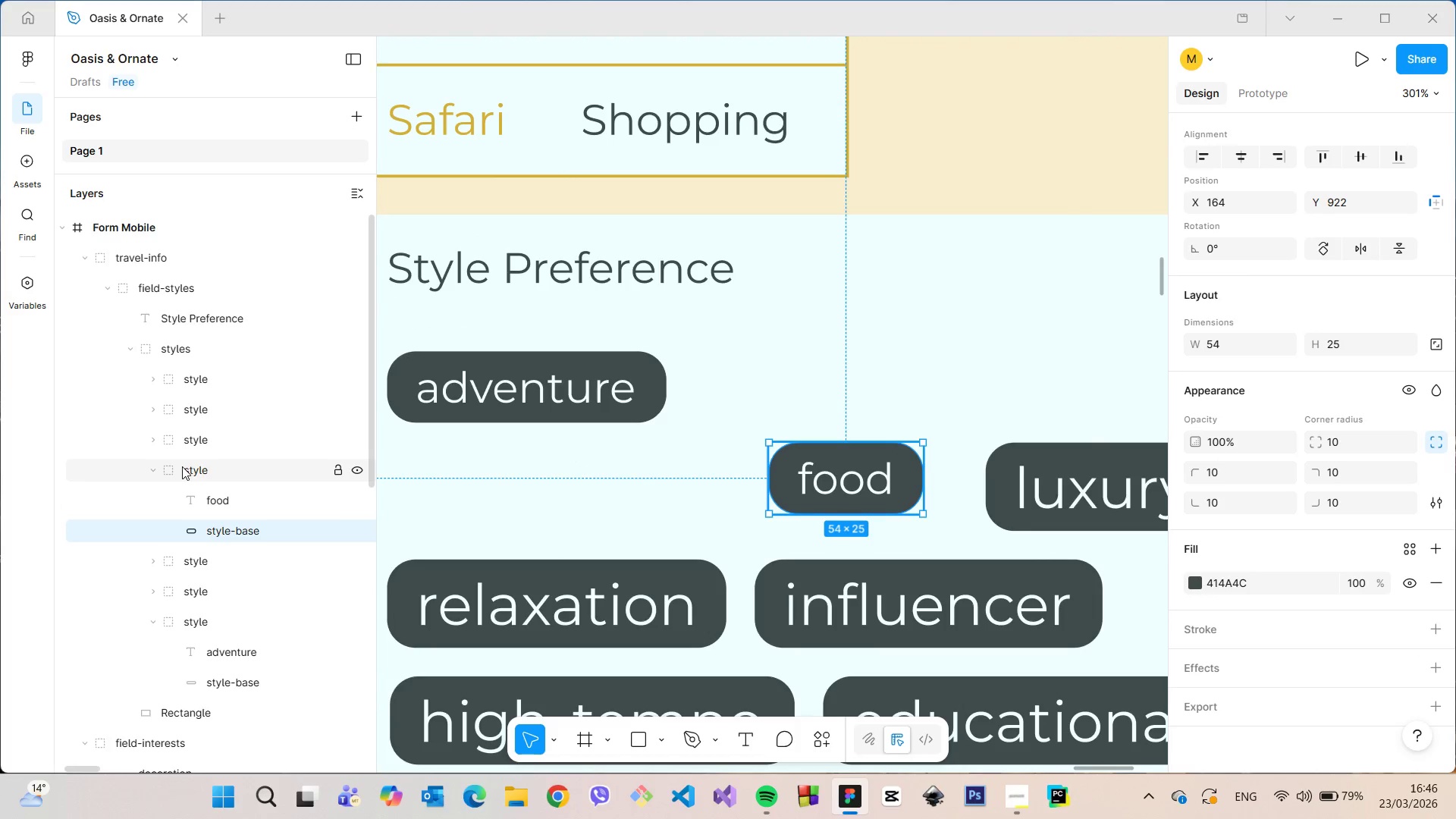 
left_click([180, 466])
 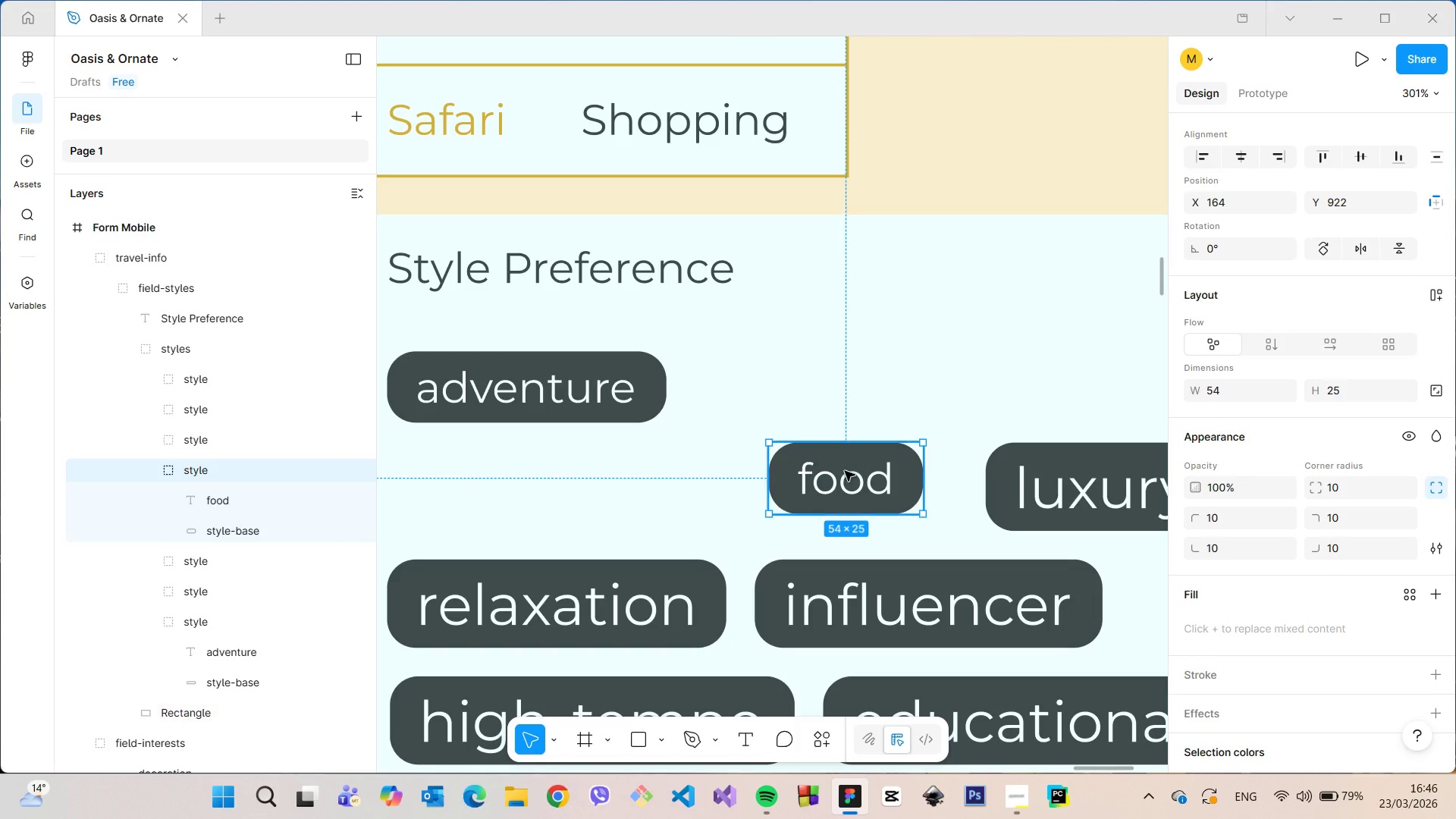 
left_click_drag(start_coordinate=[845, 471], to_coordinate=[774, 382])
 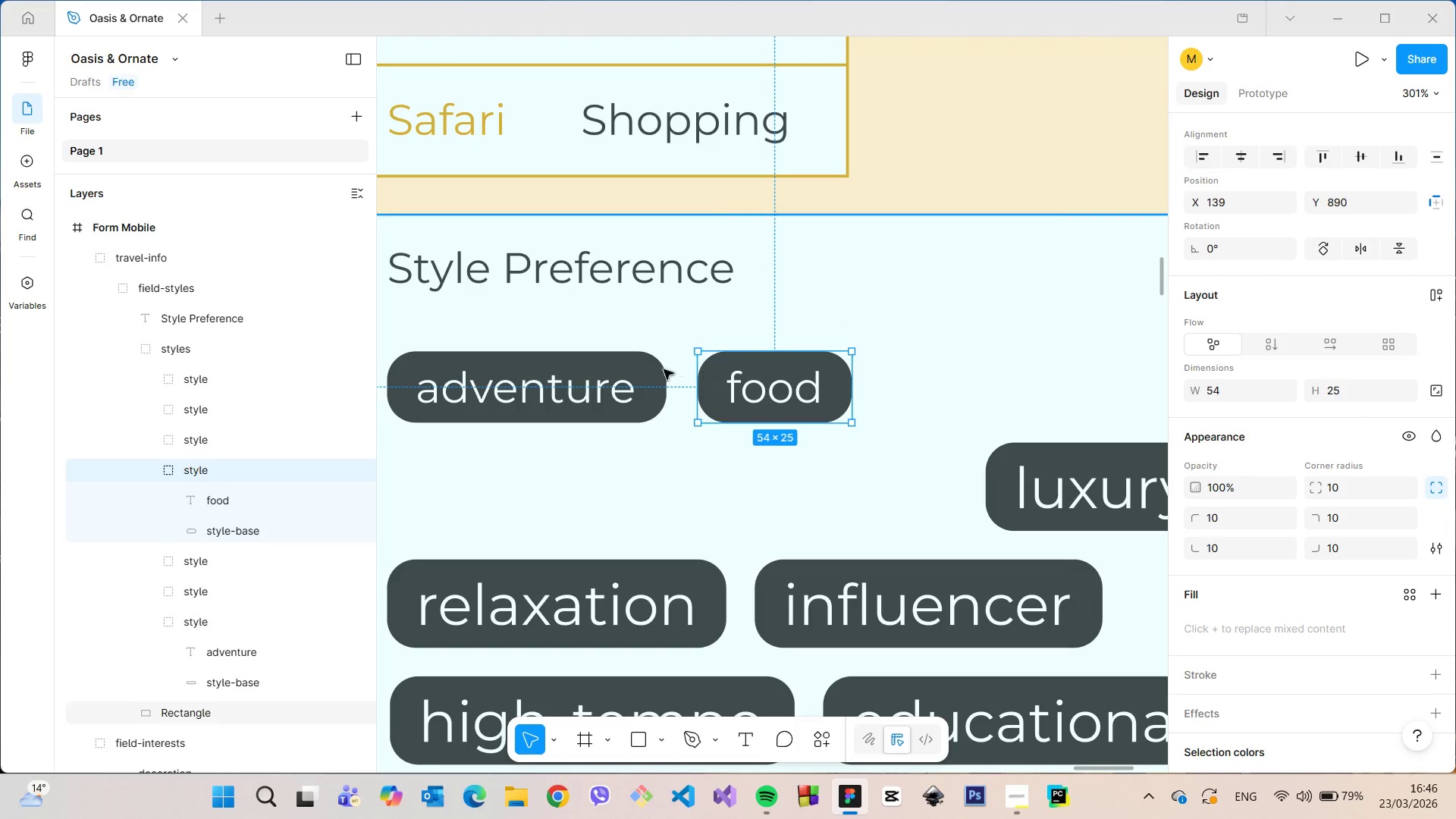 
hold_key(key=AltLeft, duration=0.64)
 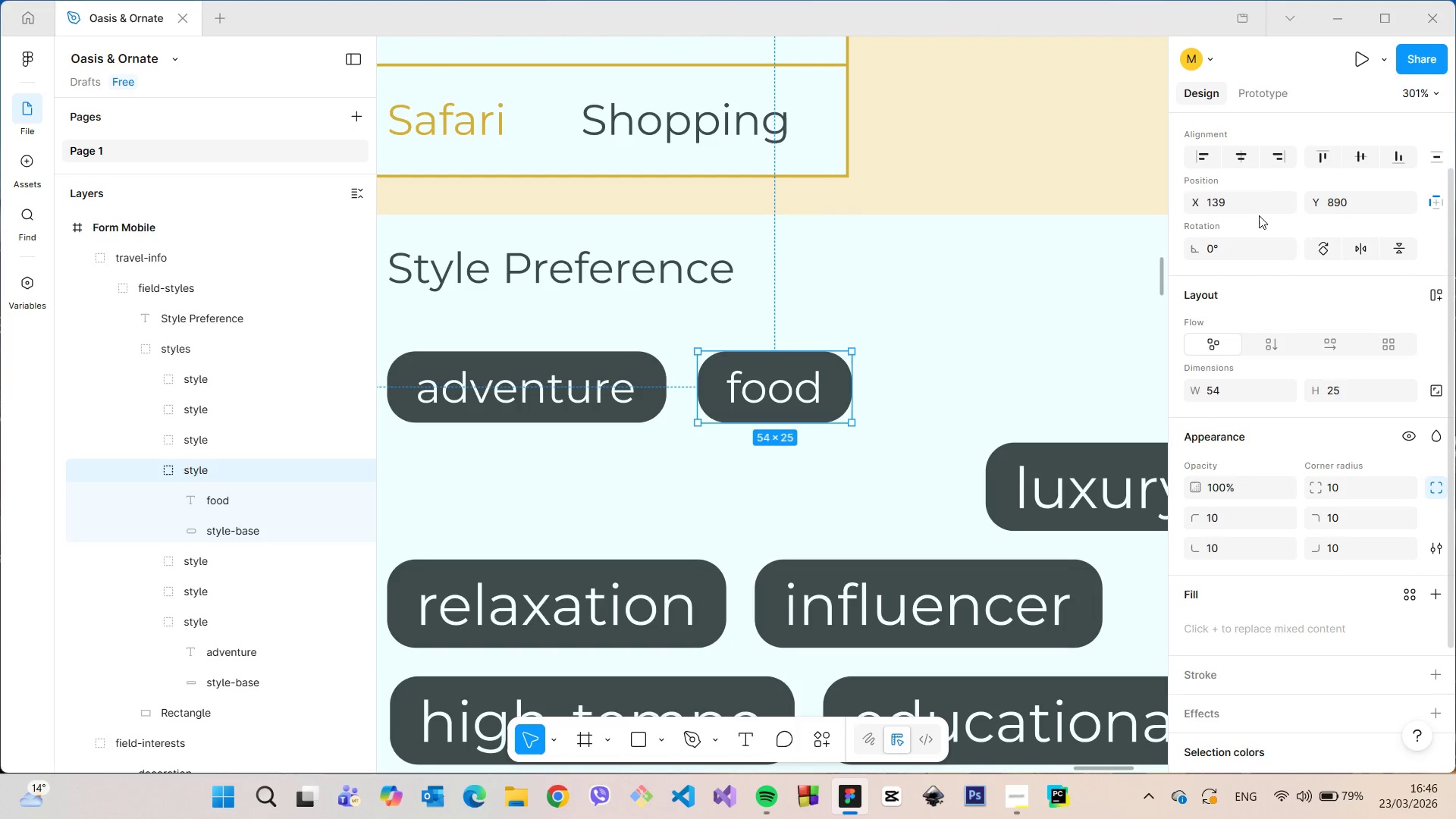 
left_click([1257, 212])
 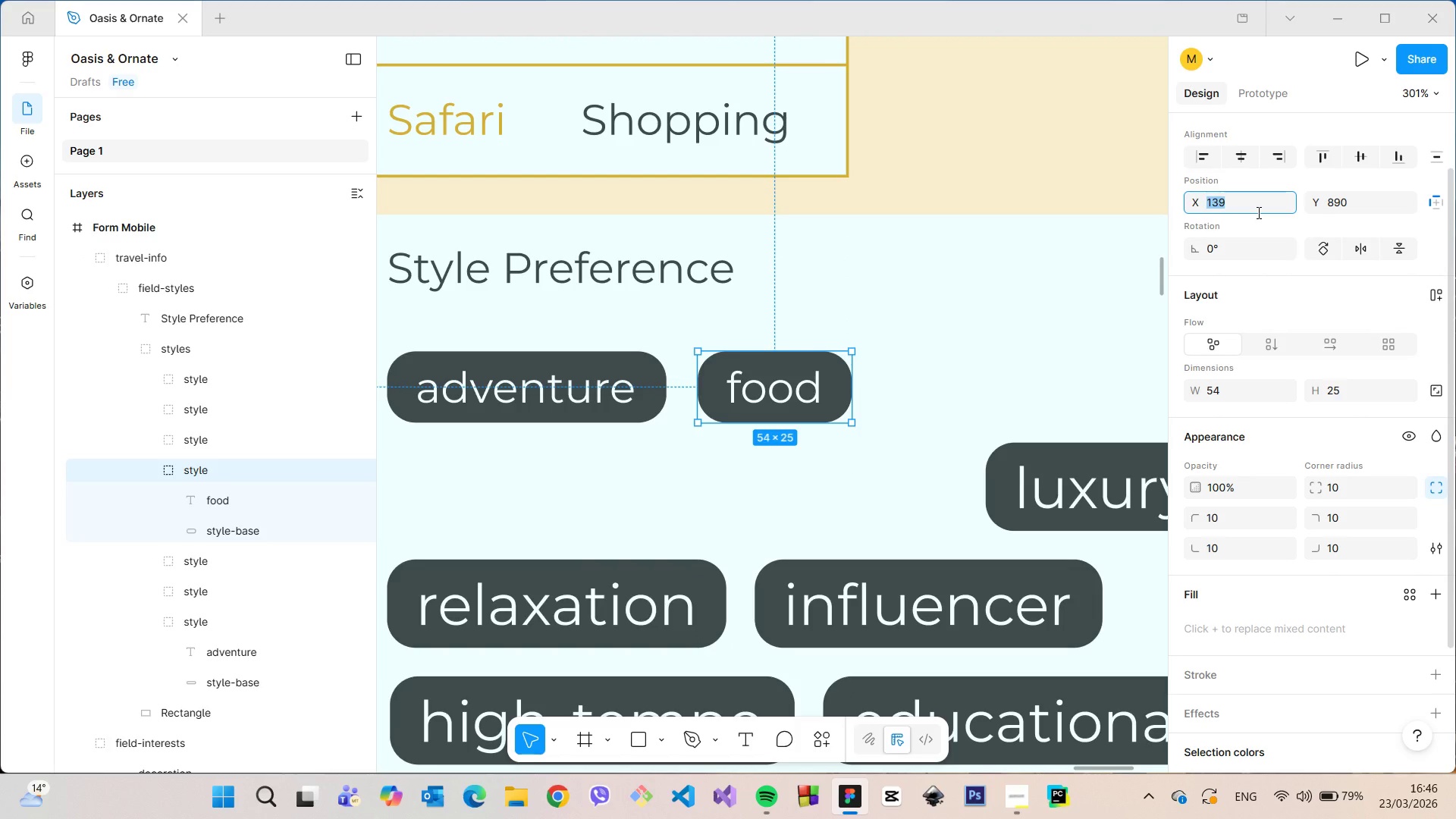 
key(ArrowDown)
 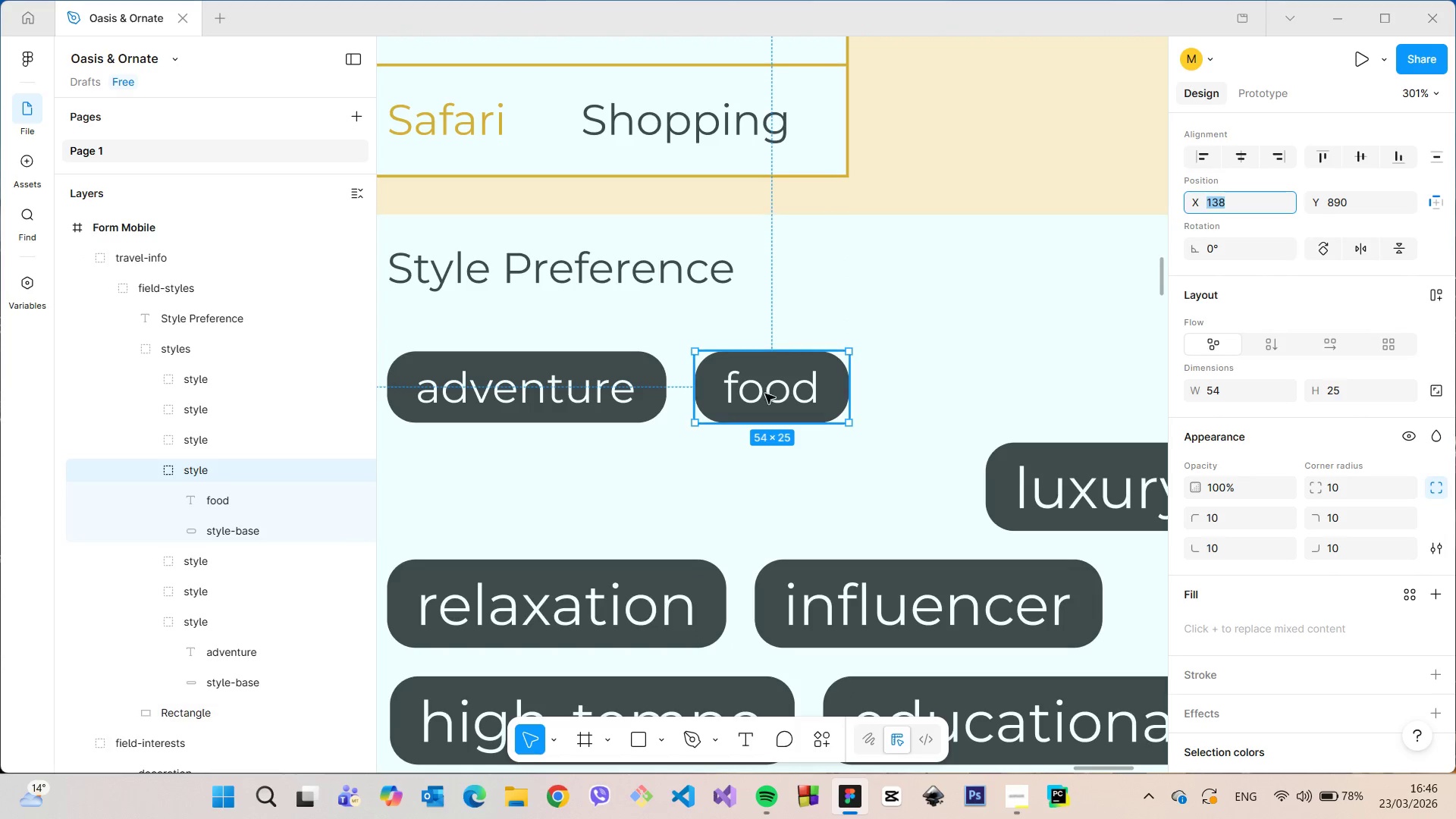 
hold_key(key=AltLeft, duration=1.0)
 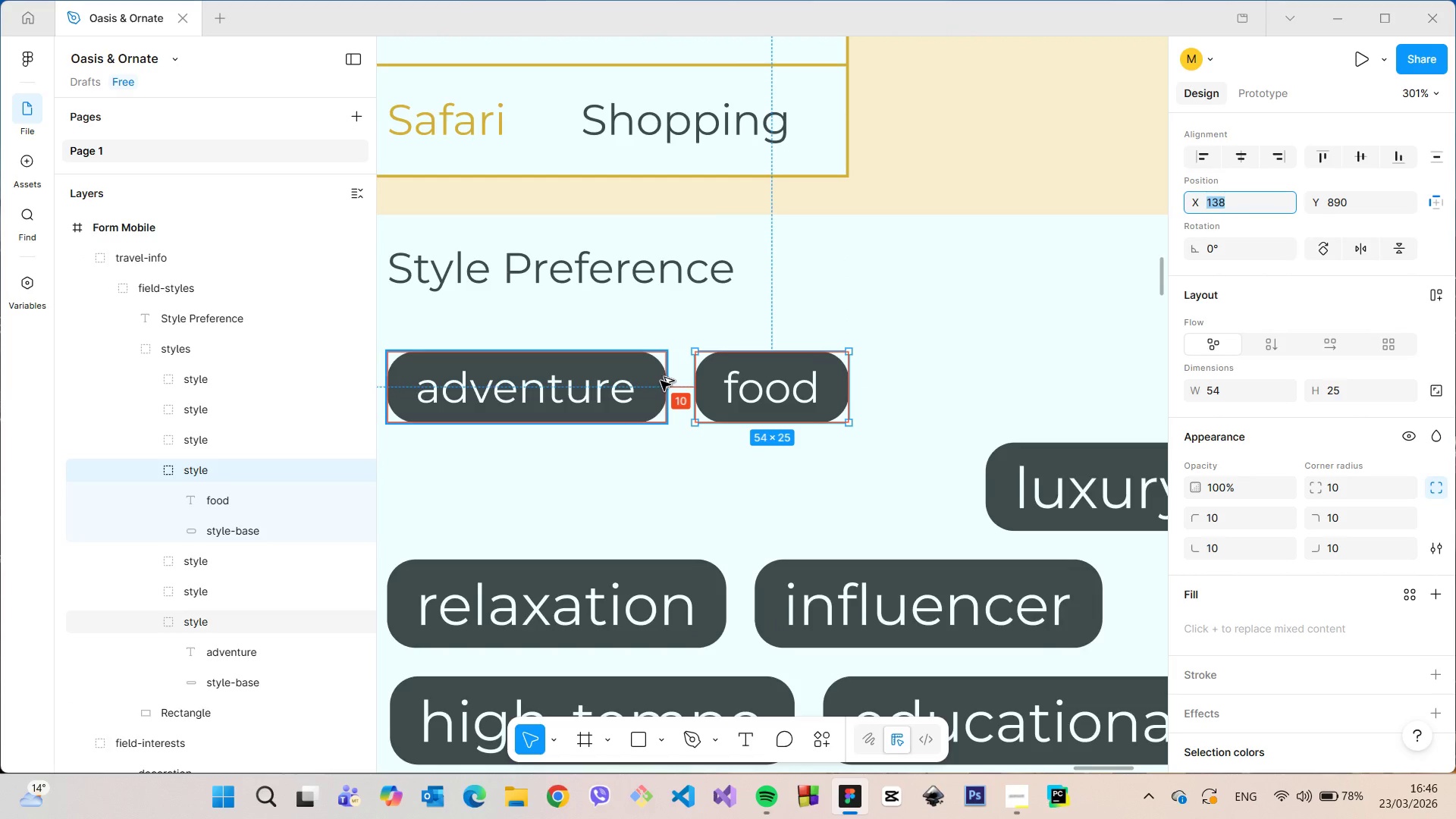 
scroll: coordinate [661, 381], scroll_direction: down, amount: 6.0
 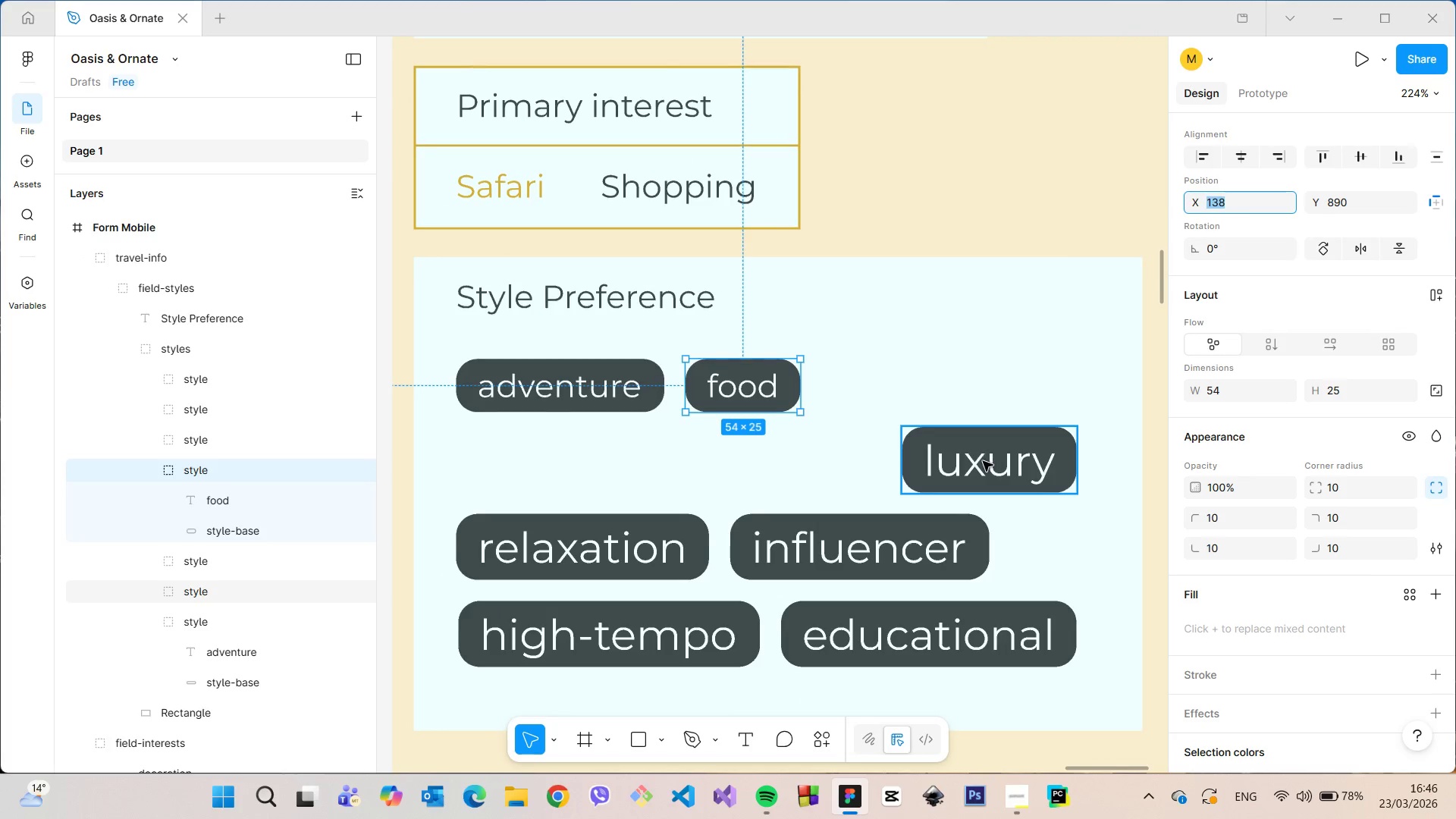 
double_click([983, 461])
 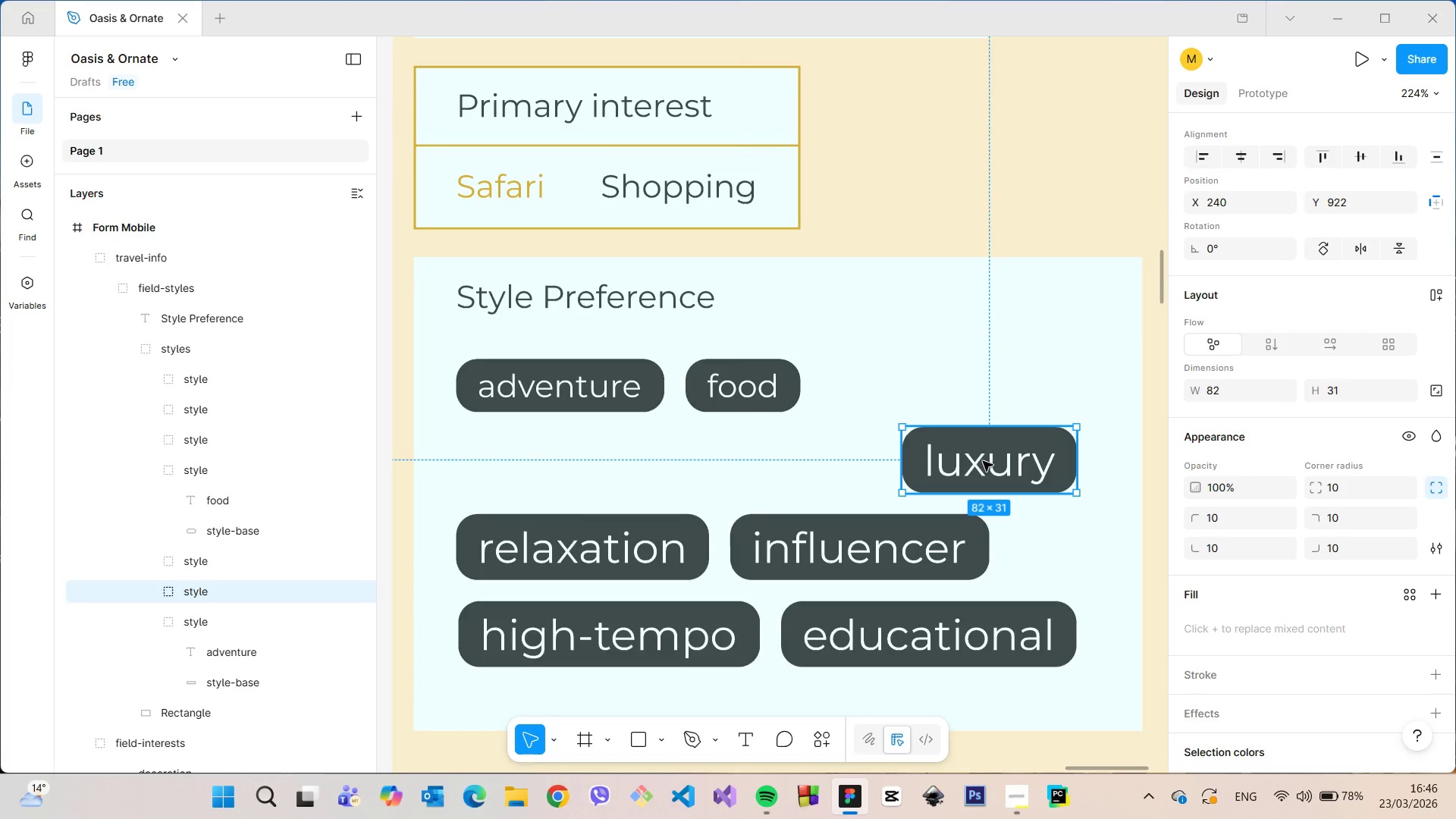 
triple_click([983, 461])
 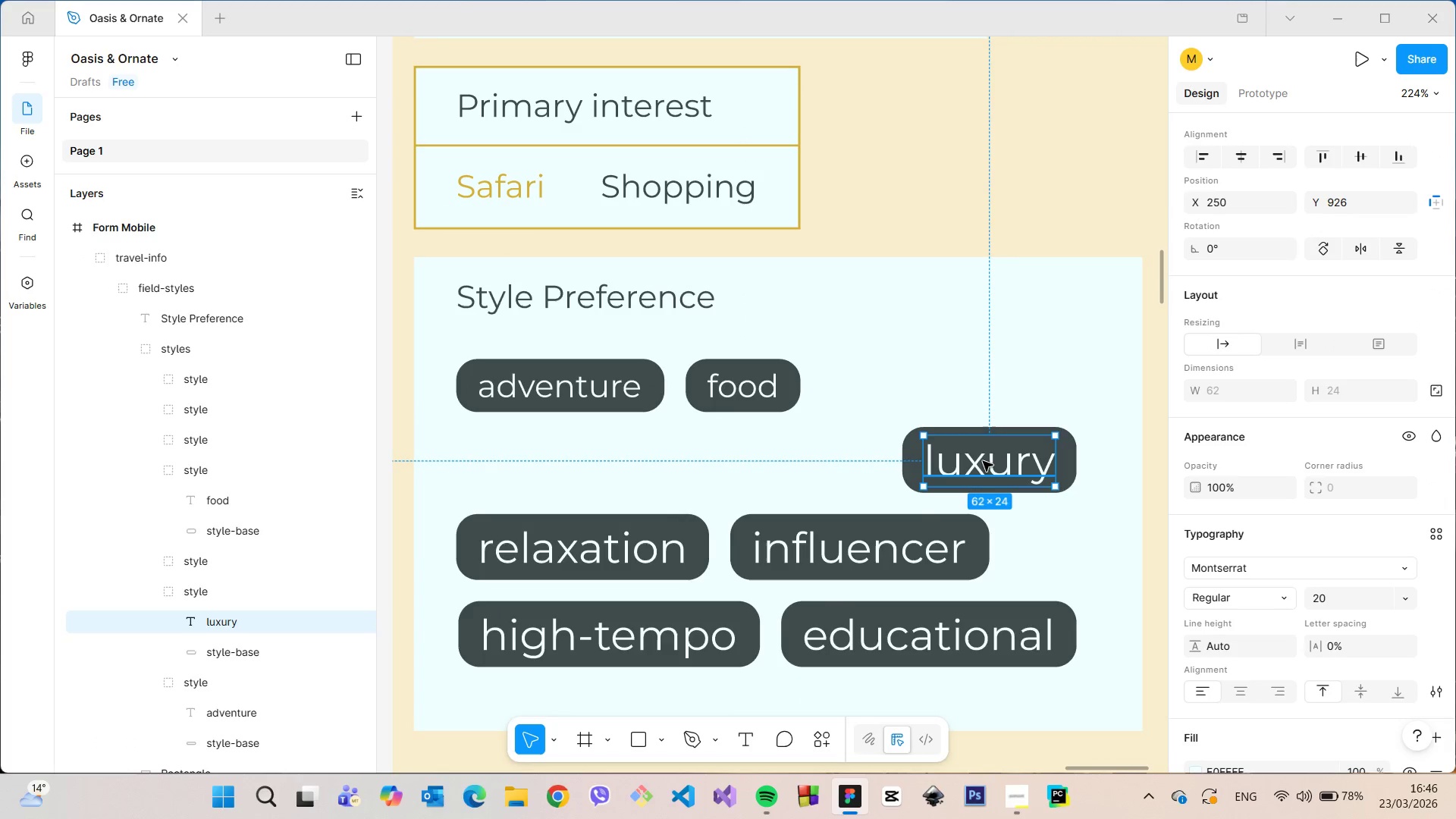 
left_click([983, 461])
 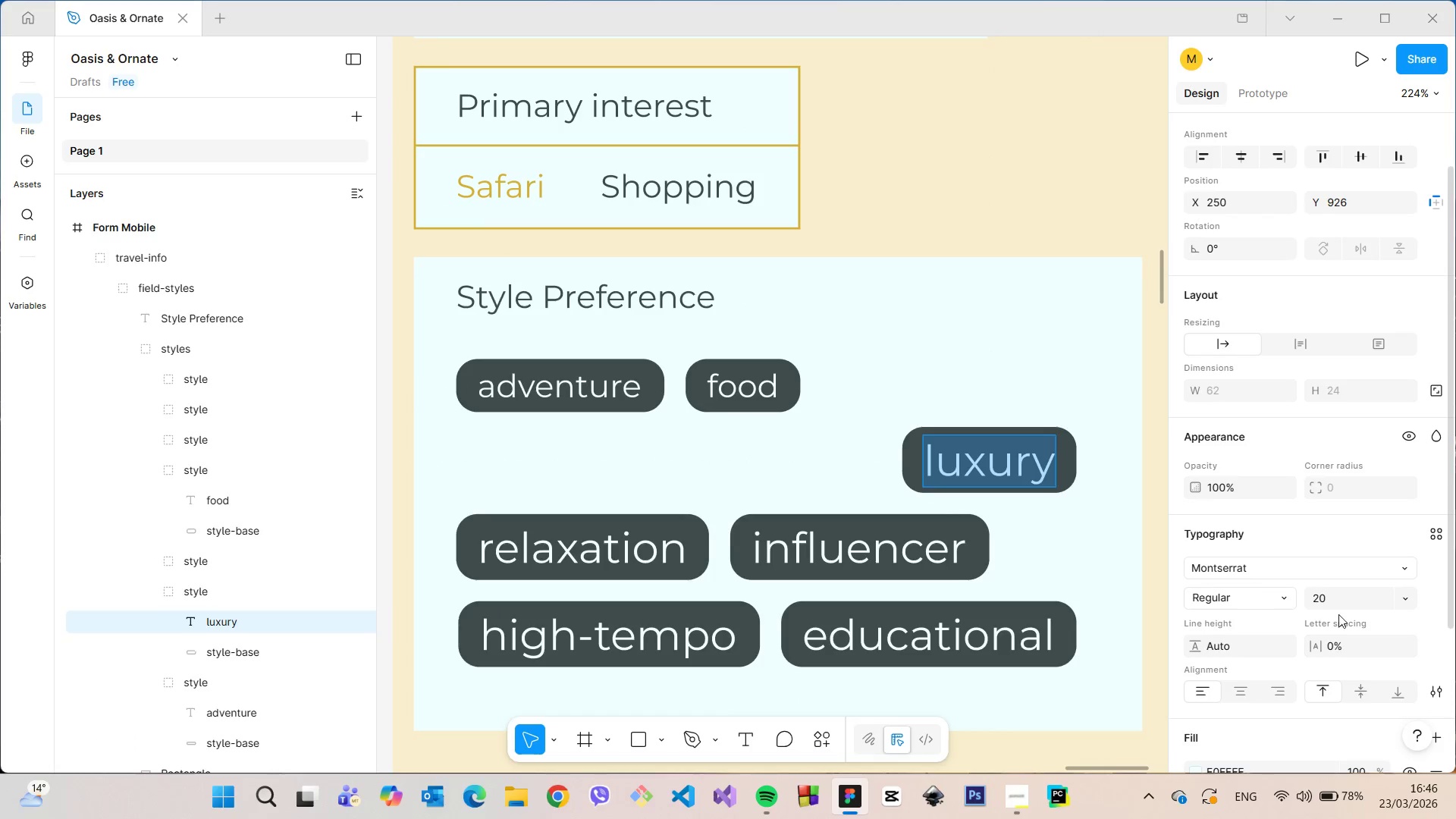 
left_click([1334, 602])
 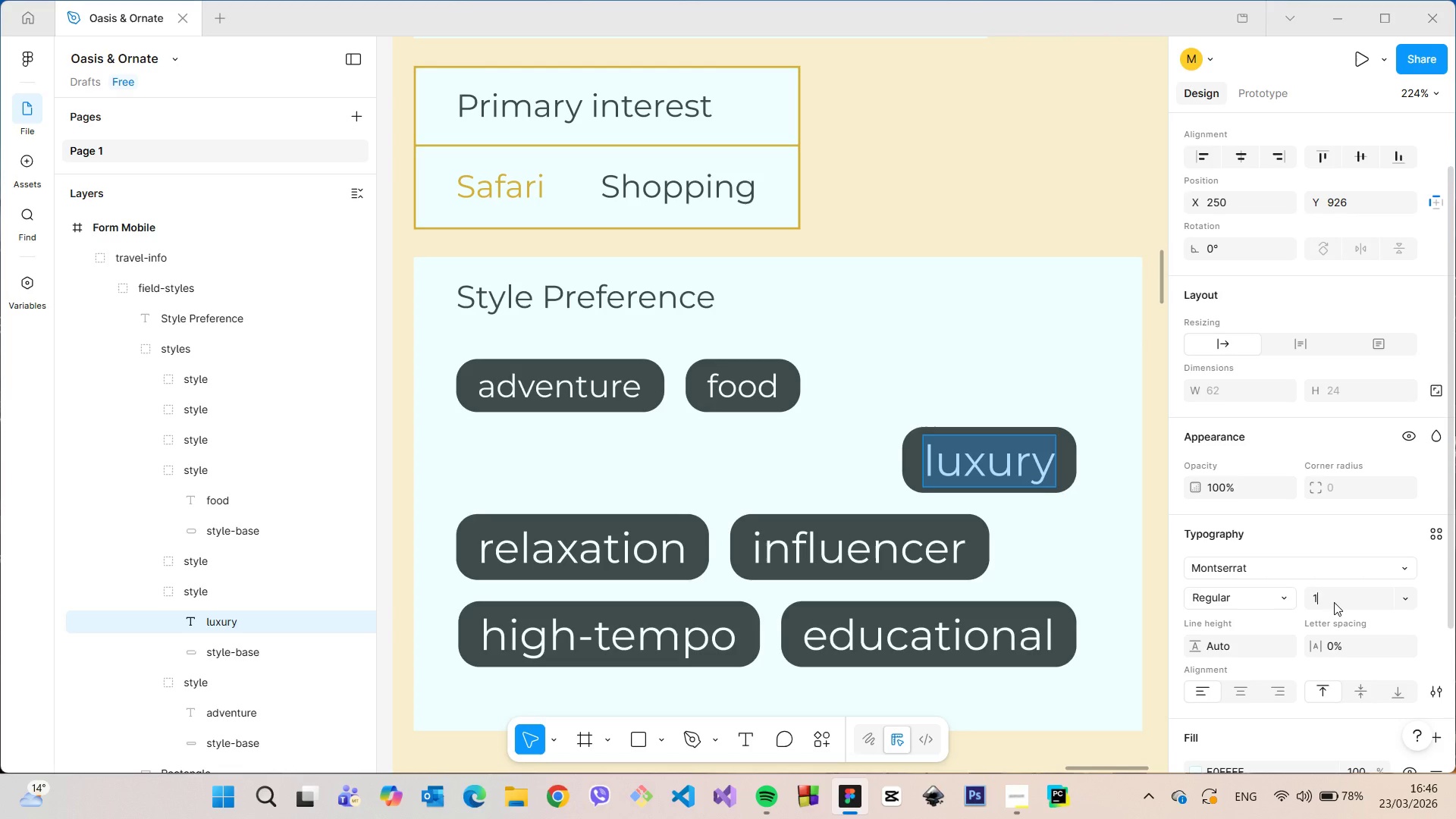 
type(15)
 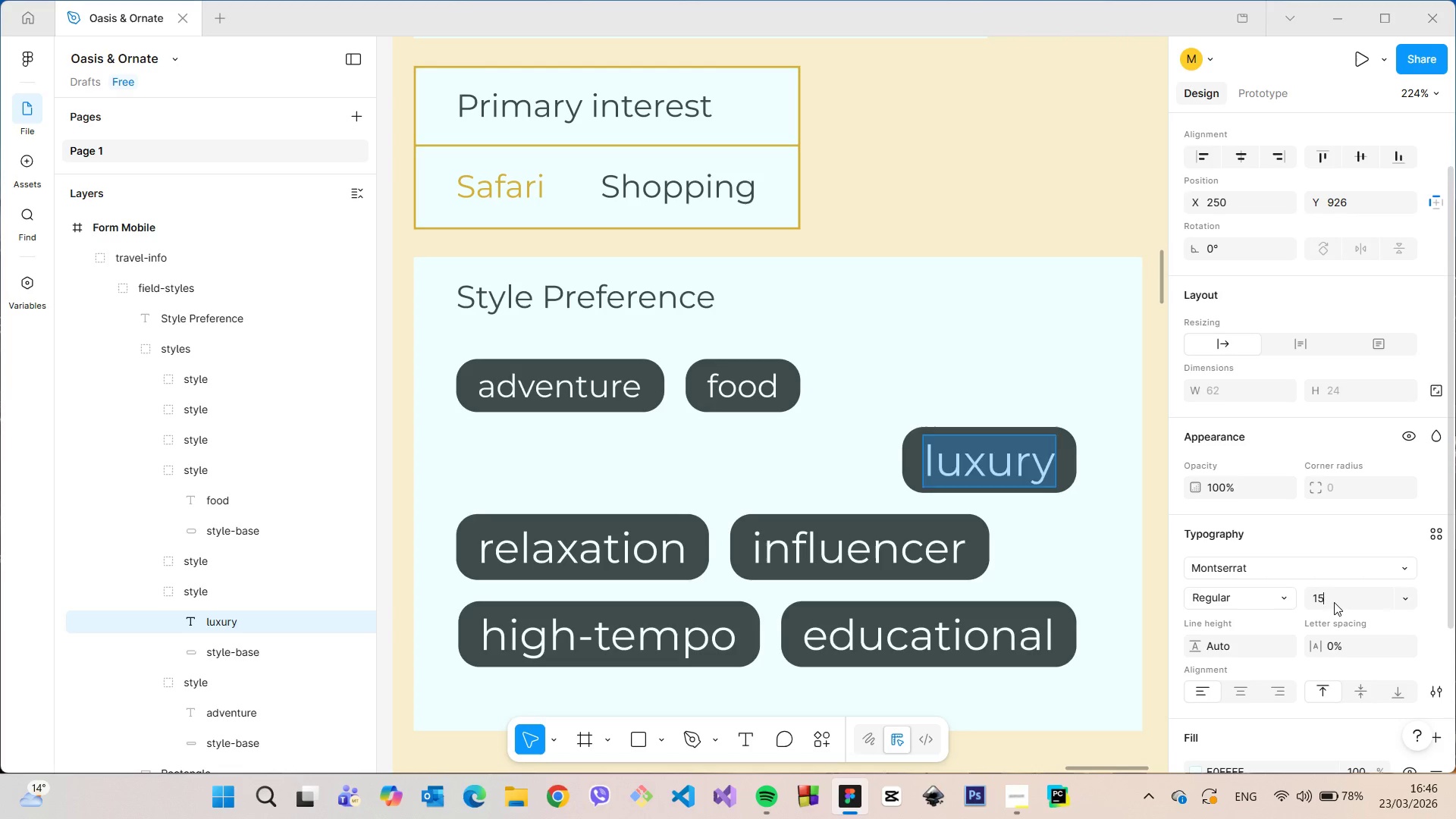 
key(Enter)
 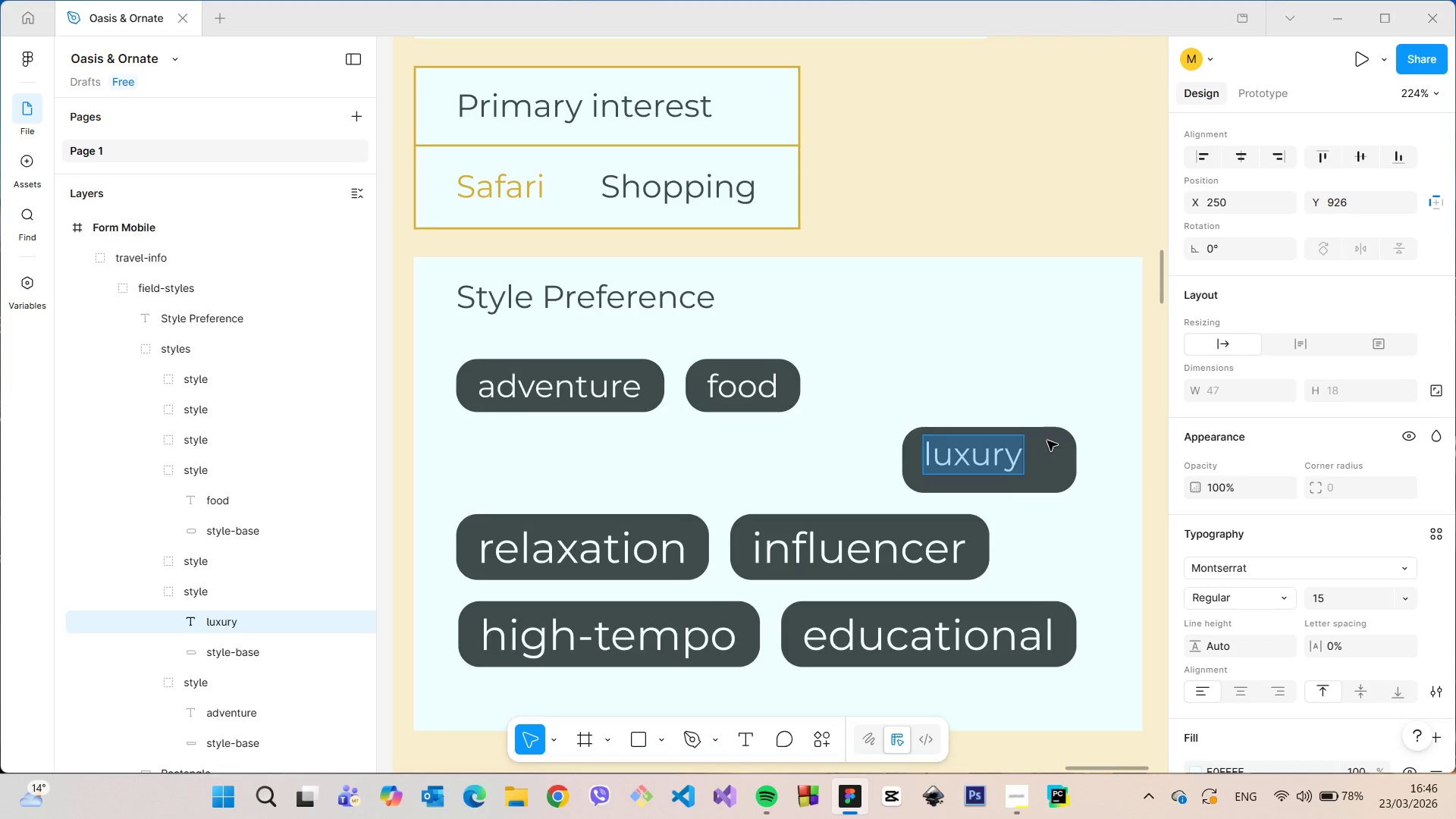 
left_click([1084, 463])
 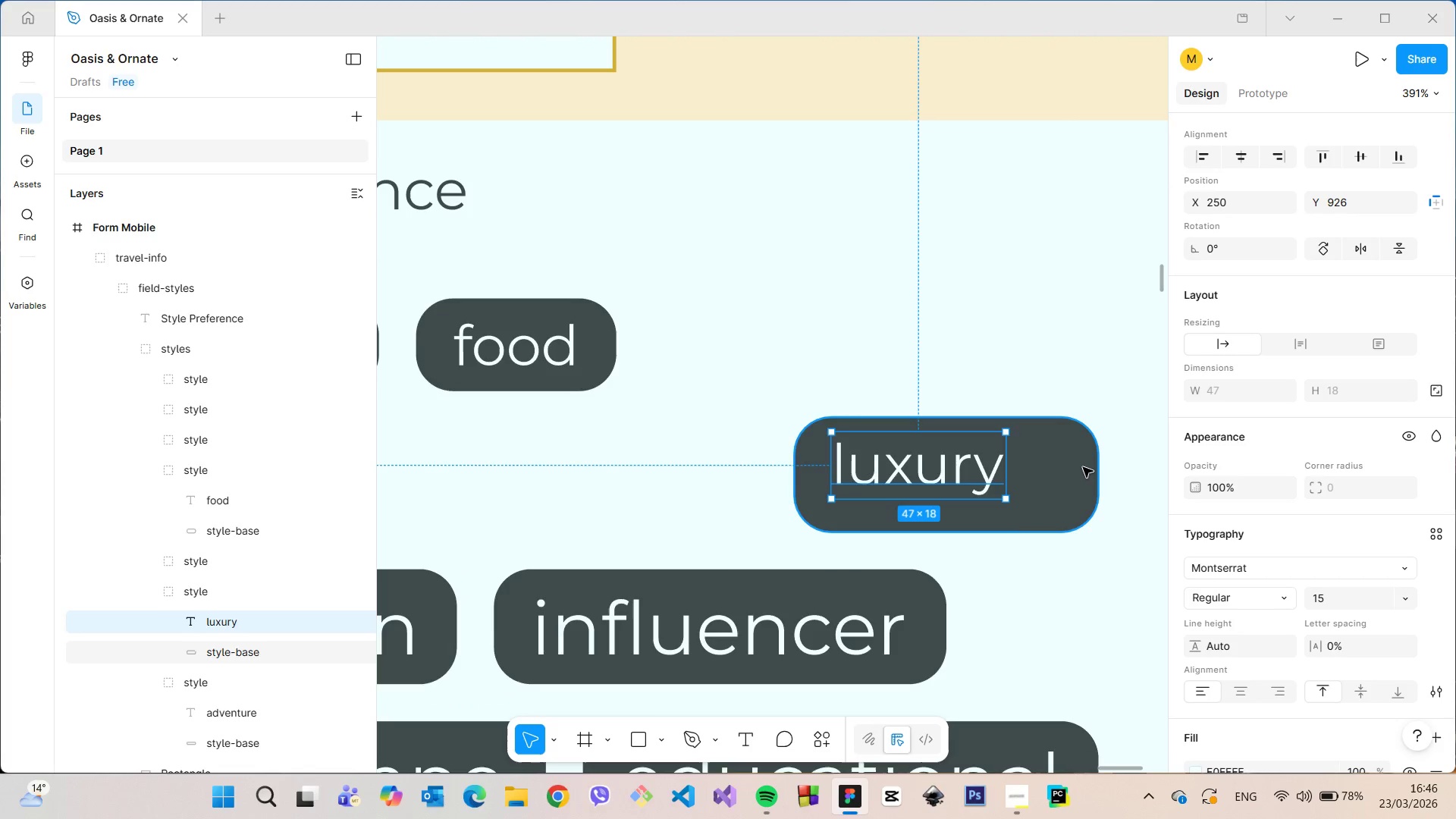 
scroll: coordinate [1049, 441], scroll_direction: up, amount: 4.0
 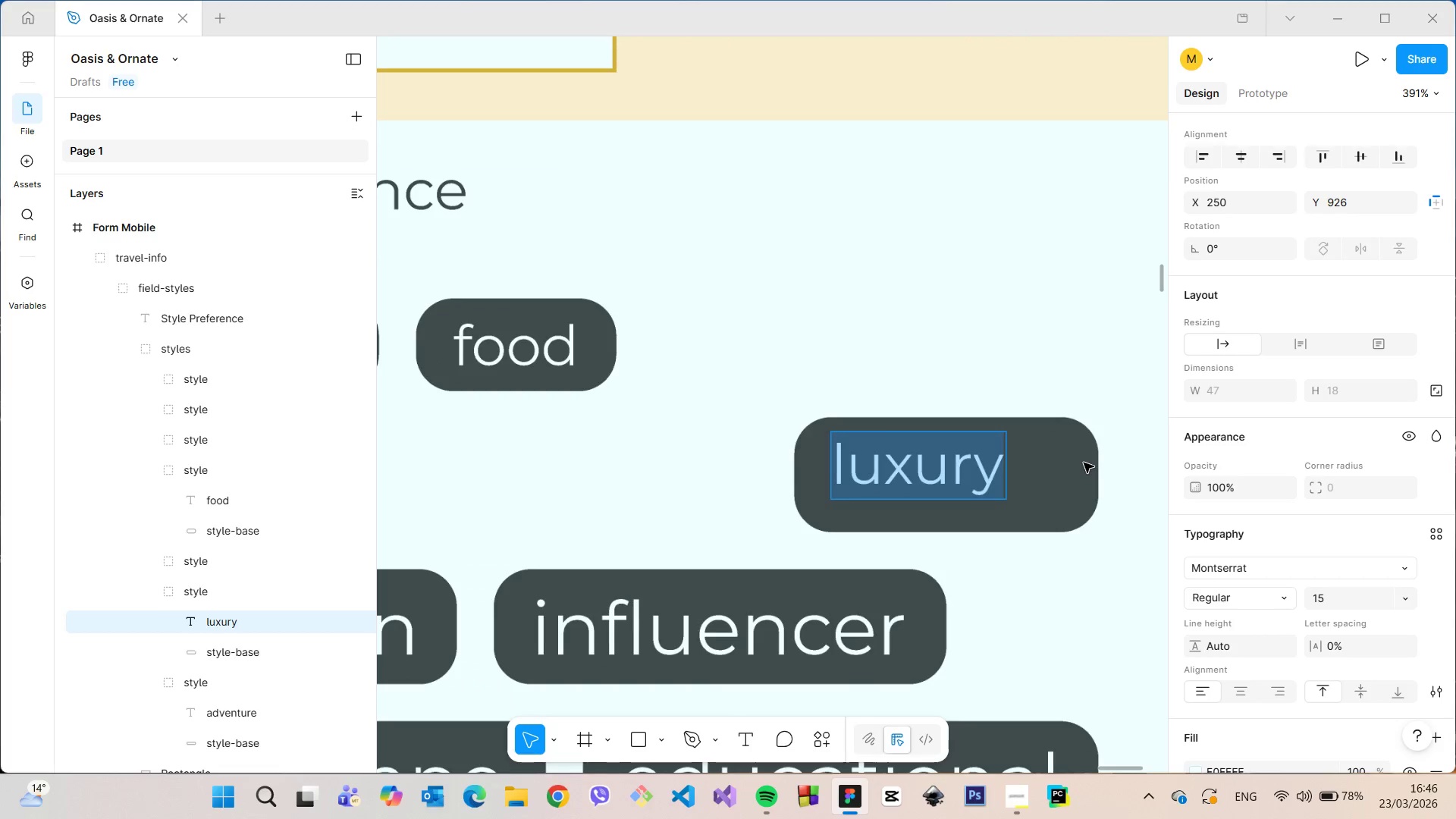 
double_click([1083, 468])
 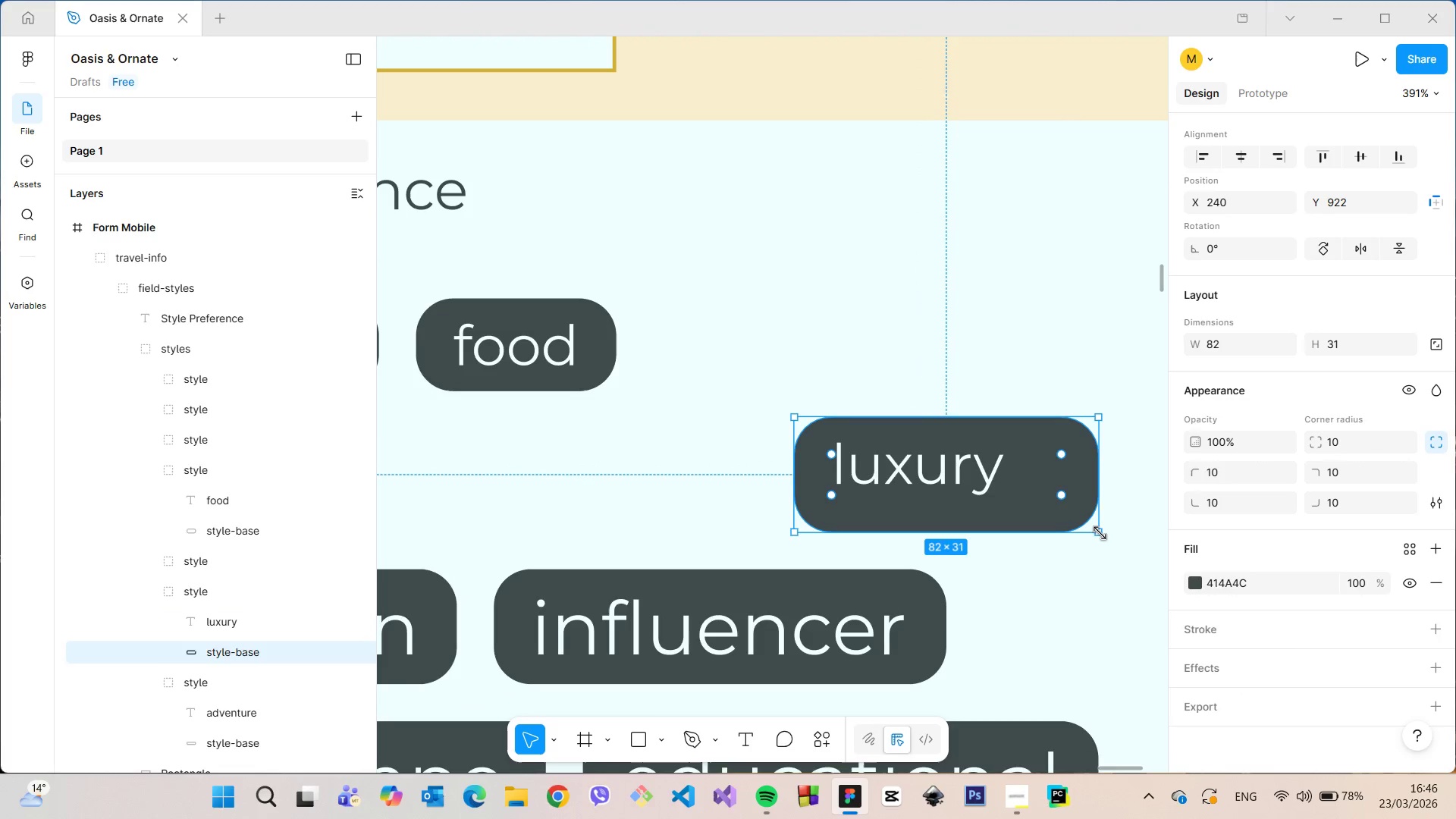 
left_click_drag(start_coordinate=[1100, 533], to_coordinate=[1031, 509])
 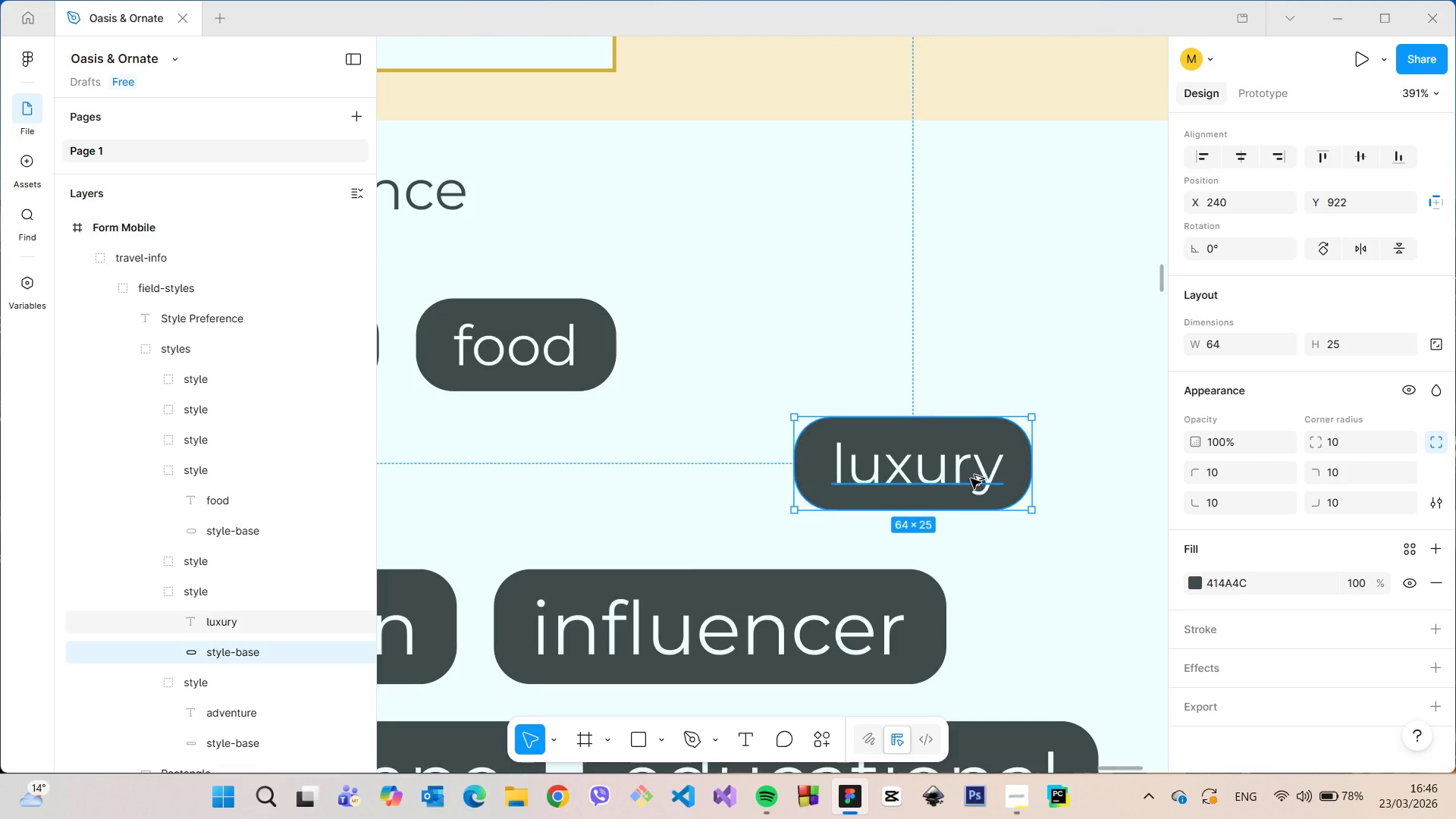 
hold_key(key=AltLeft, duration=1.27)
 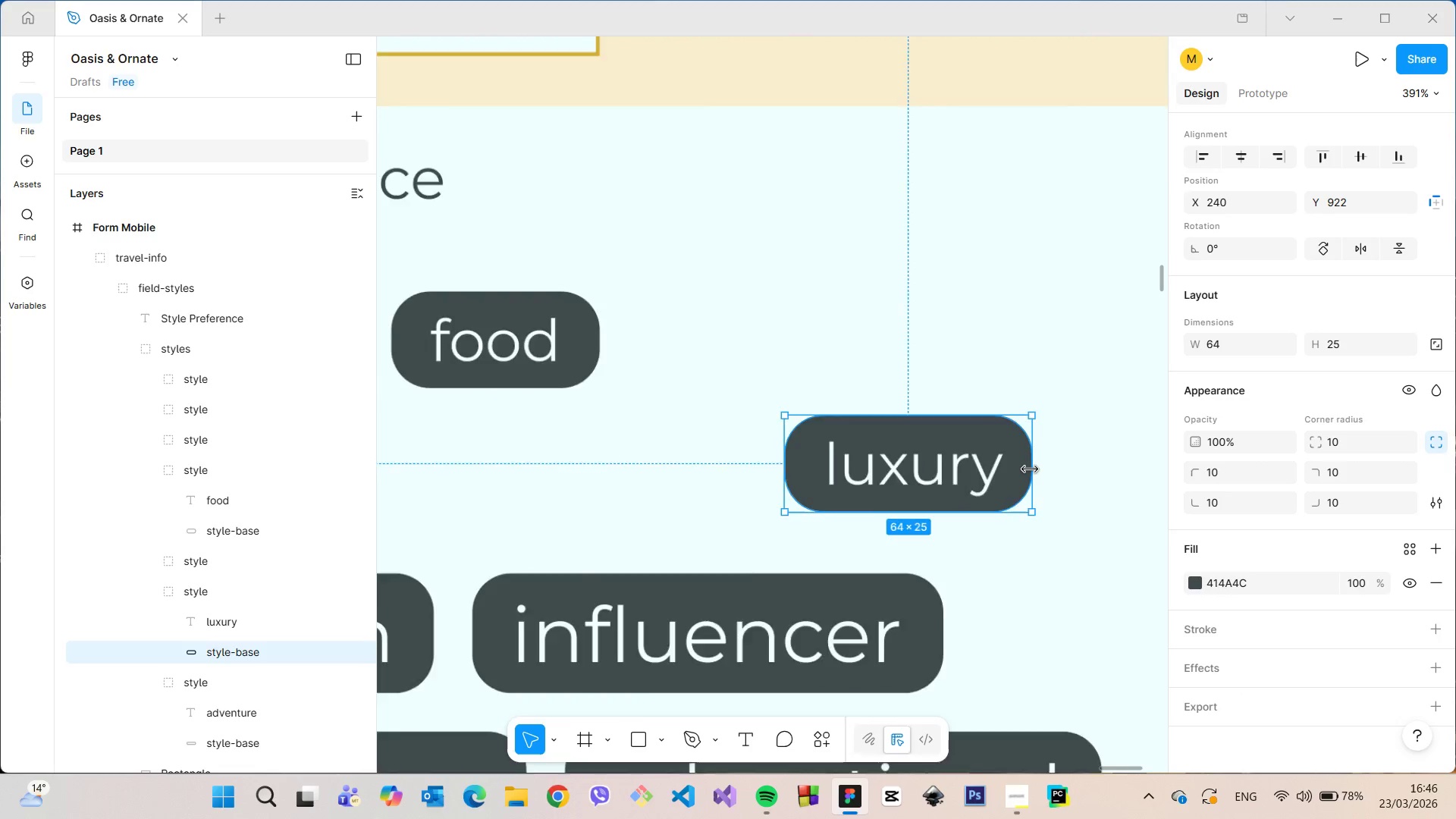 
left_click_drag(start_coordinate=[1033, 469], to_coordinate=[1054, 470])
 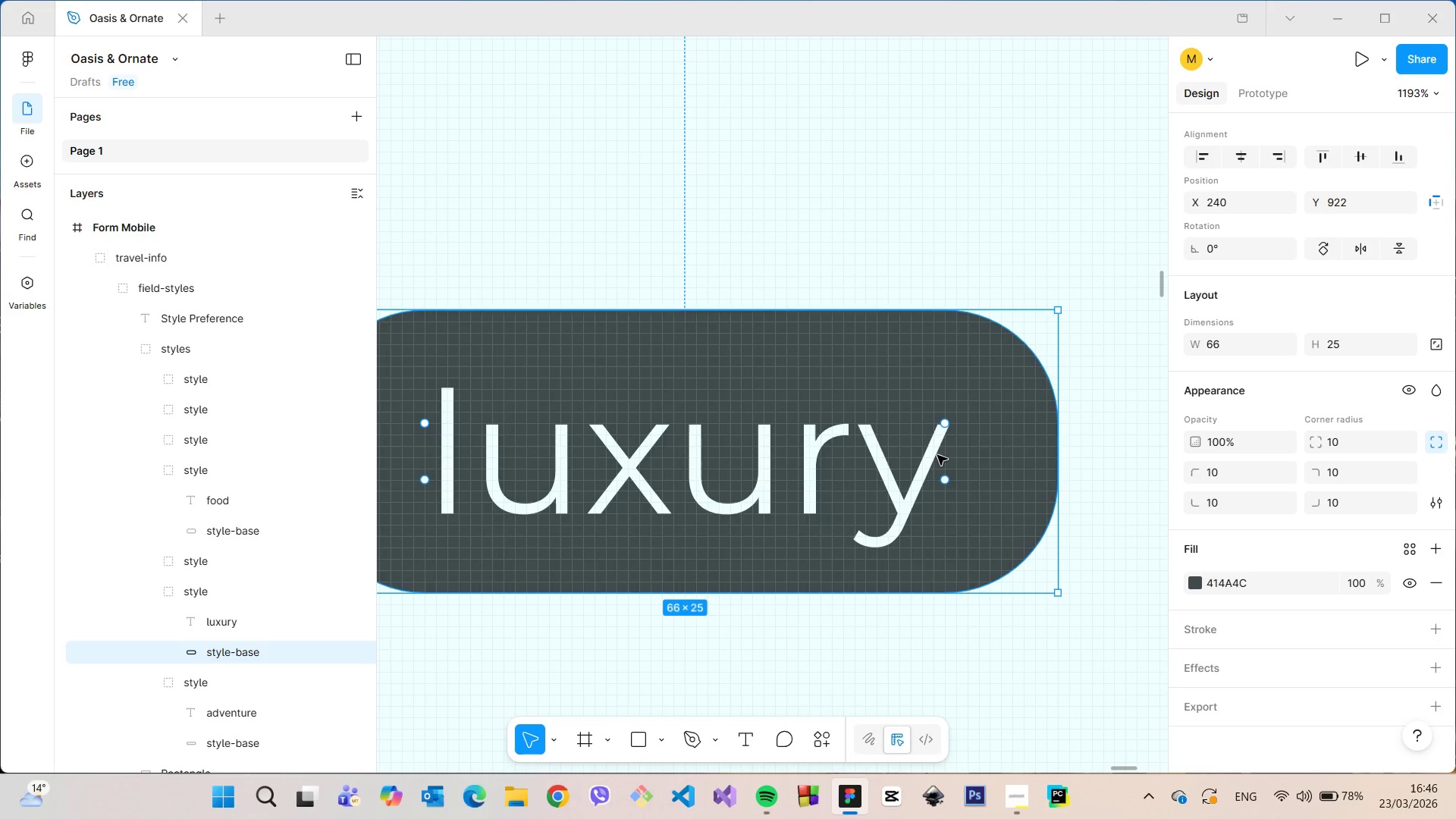 
scroll: coordinate [1031, 469], scroll_direction: up, amount: 8.0
 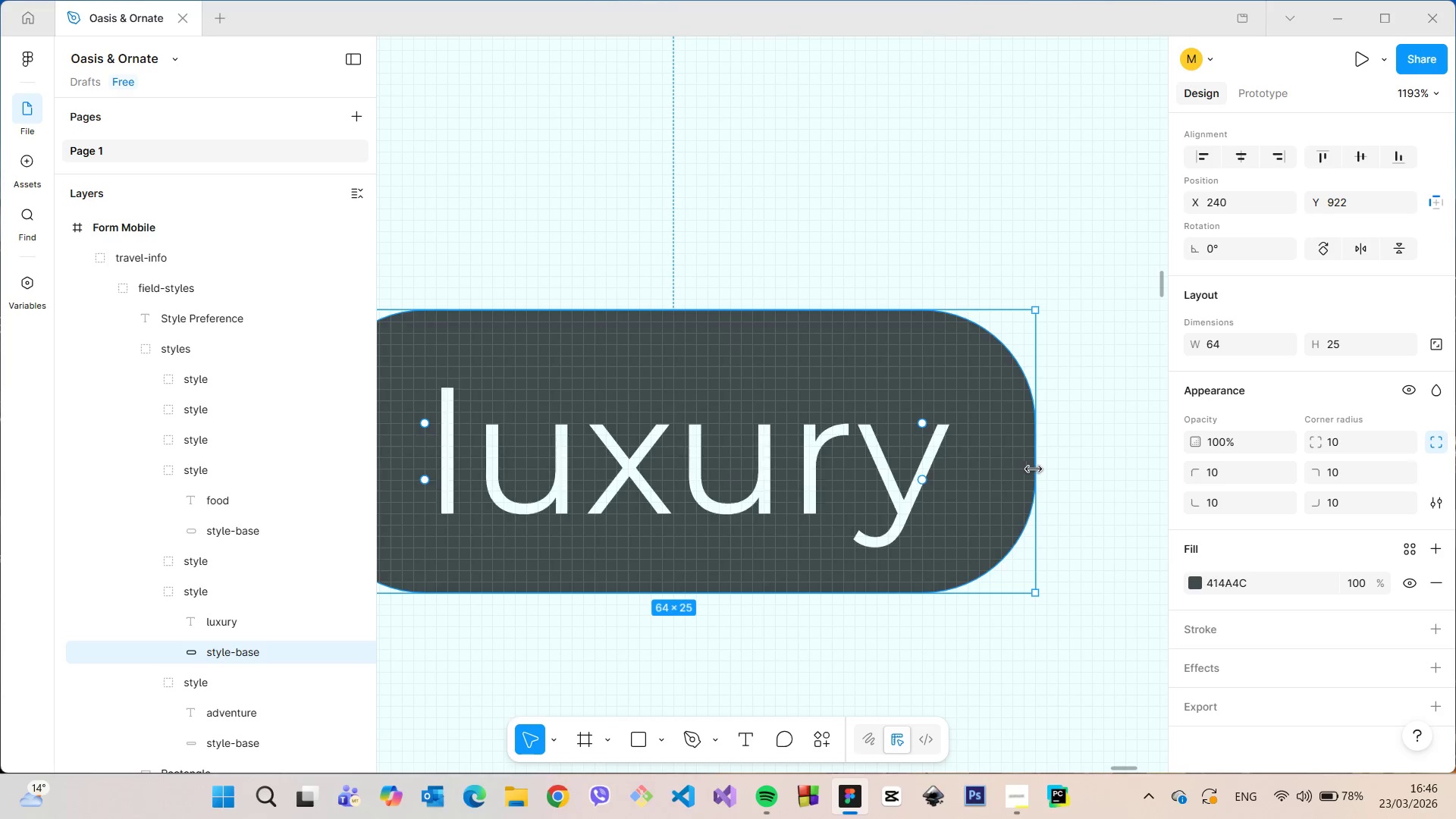 
hold_key(key=AltLeft, duration=0.66)
 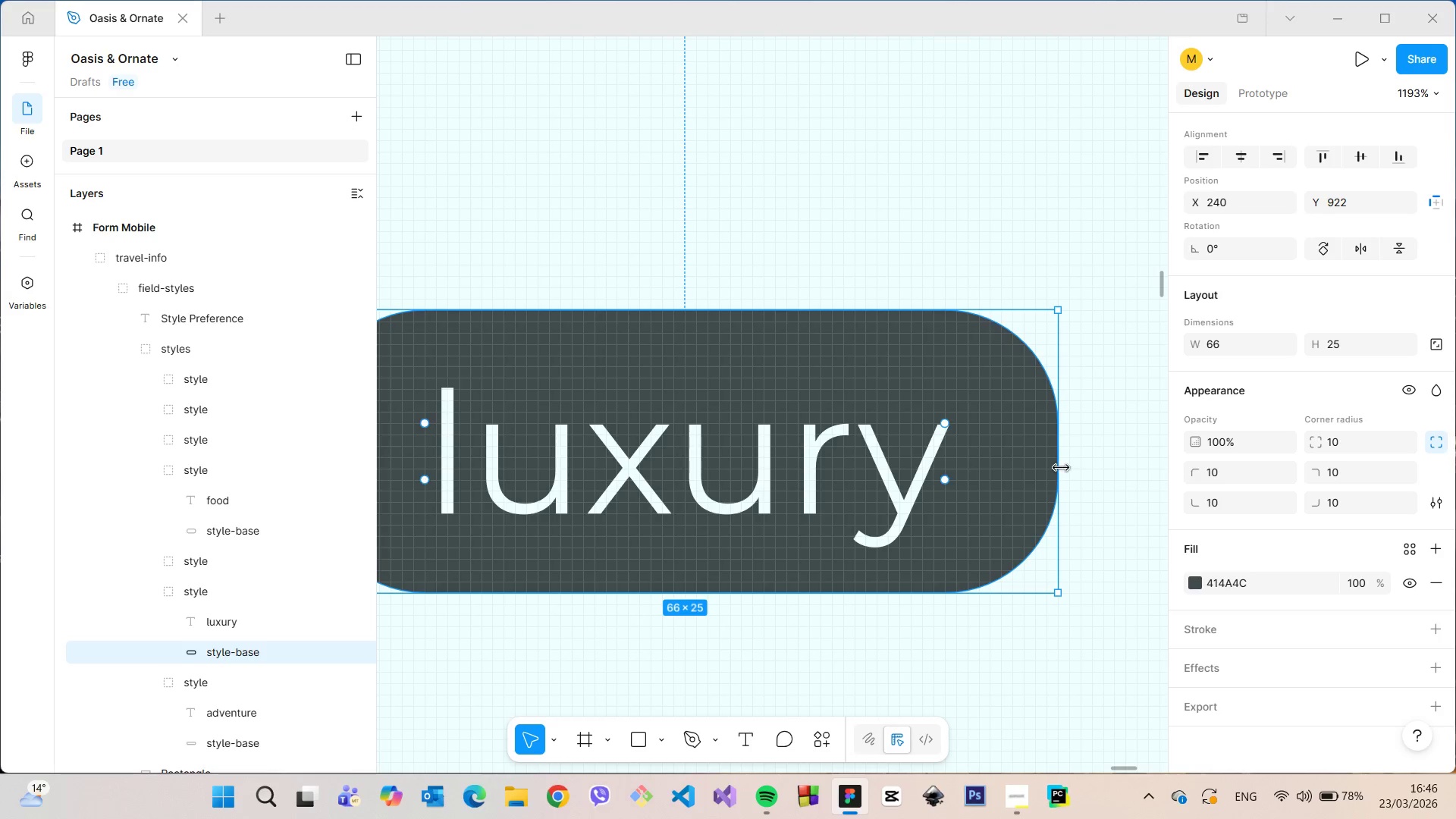 
left_click_drag(start_coordinate=[1060, 468], to_coordinate=[1067, 468])
 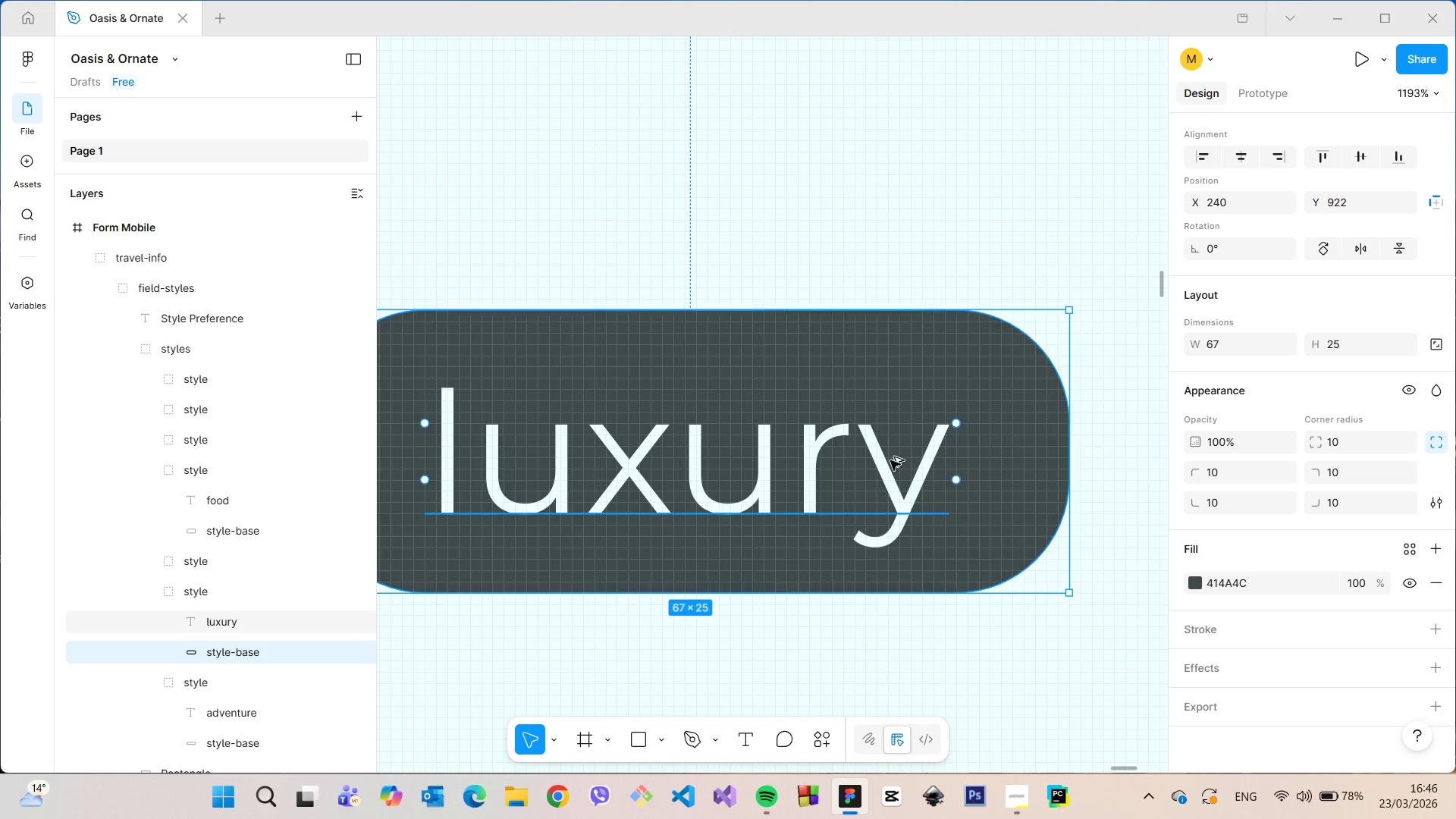 
hold_key(key=AltLeft, duration=0.73)
 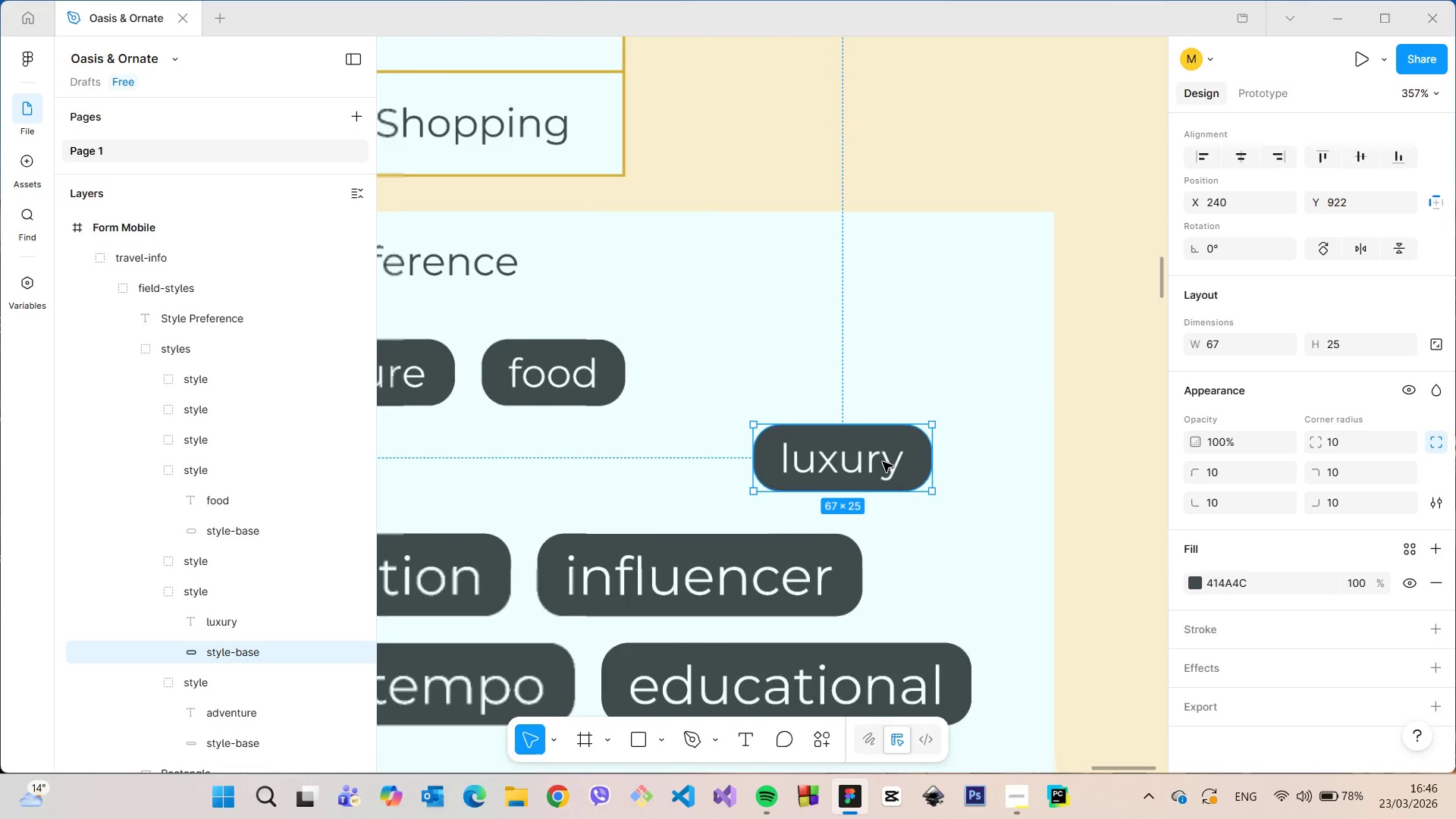 
hold_key(key=AltLeft, duration=5.2)
scroll: coordinate [890, 460], scroll_direction: down, amount: 11.0
 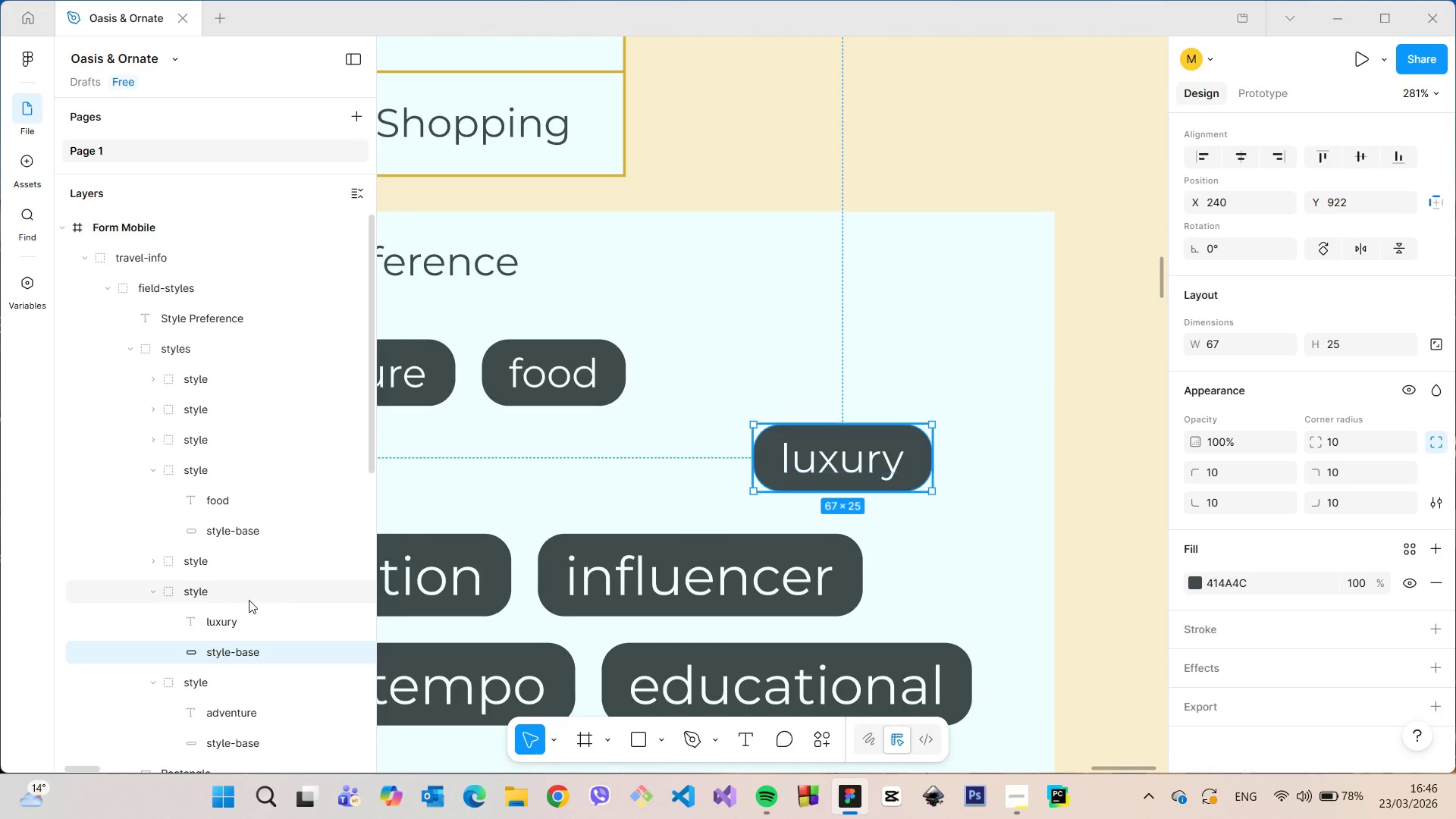 
left_click([248, 590])
 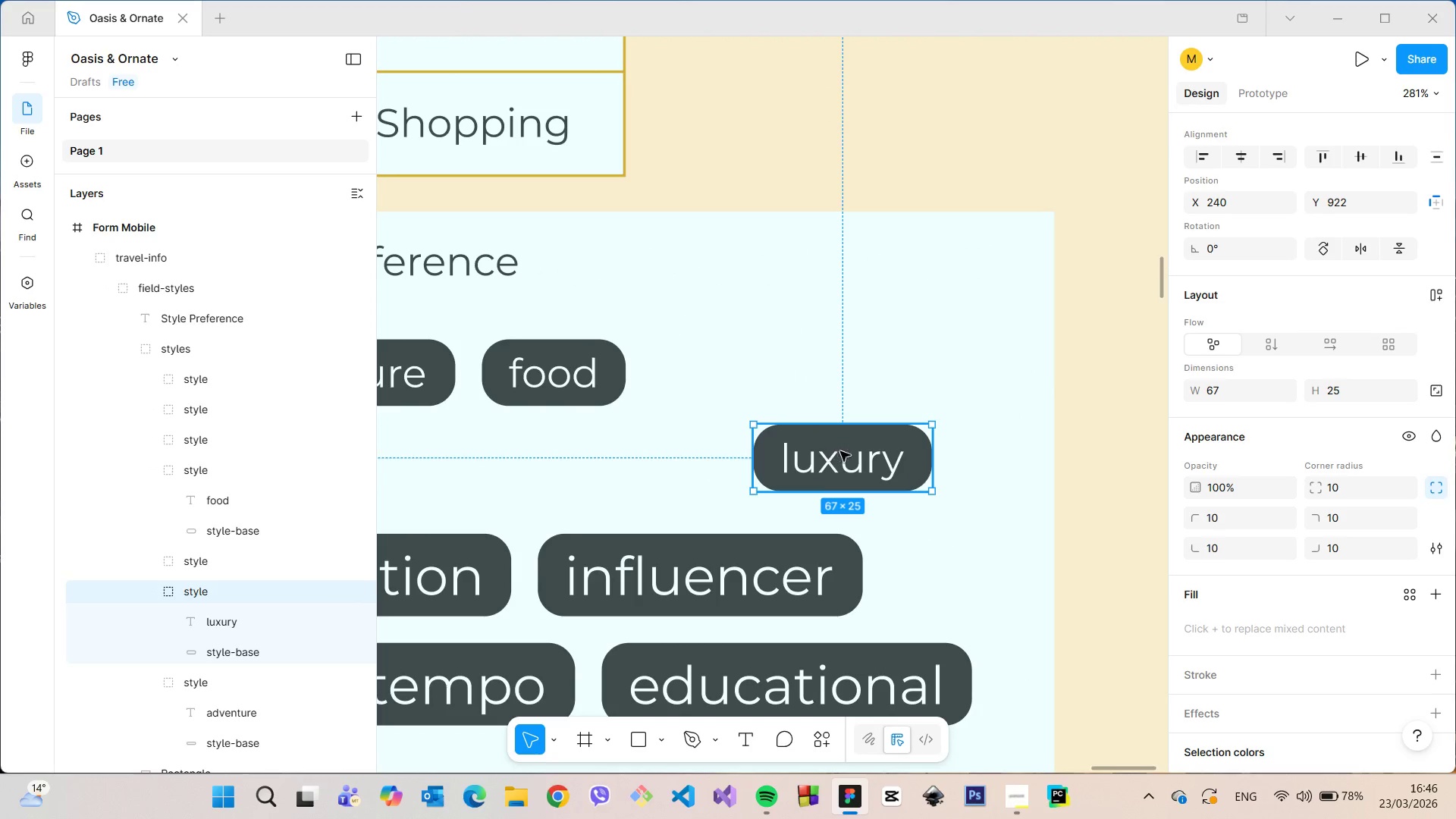 
left_click_drag(start_coordinate=[843, 451], to_coordinate=[742, 369])
 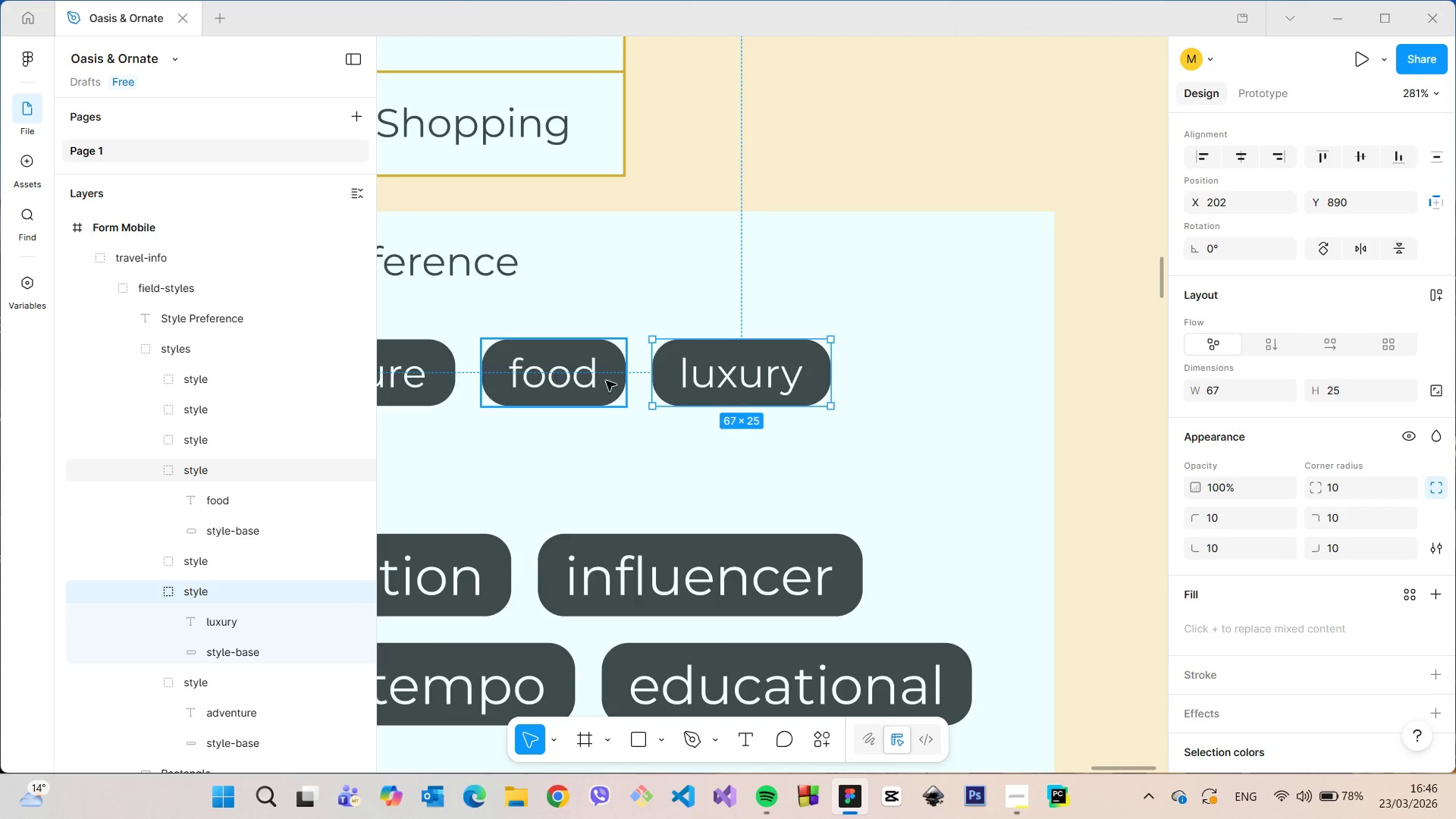 
hold_key(key=AltLeft, duration=0.75)
 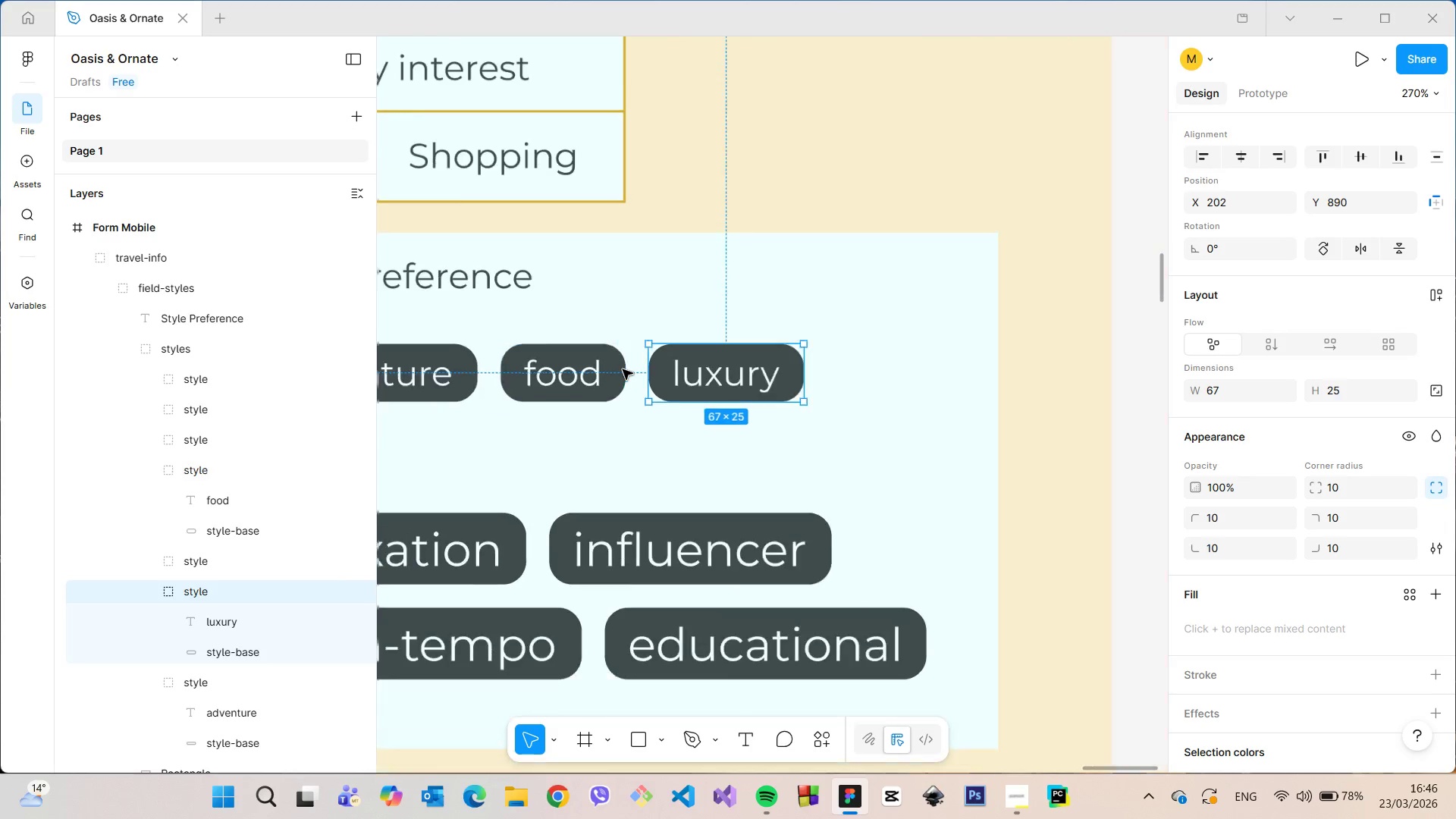 
scroll: coordinate [623, 369], scroll_direction: down, amount: 12.0
 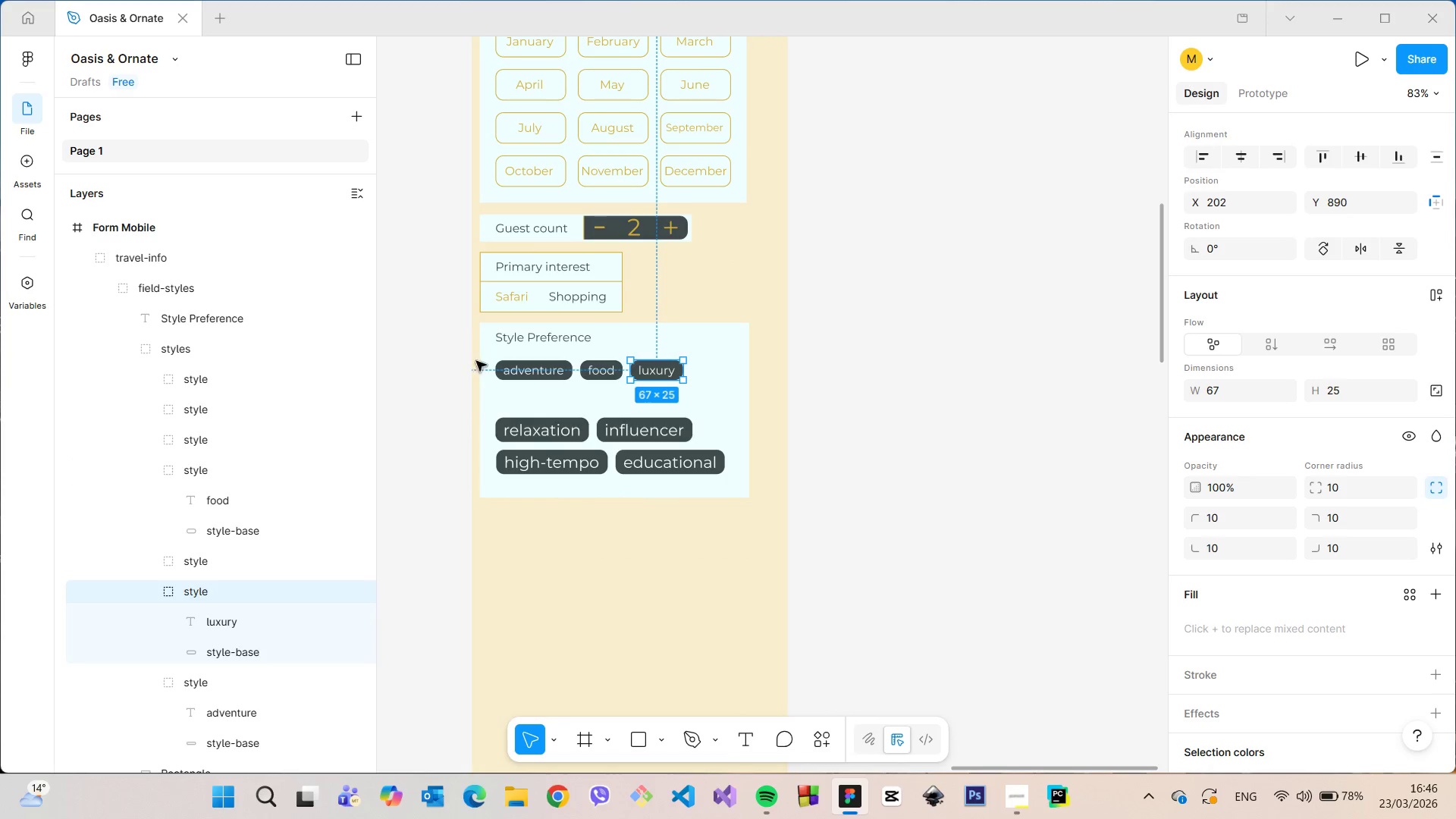 
scroll: coordinate [490, 384], scroll_direction: up, amount: 9.0
 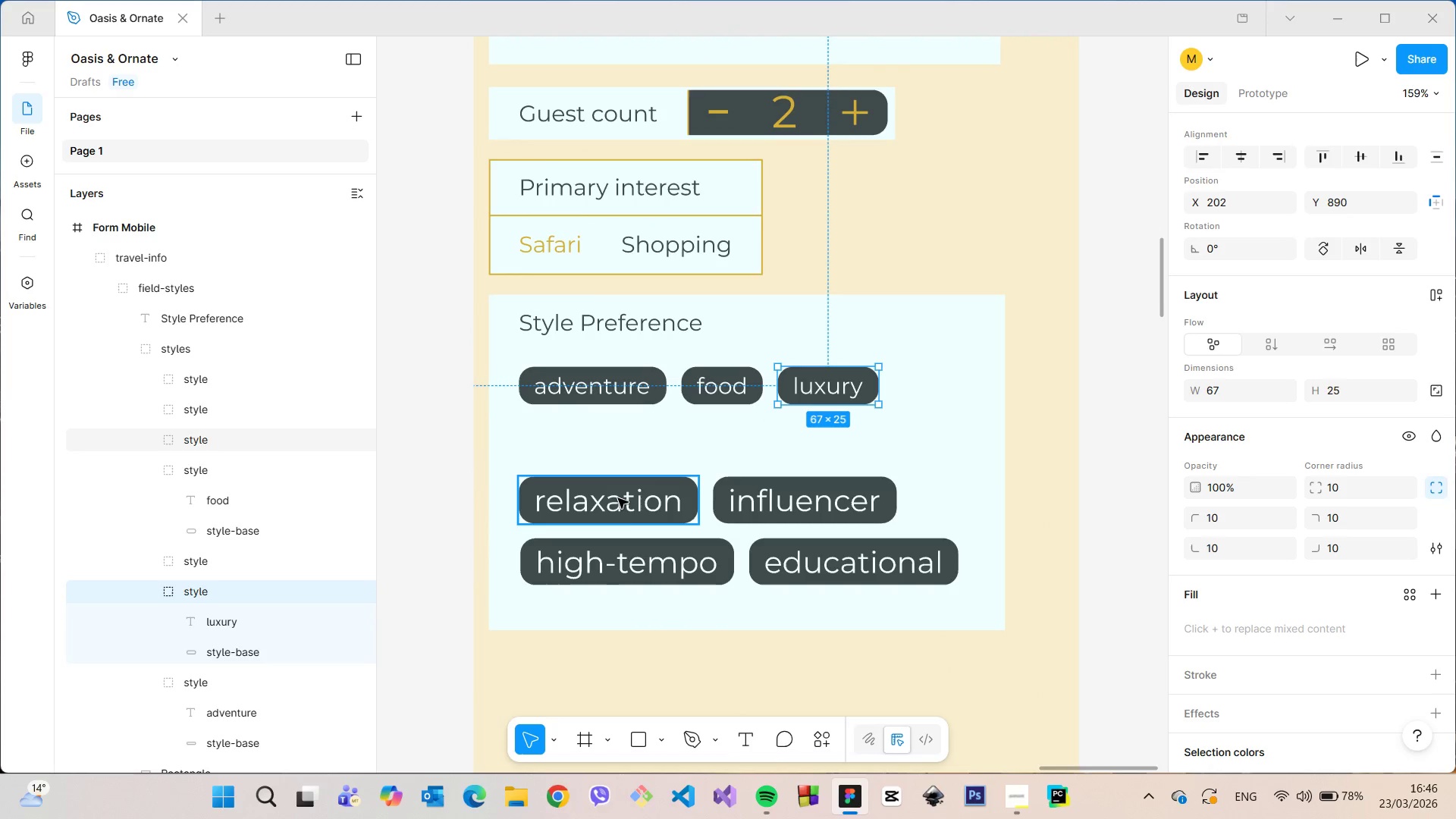 
double_click([618, 498])
 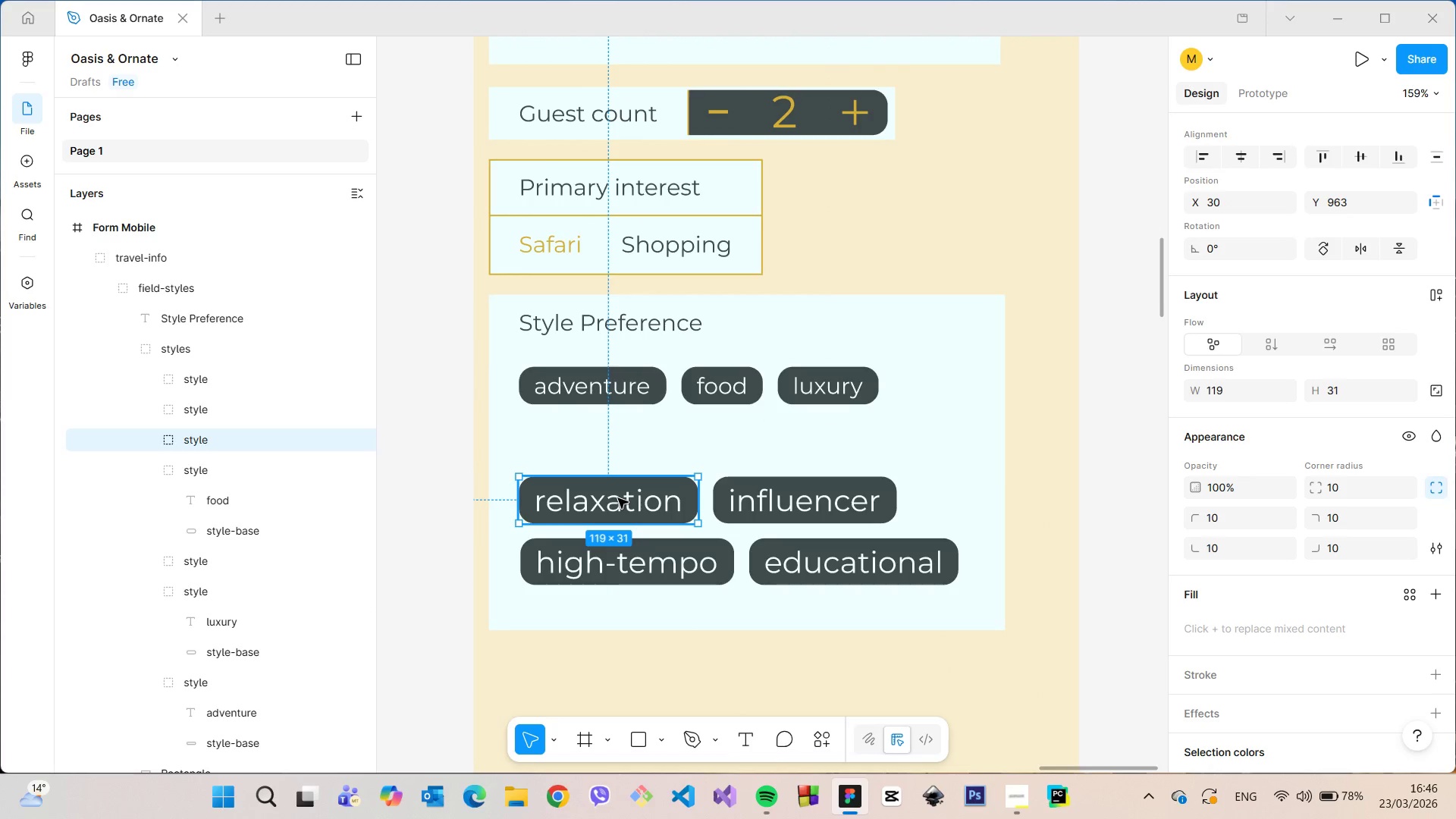 
triple_click([618, 498])
 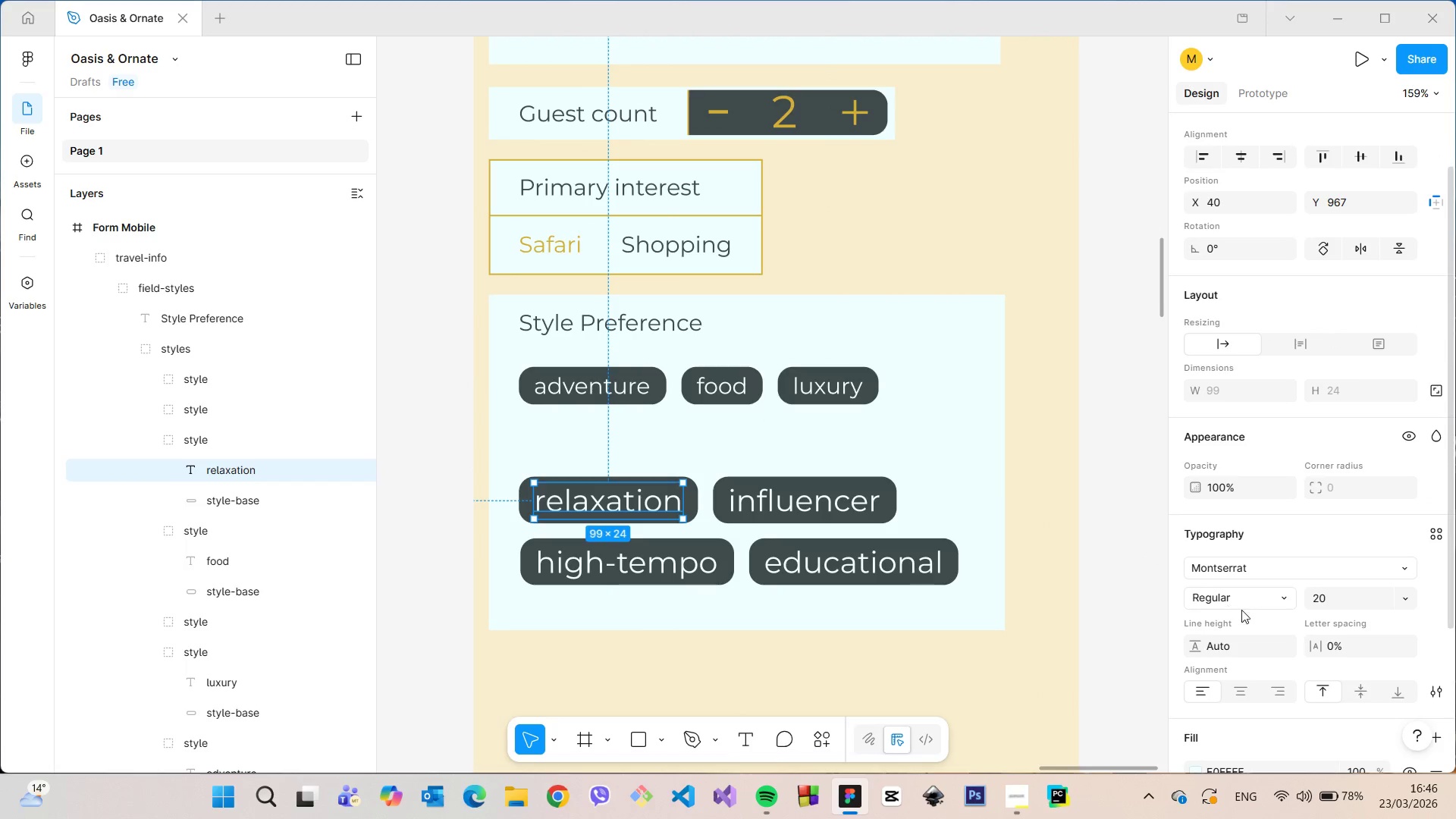 
left_click([1331, 610])
 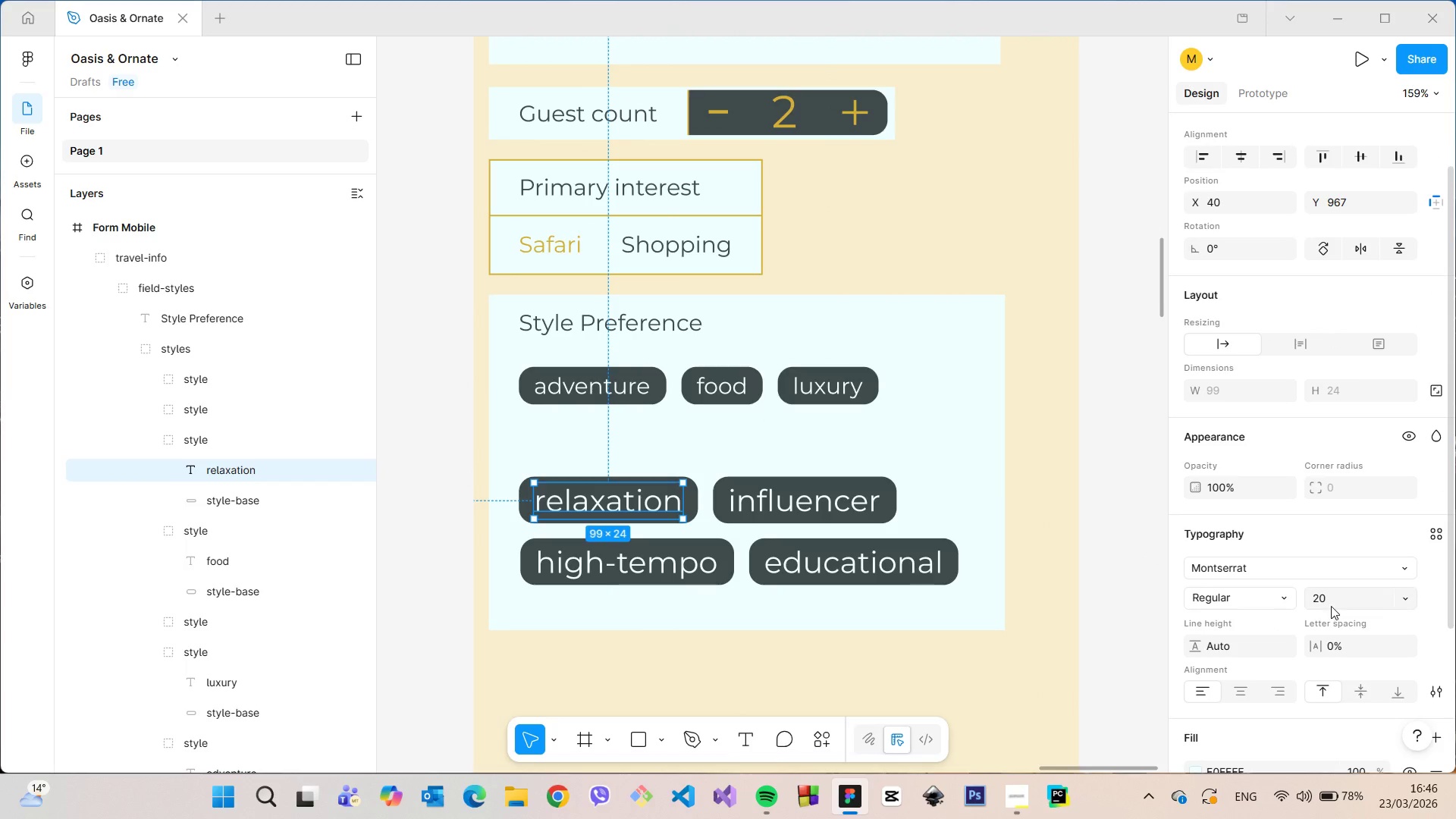 
left_click([1331, 604])
 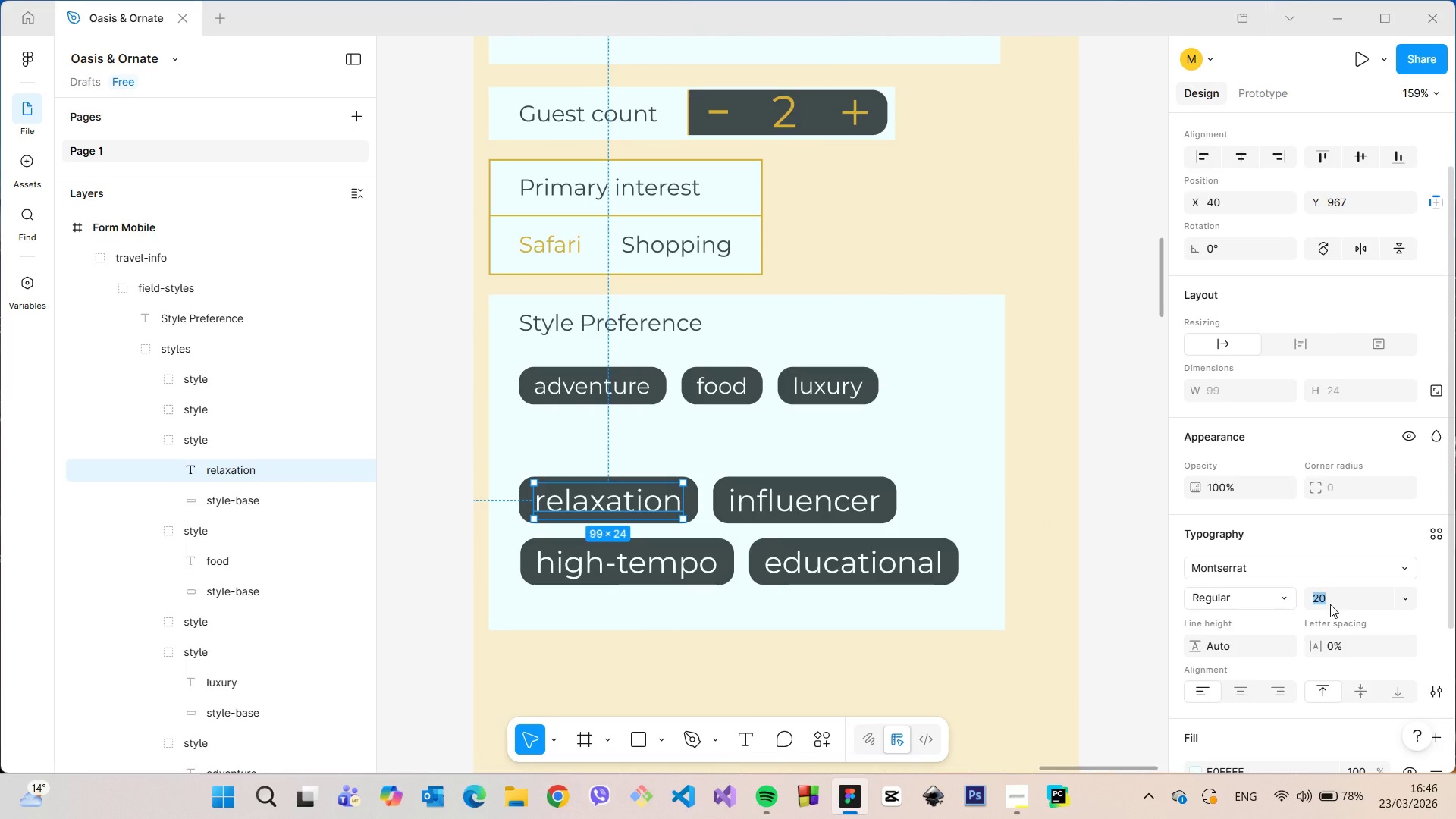 
type(15)
 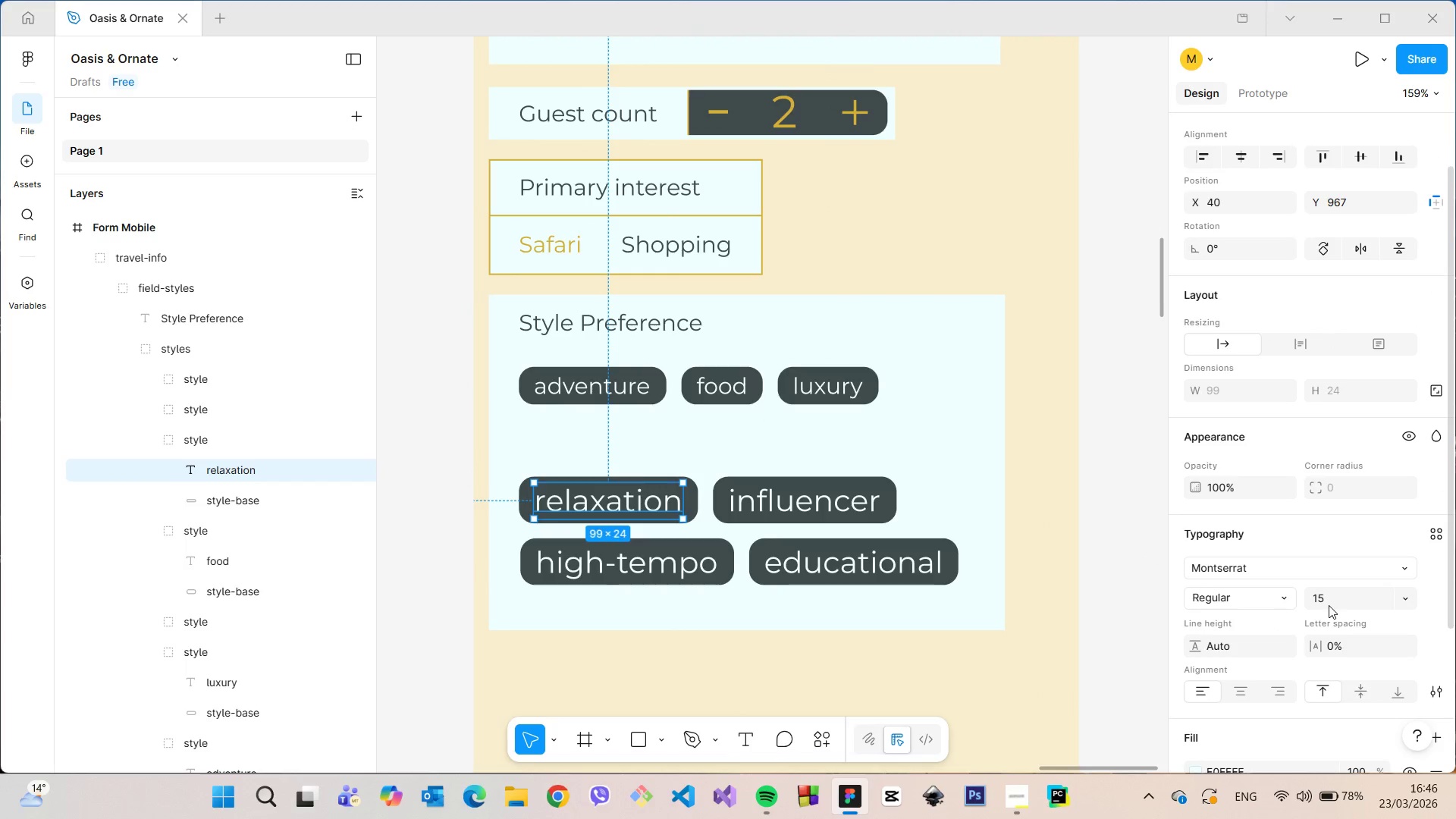 
key(Enter)
 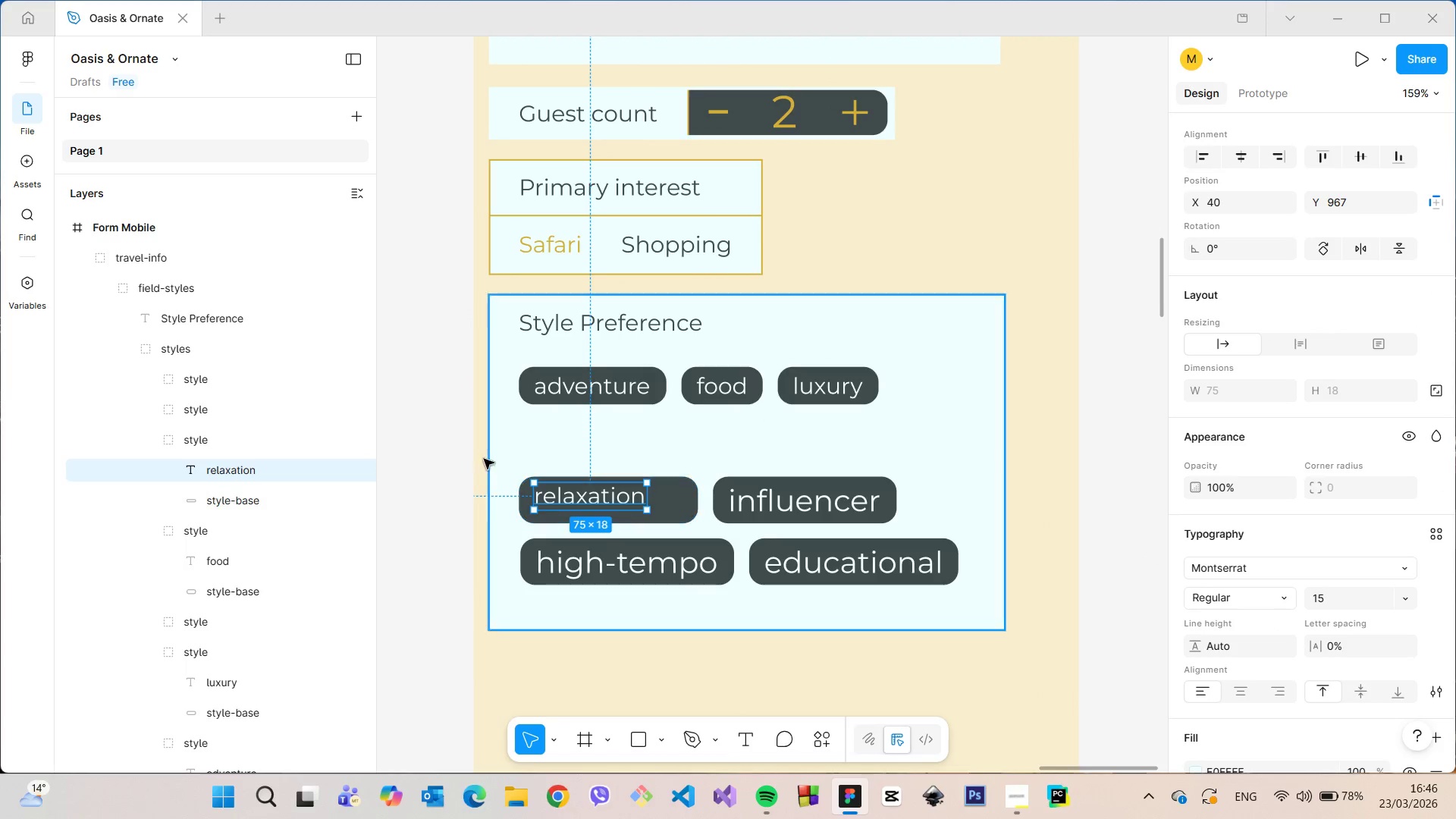 
scroll: coordinate [554, 460], scroll_direction: up, amount: 14.0
 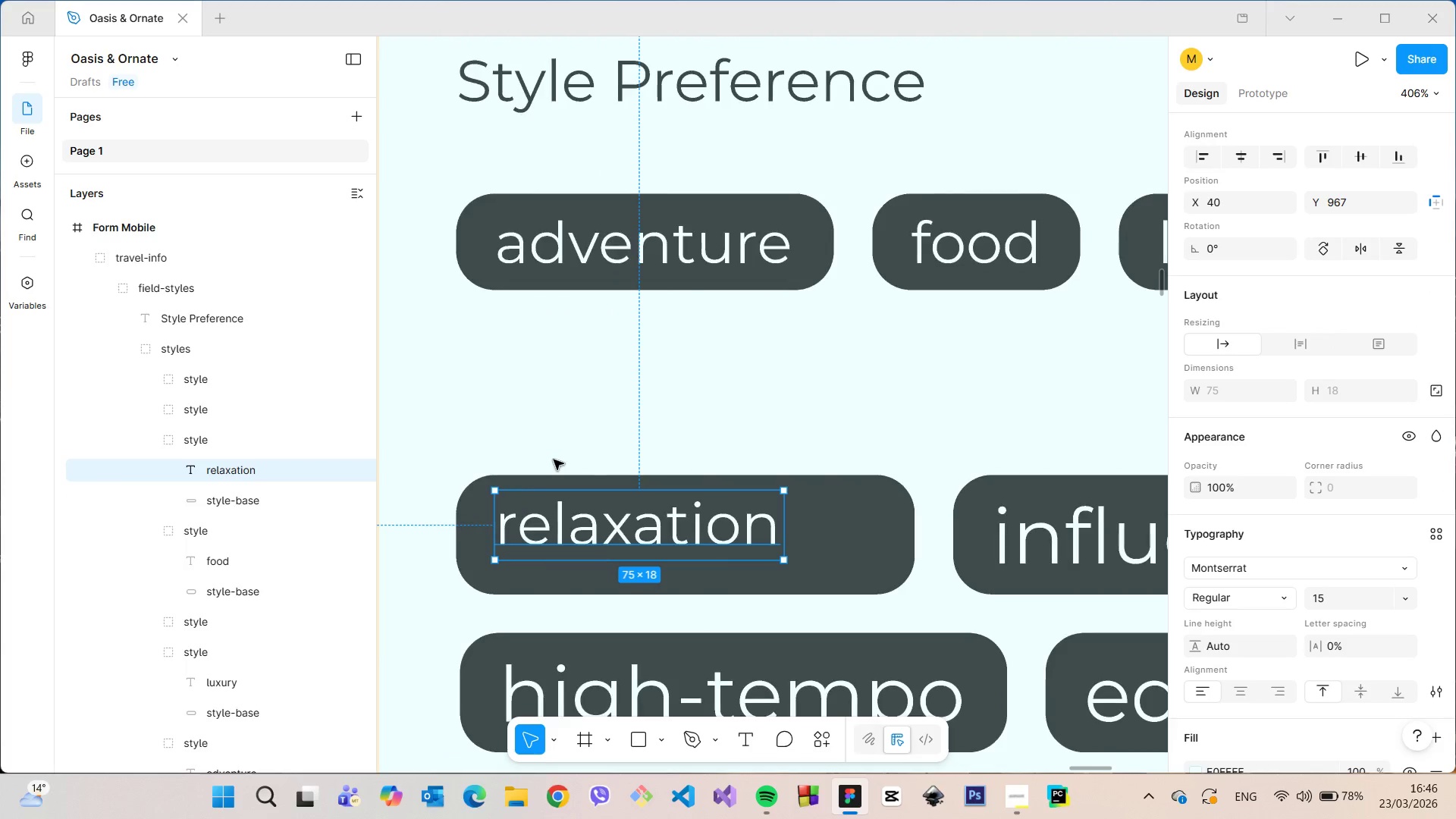 
hold_key(key=AltLeft, duration=1.19)
 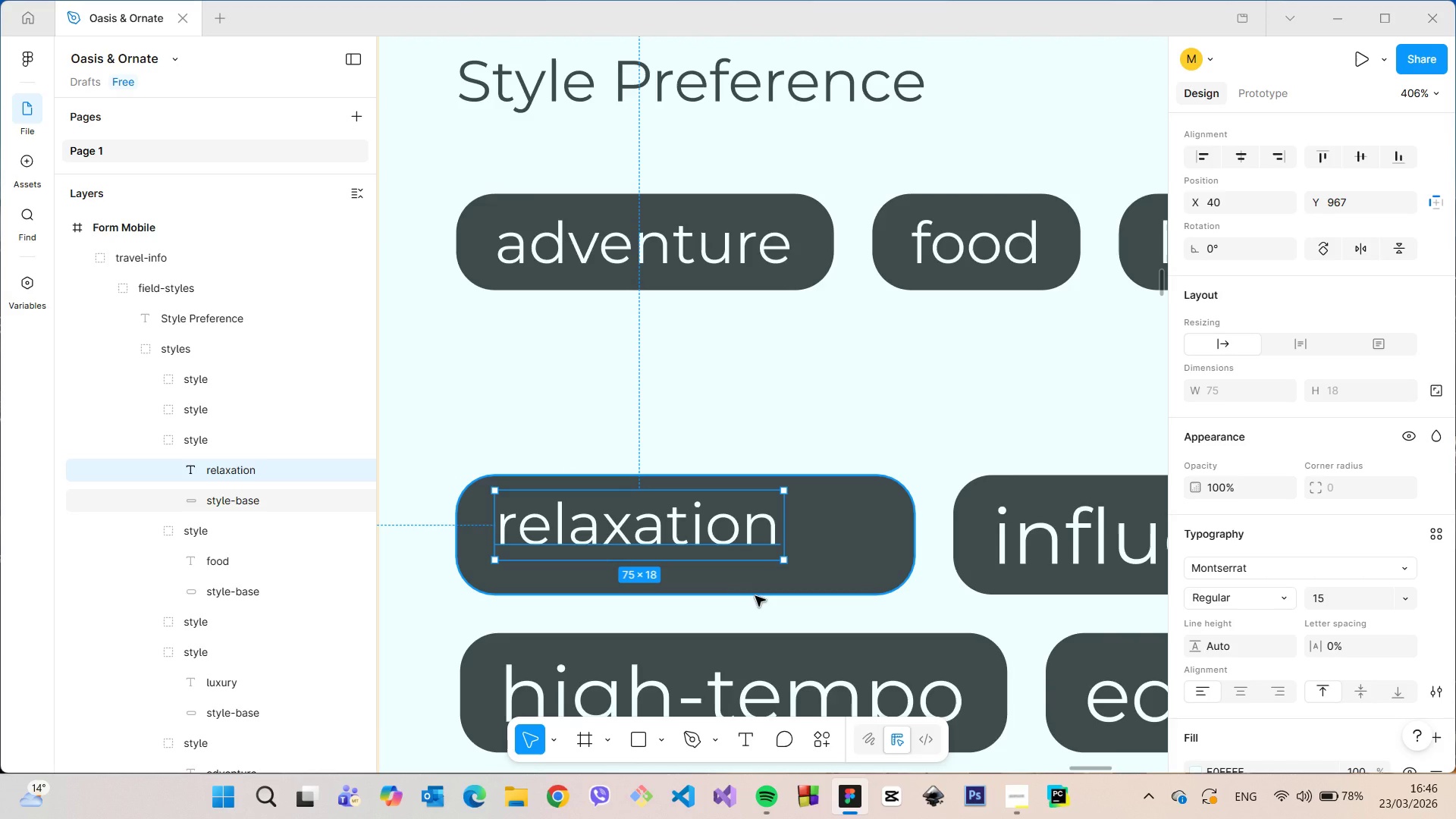 
left_click([755, 596])
 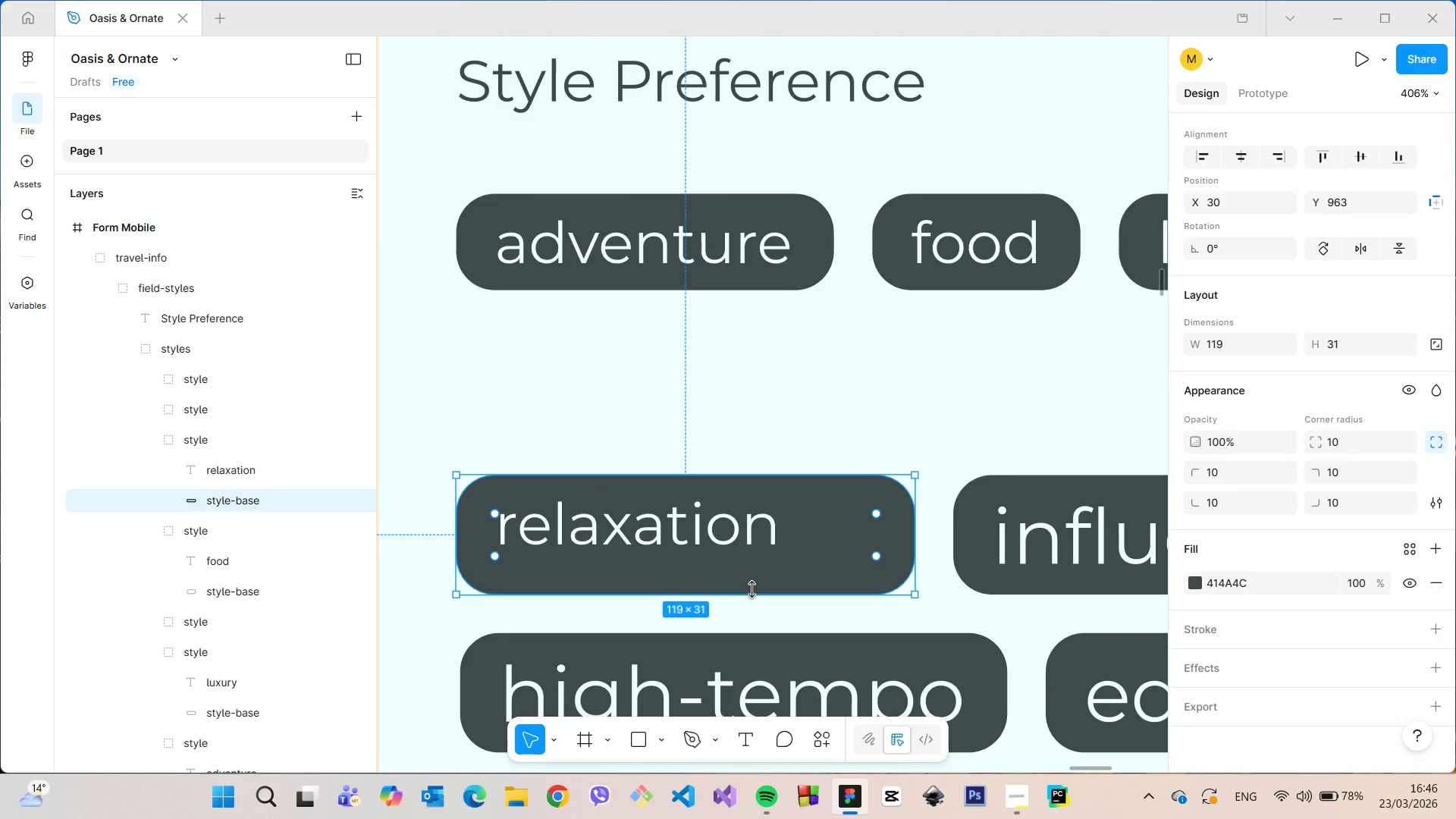 
left_click_drag(start_coordinate=[752, 589], to_coordinate=[748, 571])
 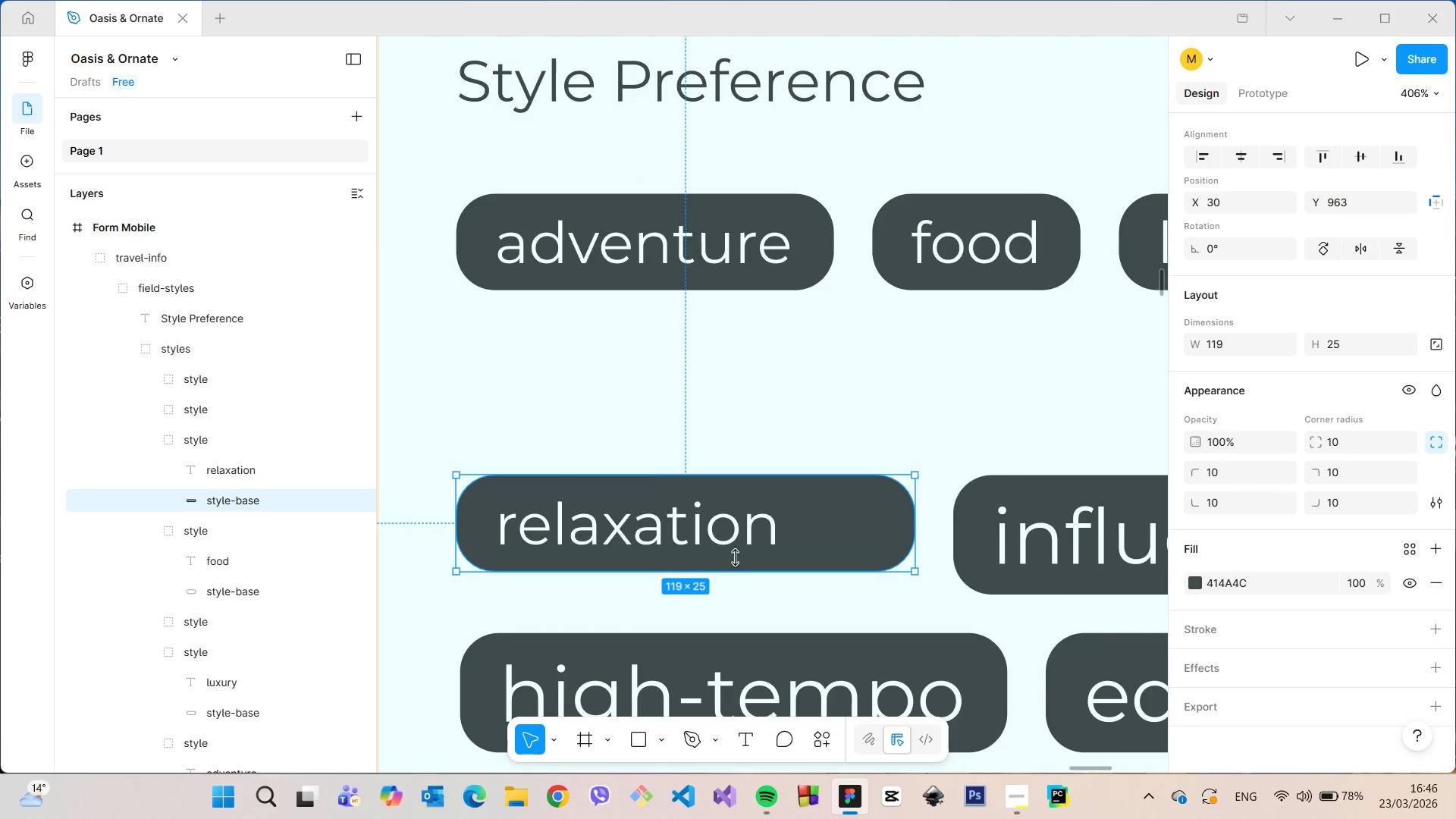 
hold_key(key=AltLeft, duration=0.7)
 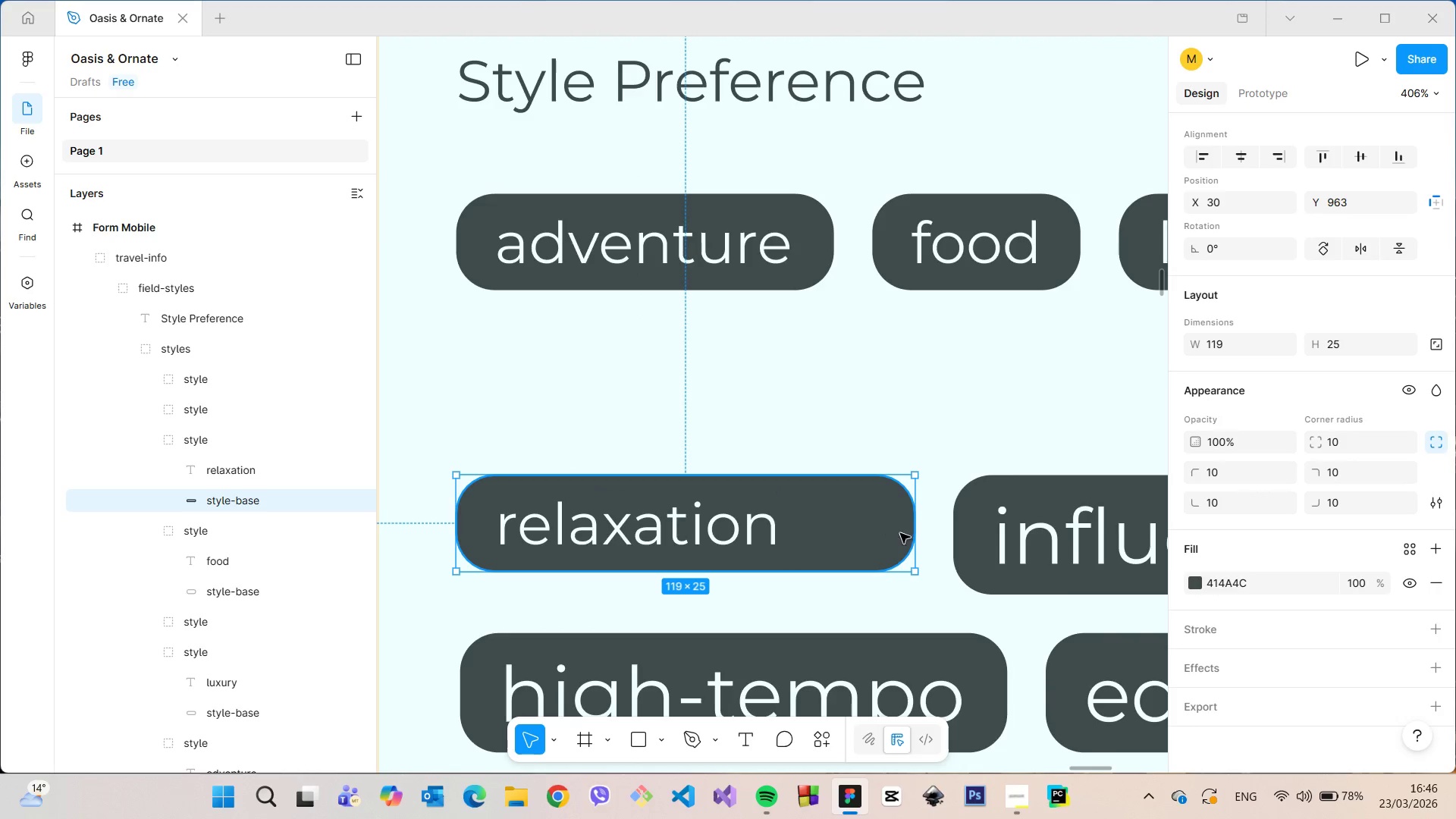 
hold_key(key=AltLeft, duration=2.03)
left_click_drag(start_coordinate=[910, 532], to_coordinate=[826, 527])
 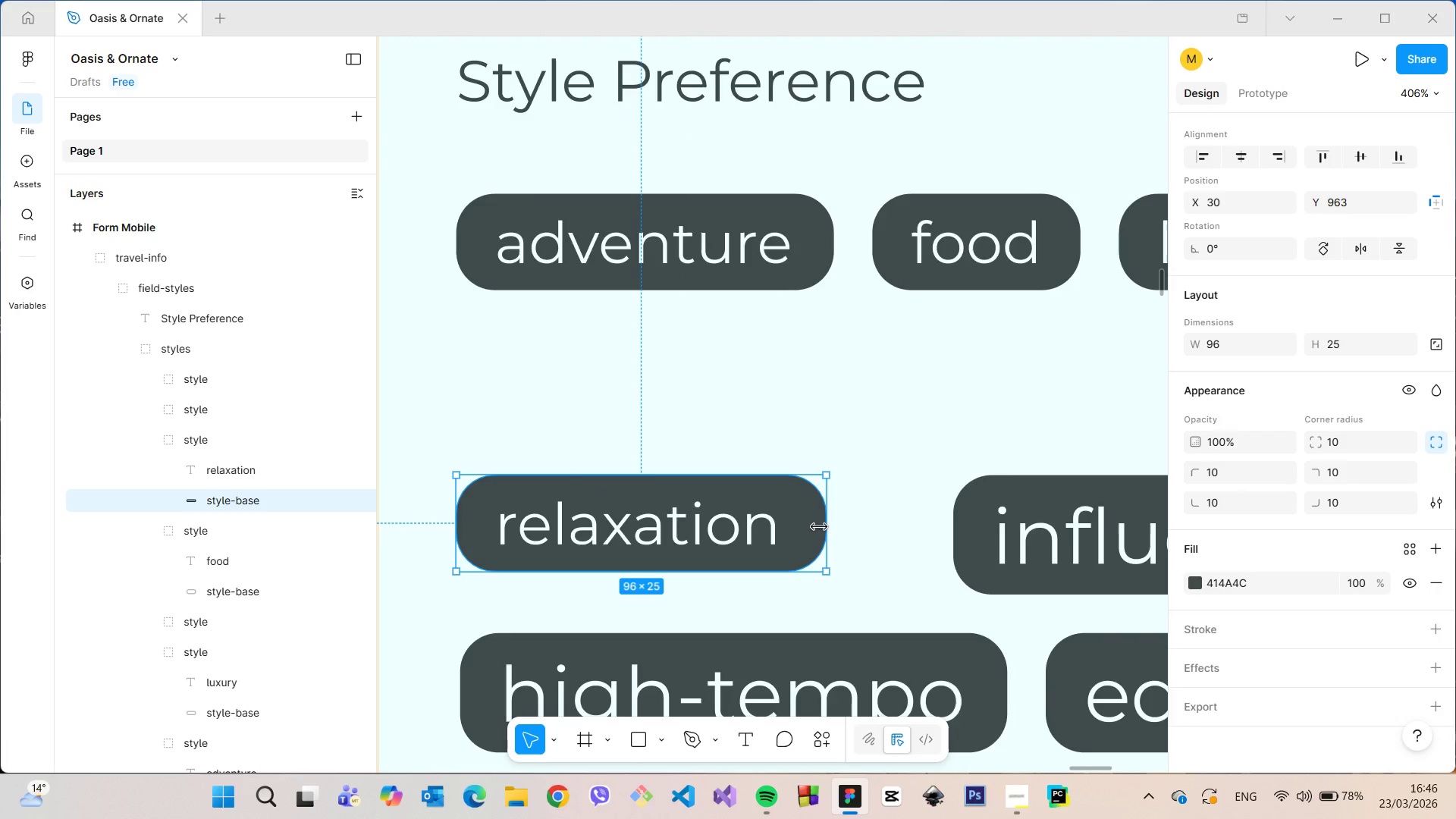 
hold_key(key=AltLeft, duration=0.73)
 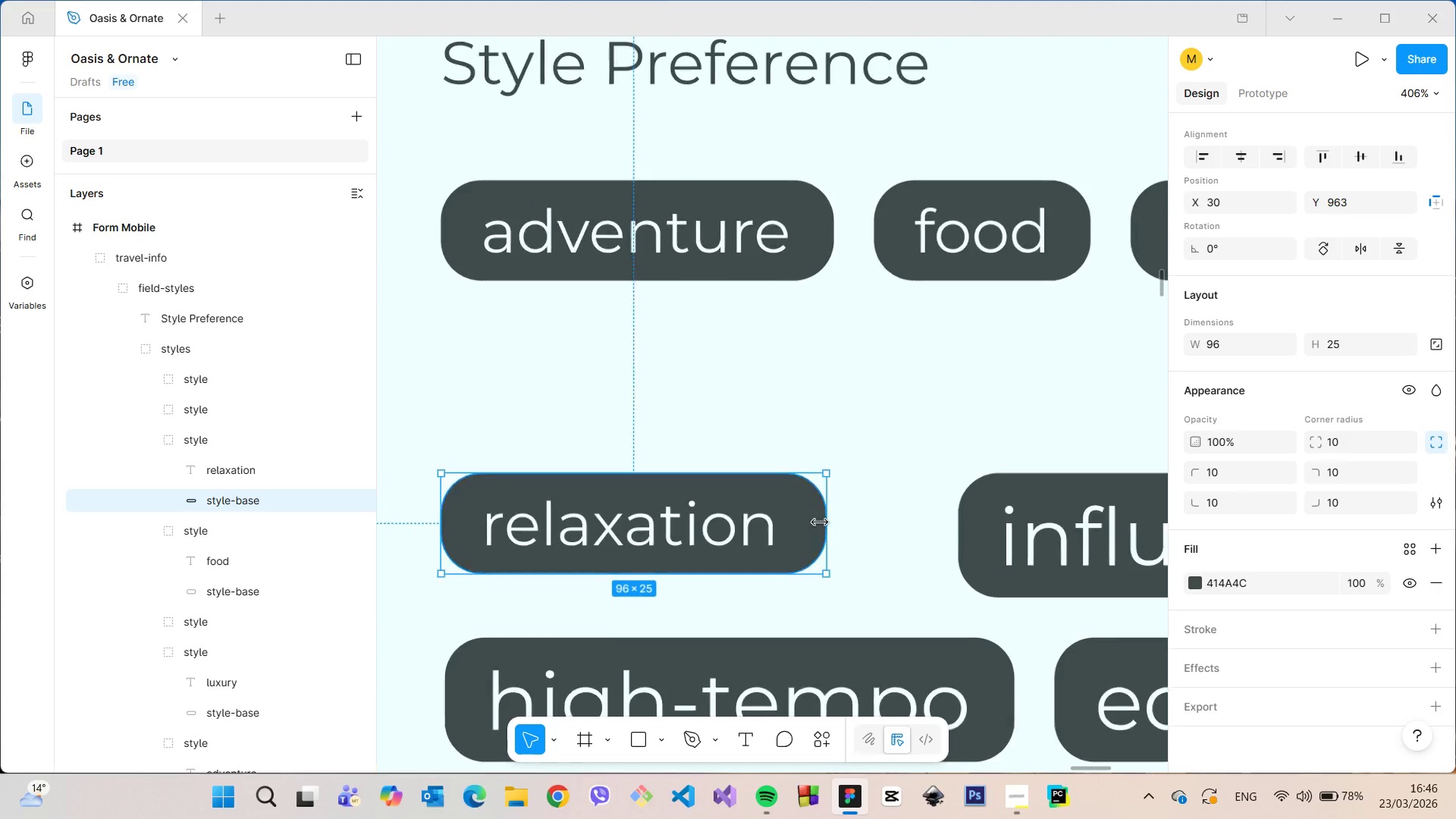 
scroll: coordinate [820, 522], scroll_direction: up, amount: 8.0
 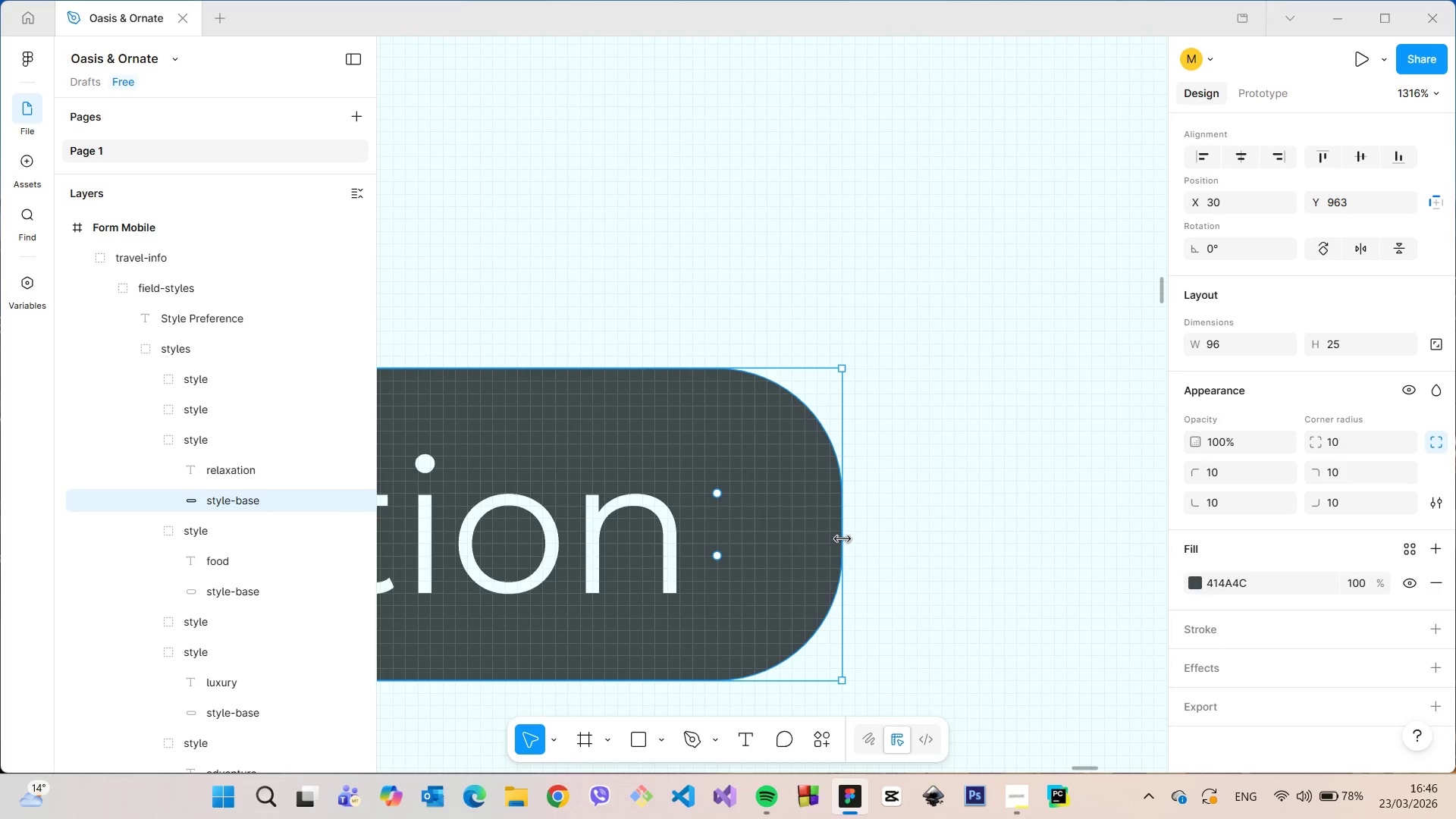 
left_click_drag(start_coordinate=[843, 539], to_coordinate=[832, 539])
 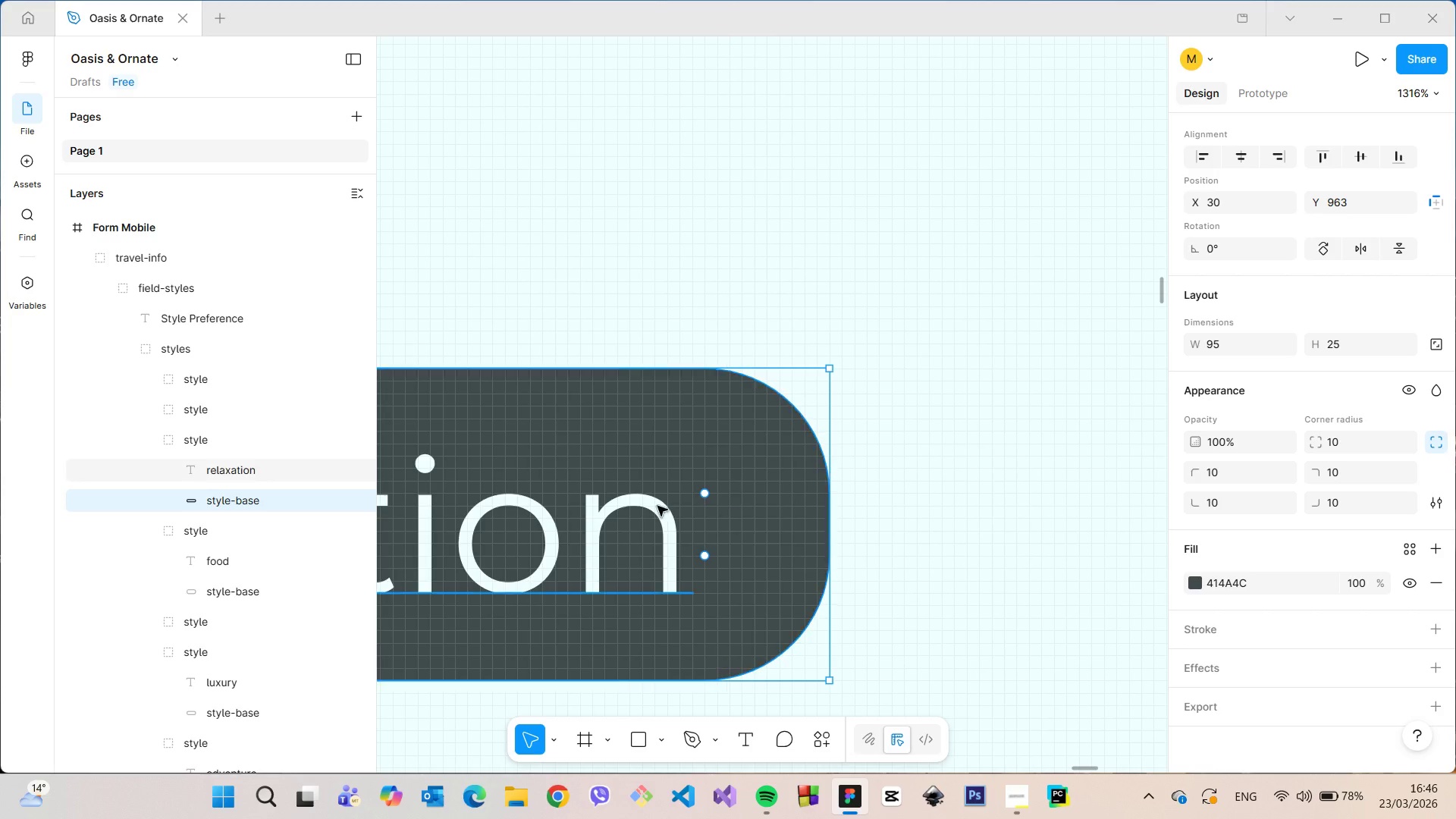 
hold_key(key=AltLeft, duration=0.44)
 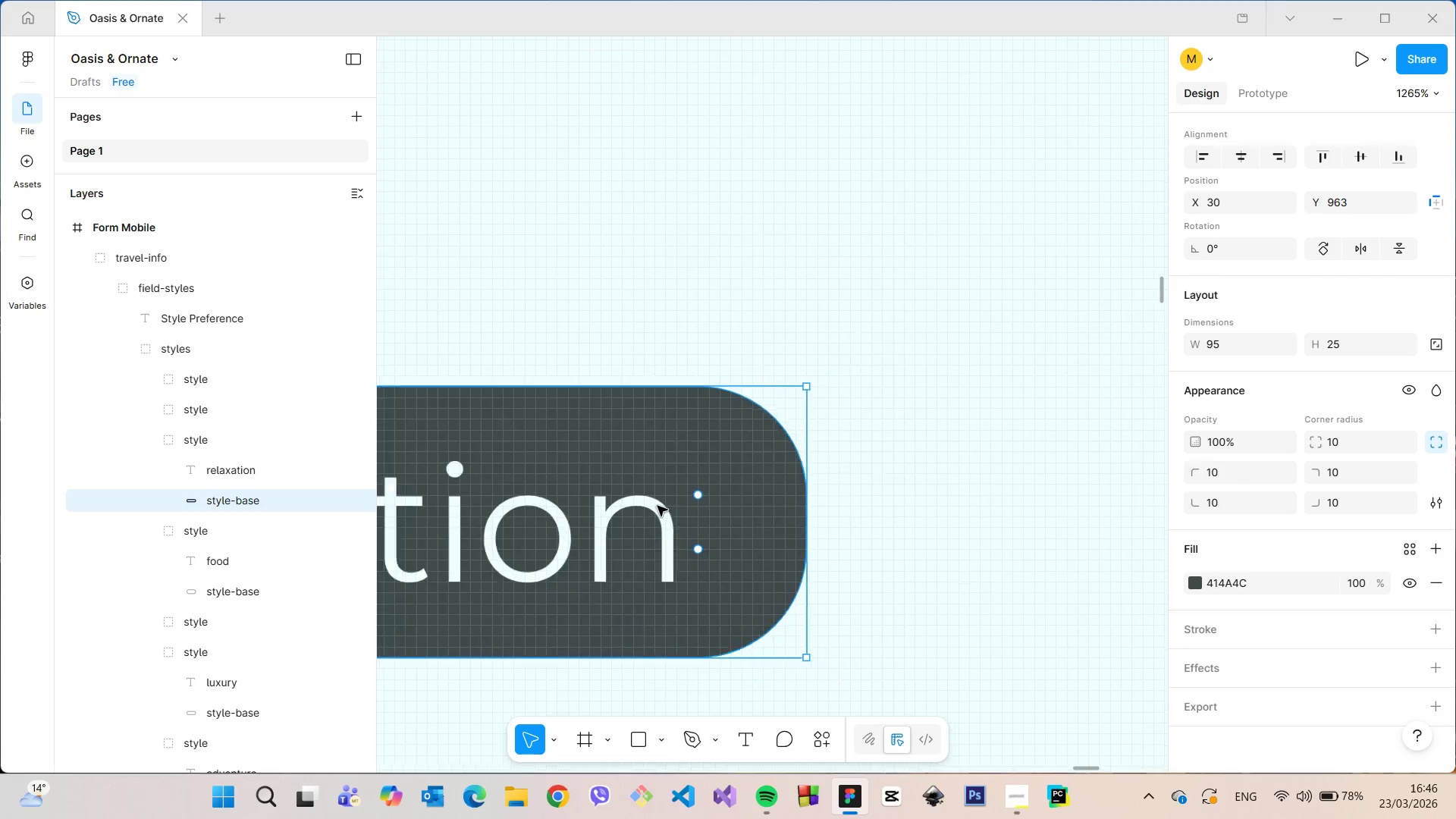 
scroll: coordinate [657, 506], scroll_direction: down, amount: 13.0
 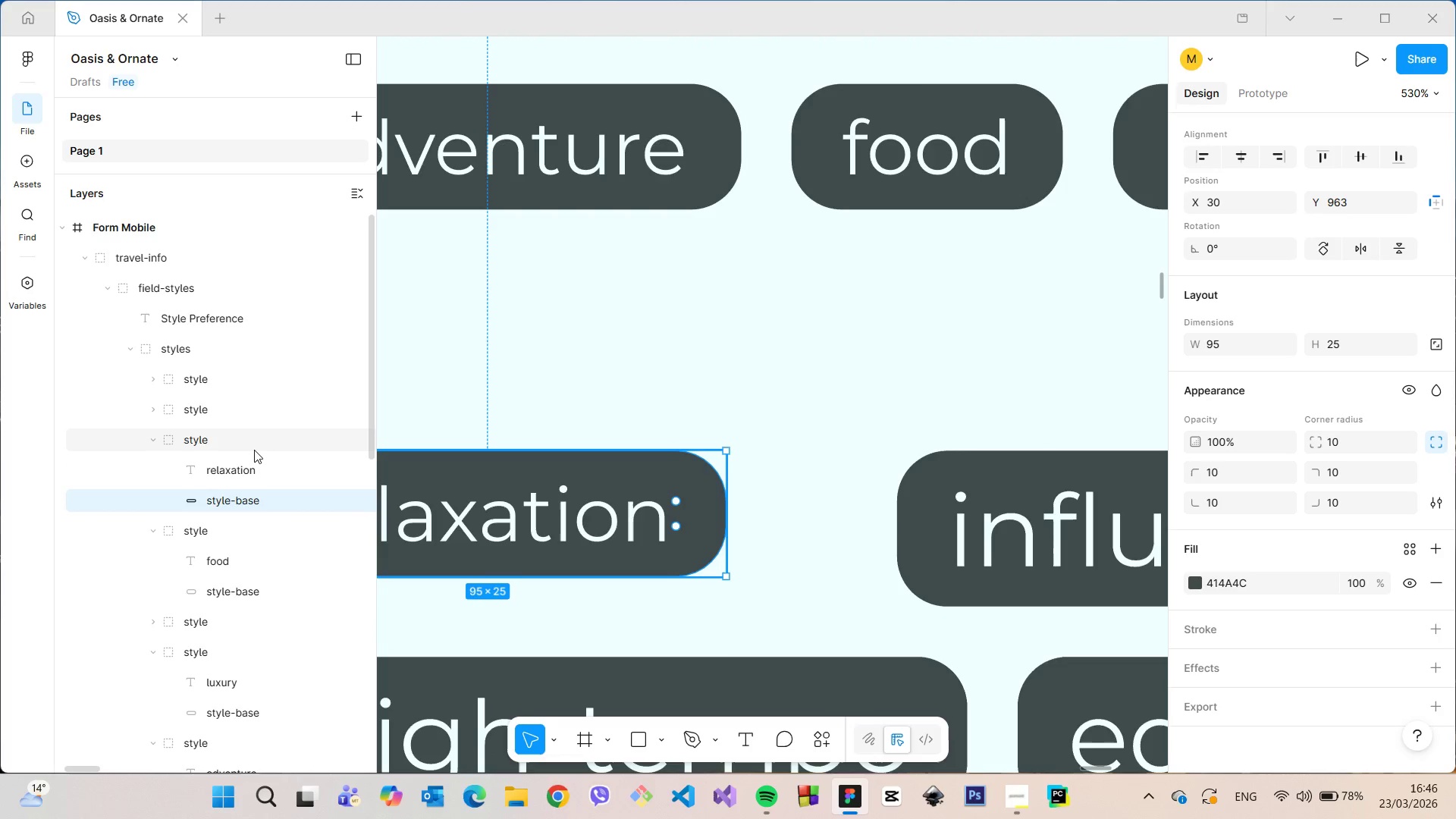 
left_click([251, 444])
 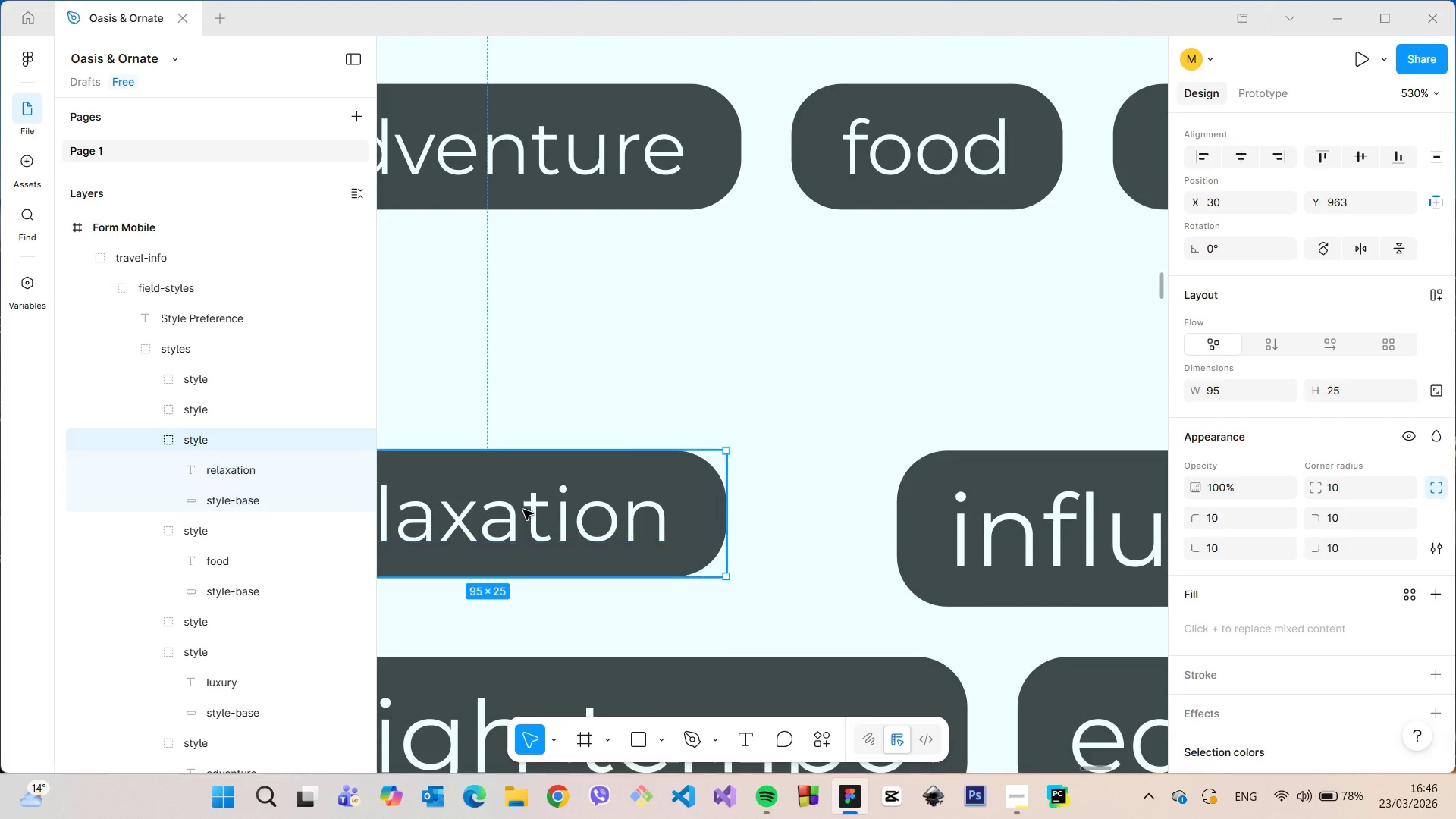 
scroll: coordinate [523, 510], scroll_direction: down, amount: 9.0
 